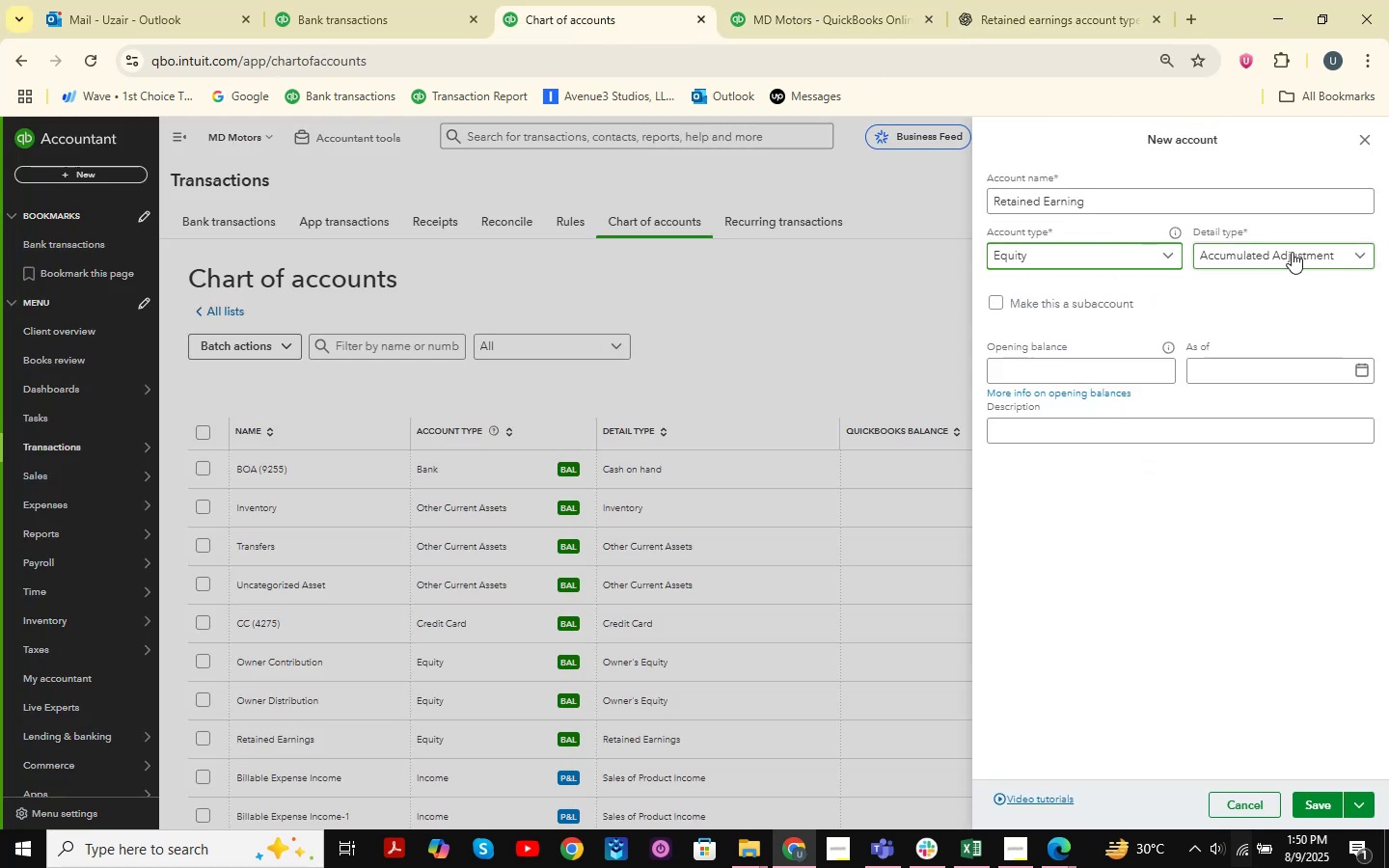 
left_click([1292, 252])
 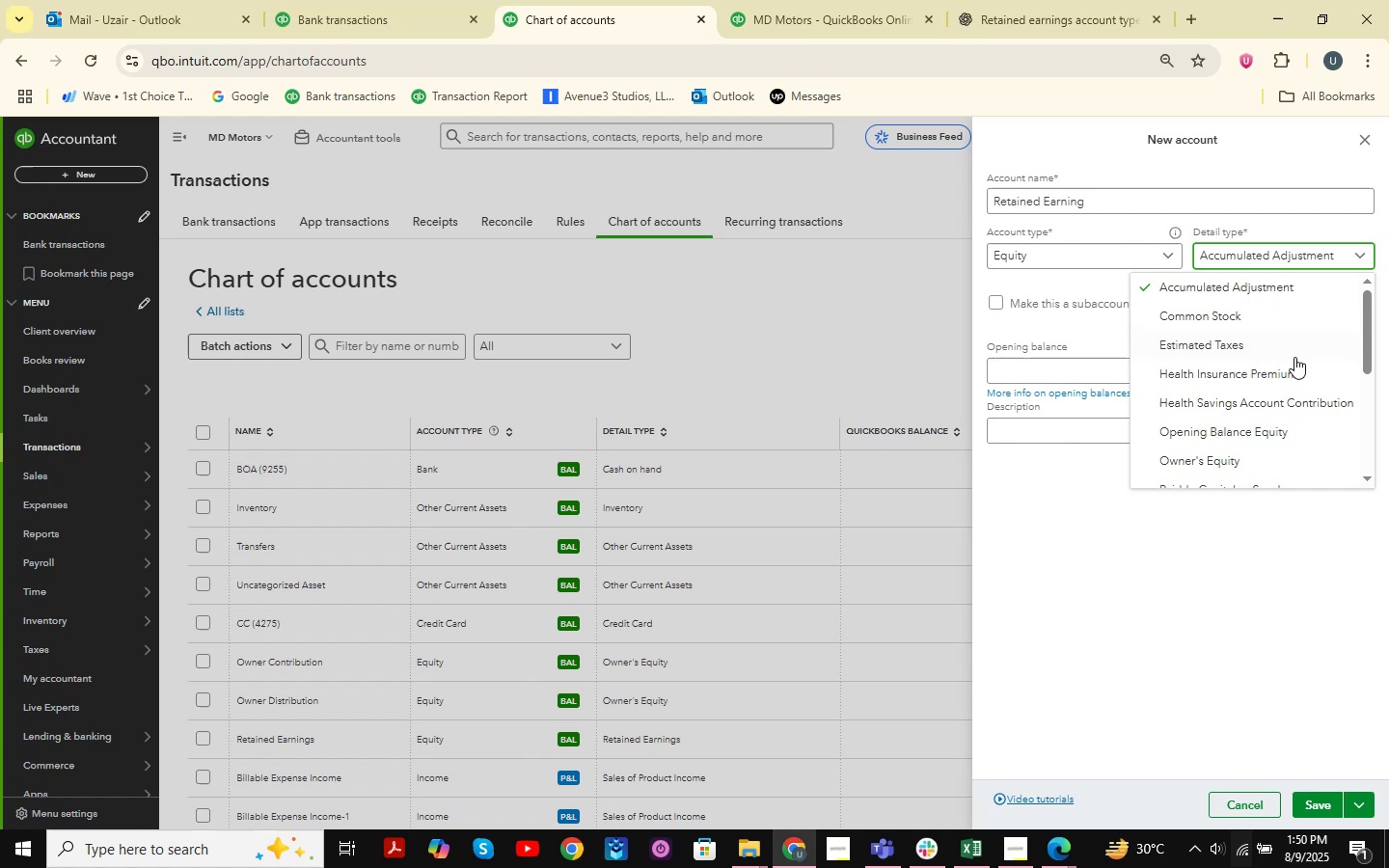 
scroll: coordinate [1287, 389], scroll_direction: down, amount: 5.0
 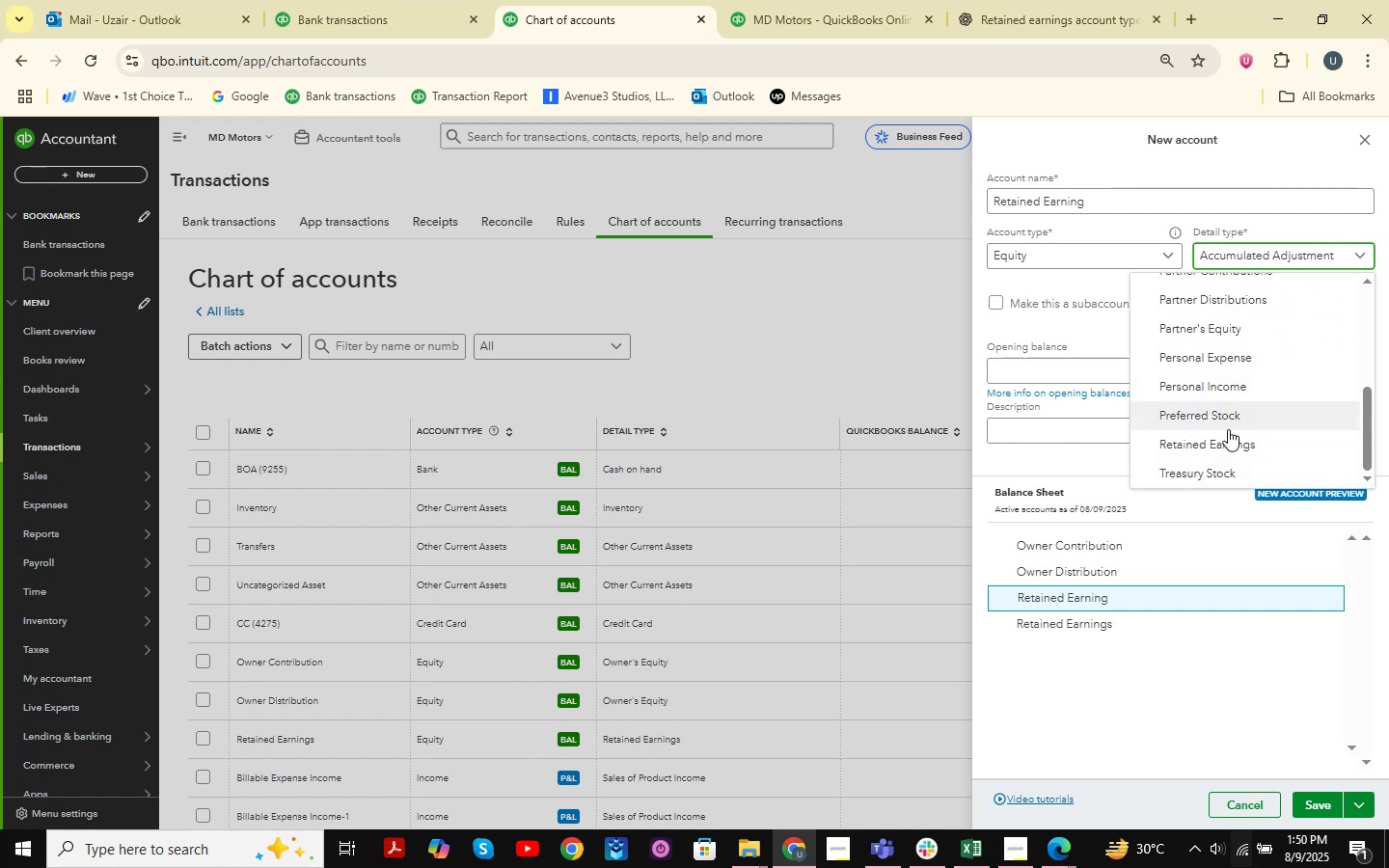 
left_click([1228, 437])
 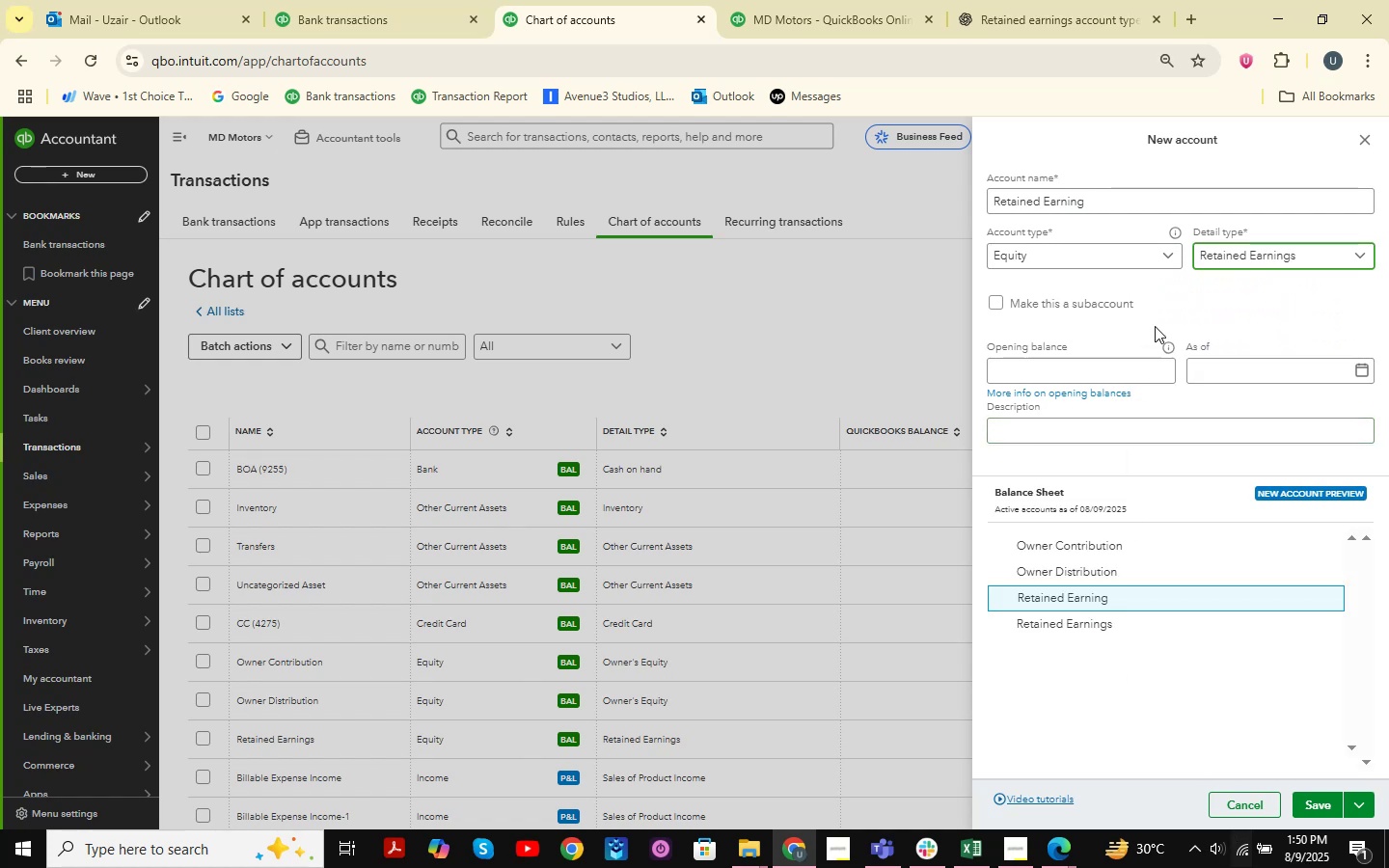 
left_click([1369, 142])
 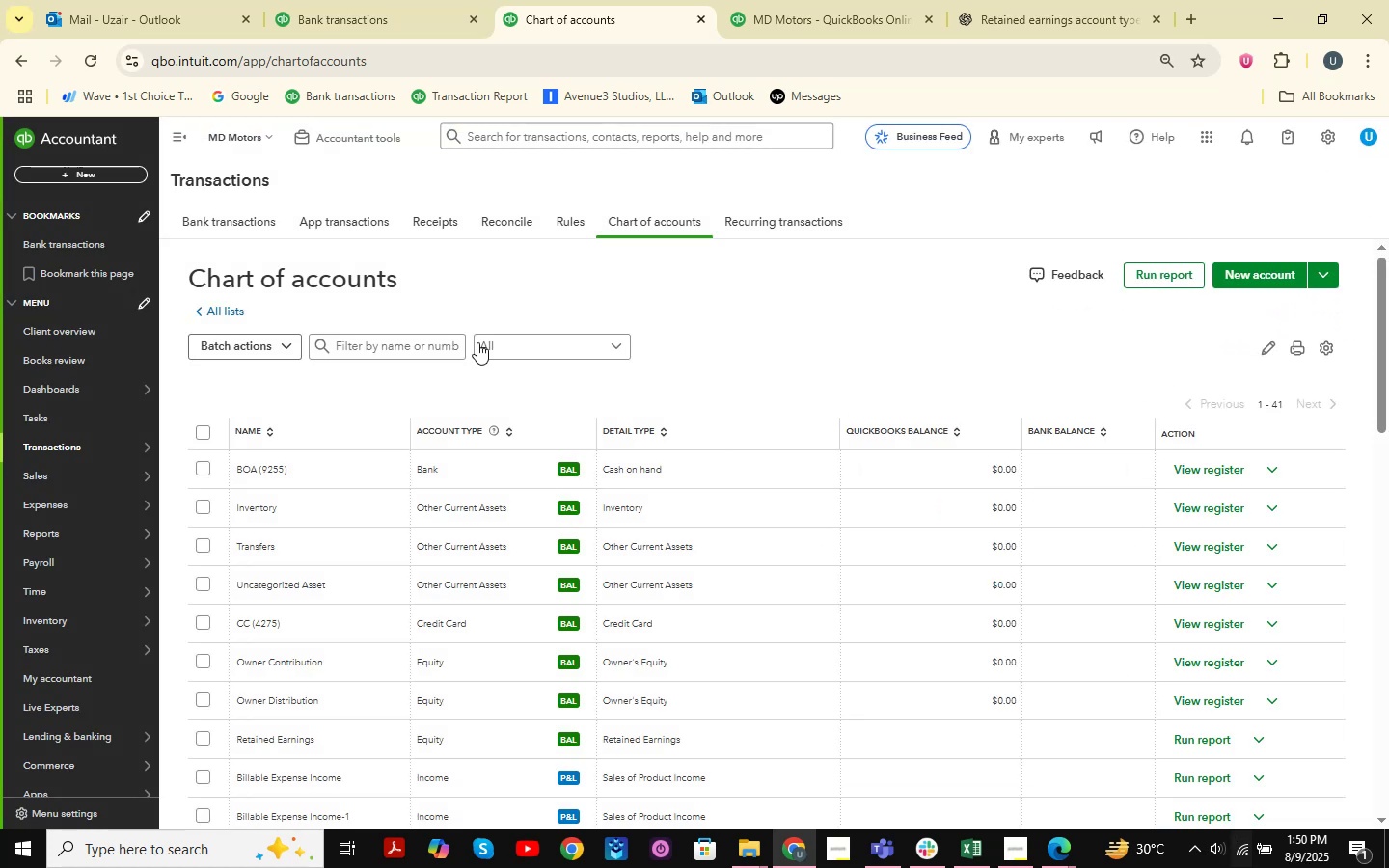 
left_click([385, 345])
 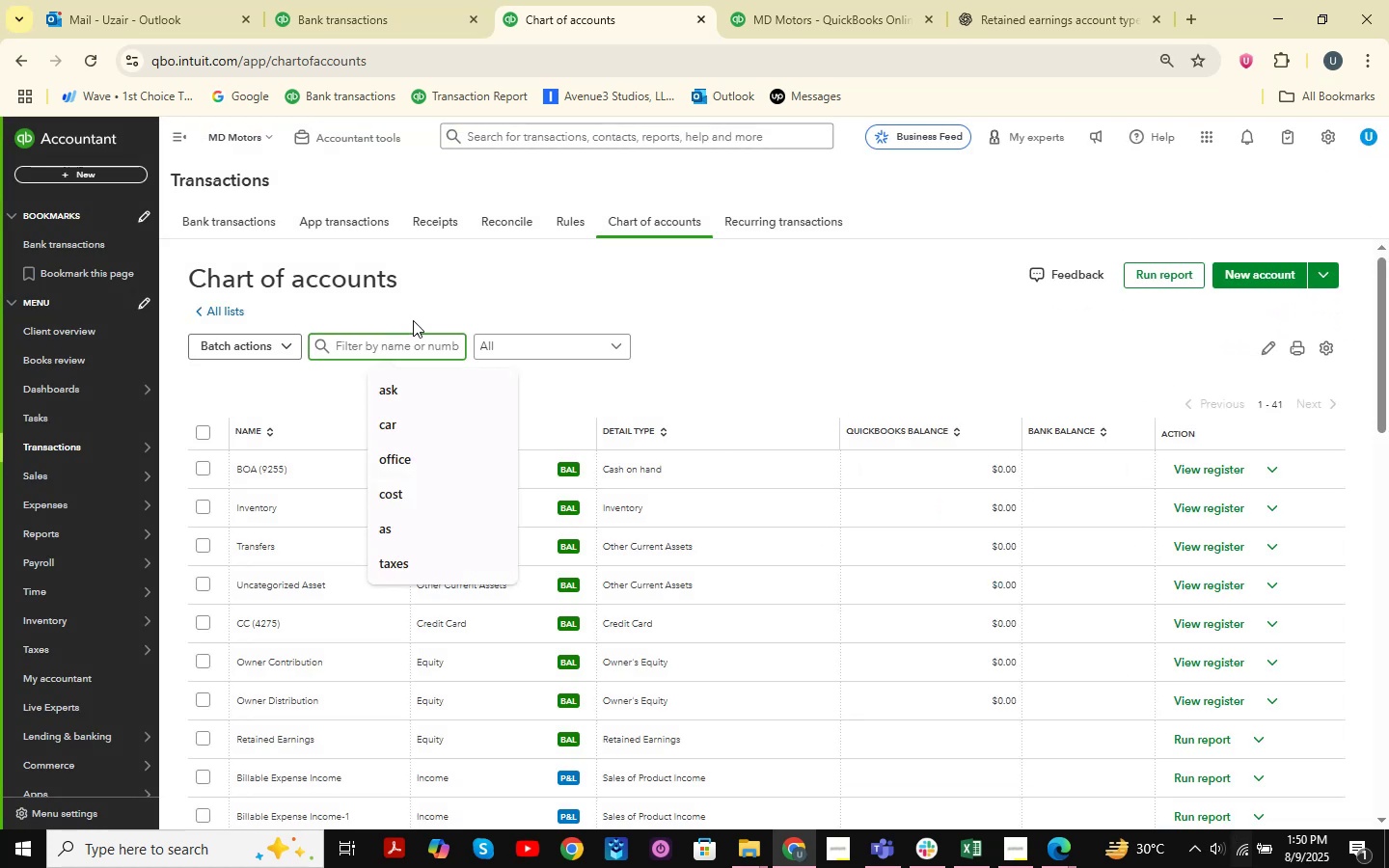 
type(ret)
 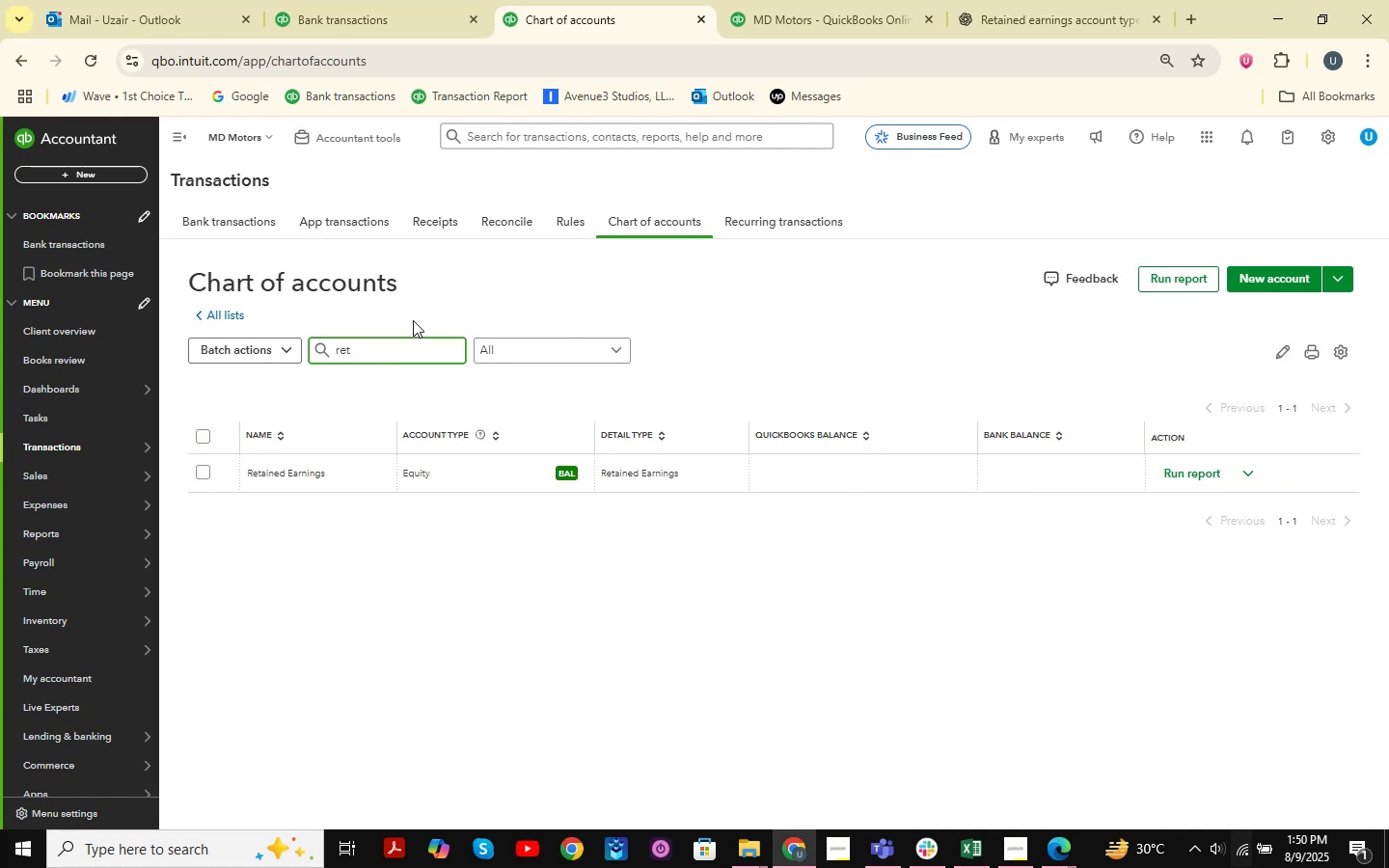 
left_click([738, 308])
 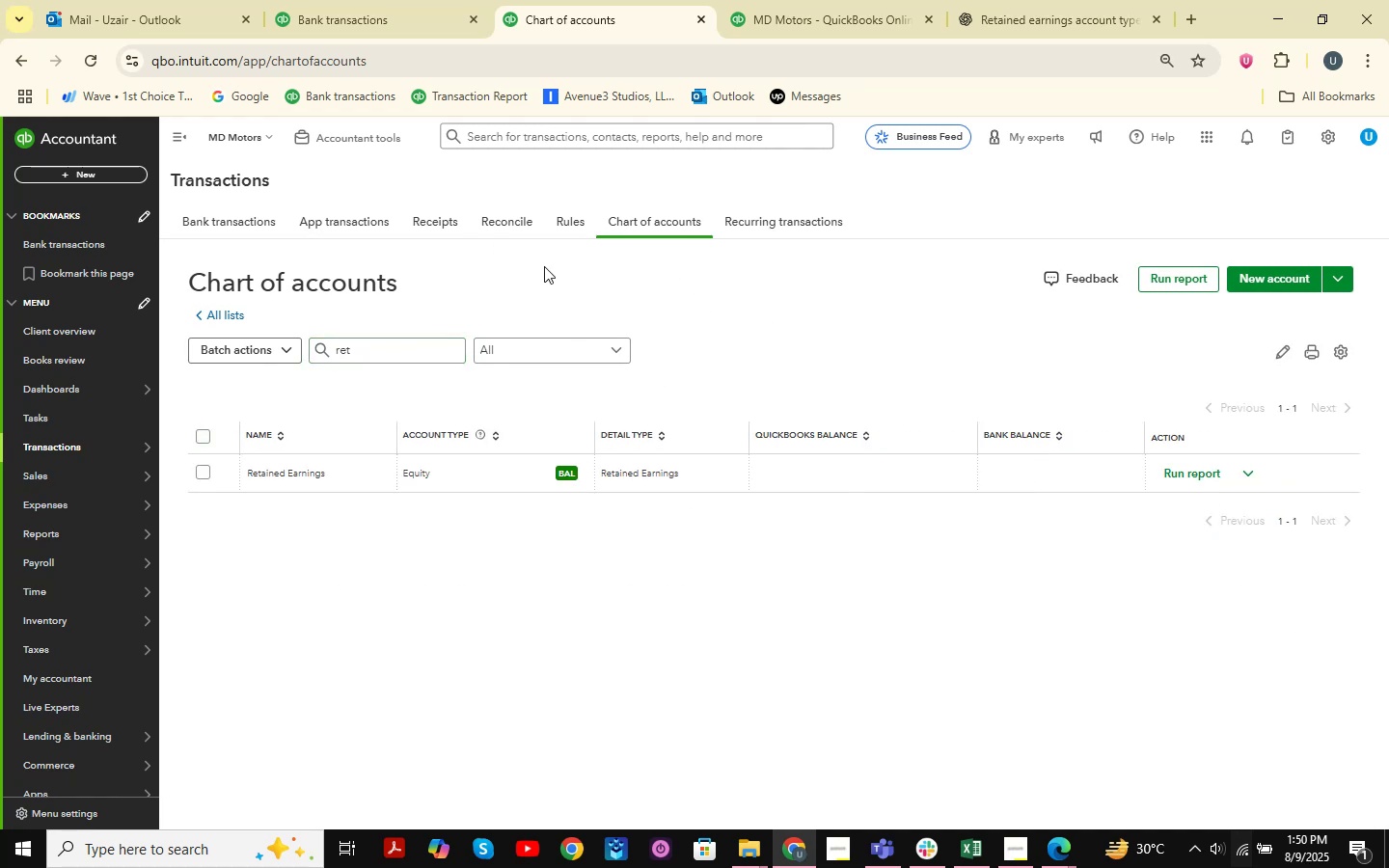 
left_click([369, 0])
 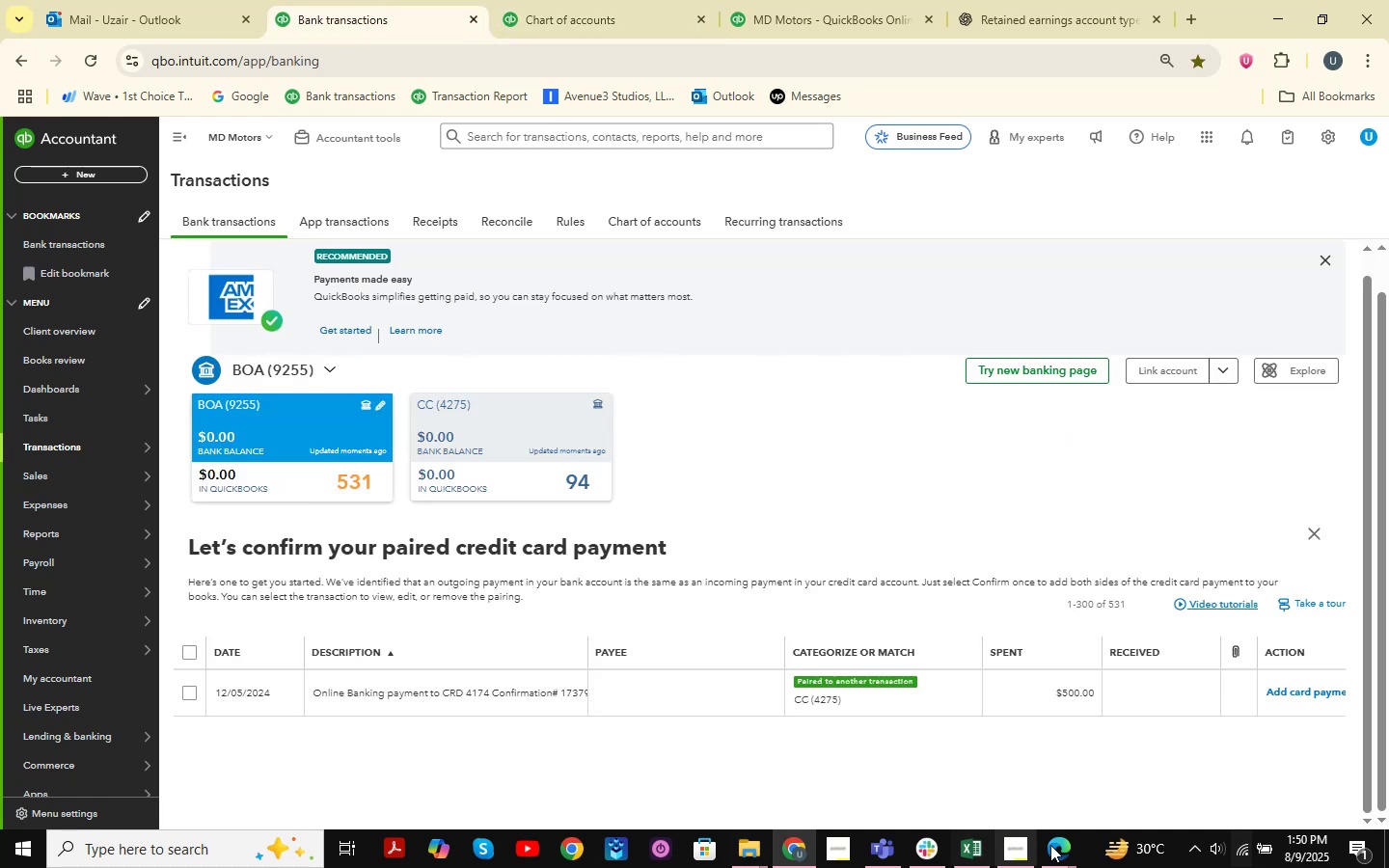 
left_click([1055, 845])
 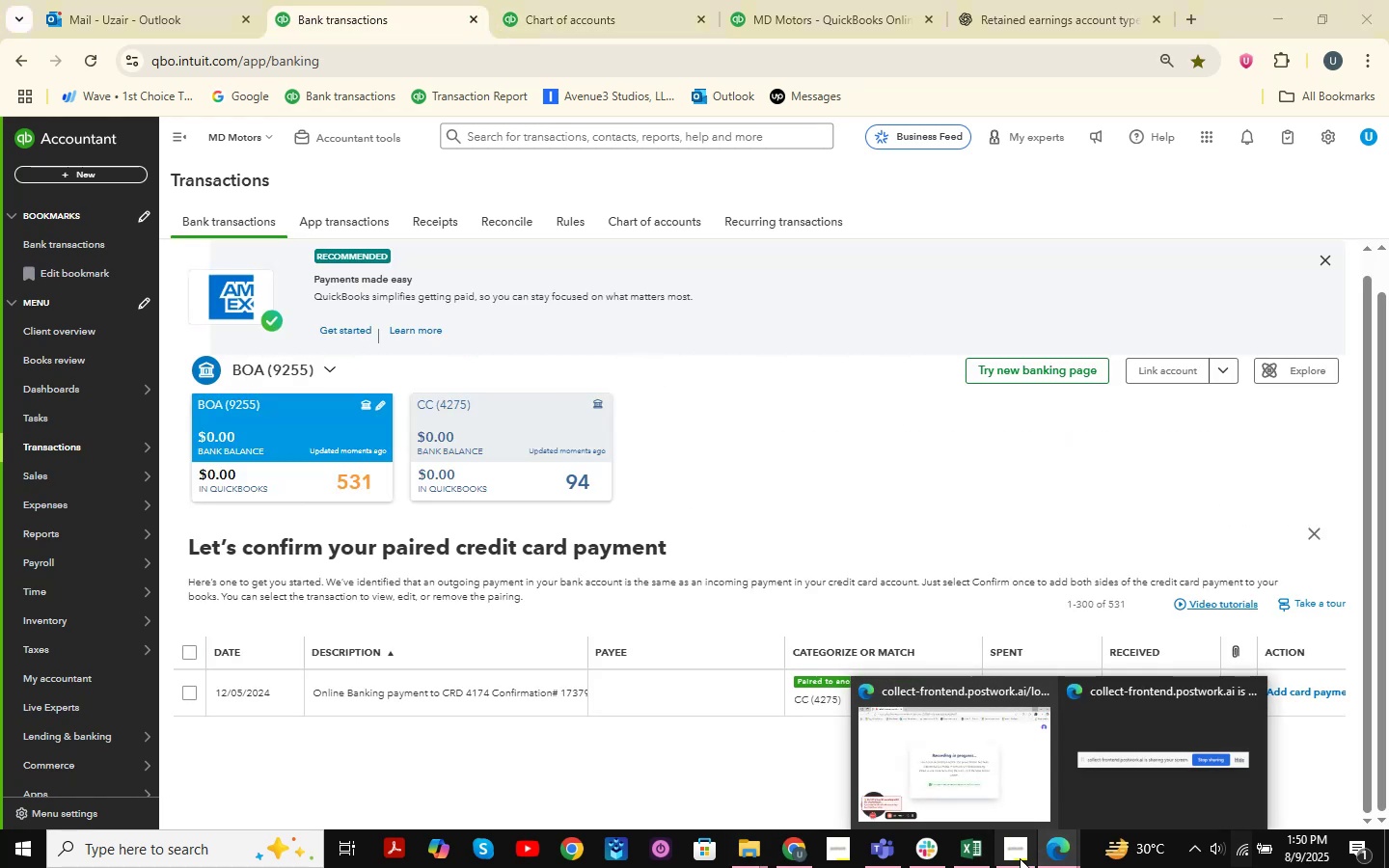 
left_click([982, 860])
 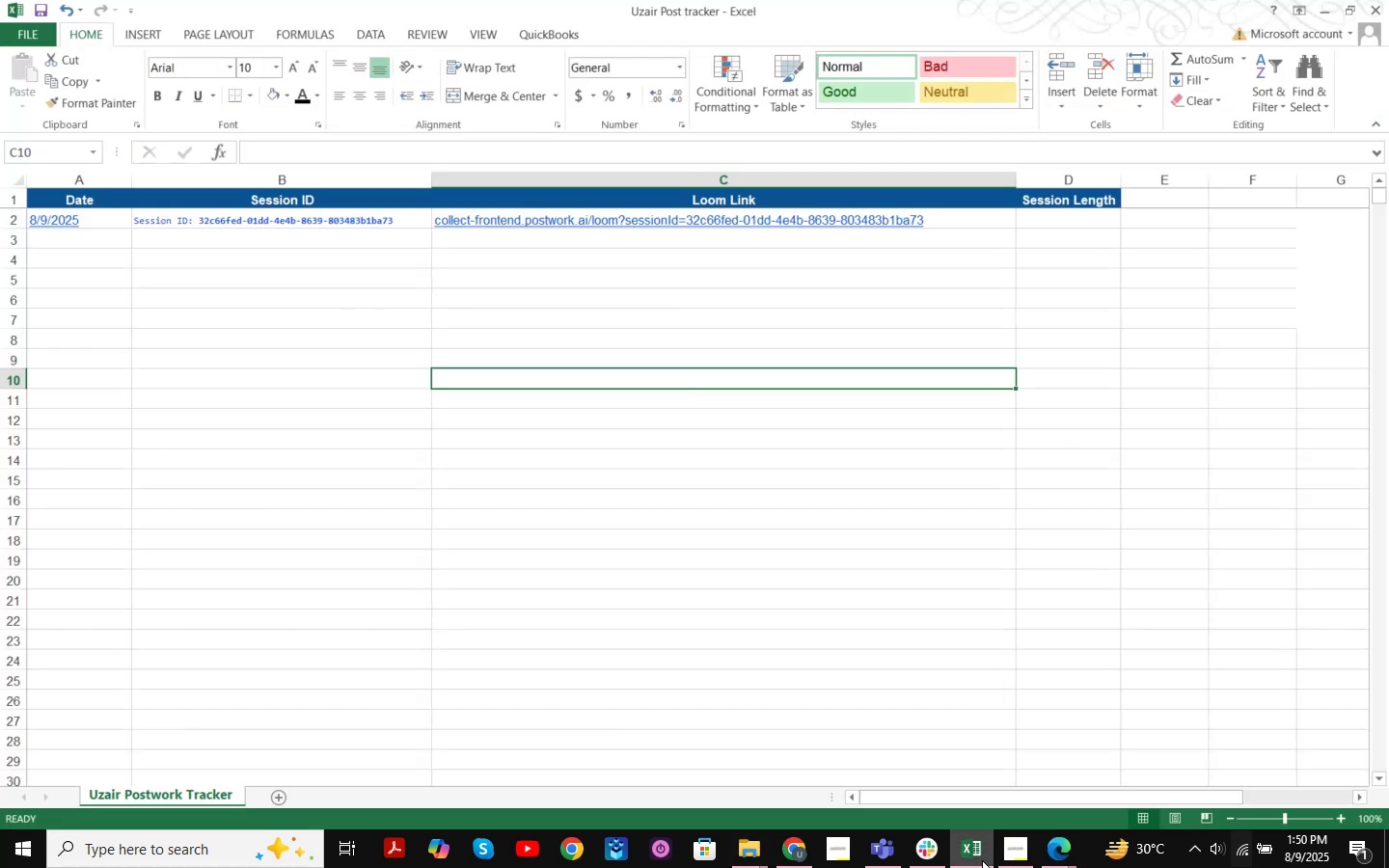 
left_click([982, 860])
 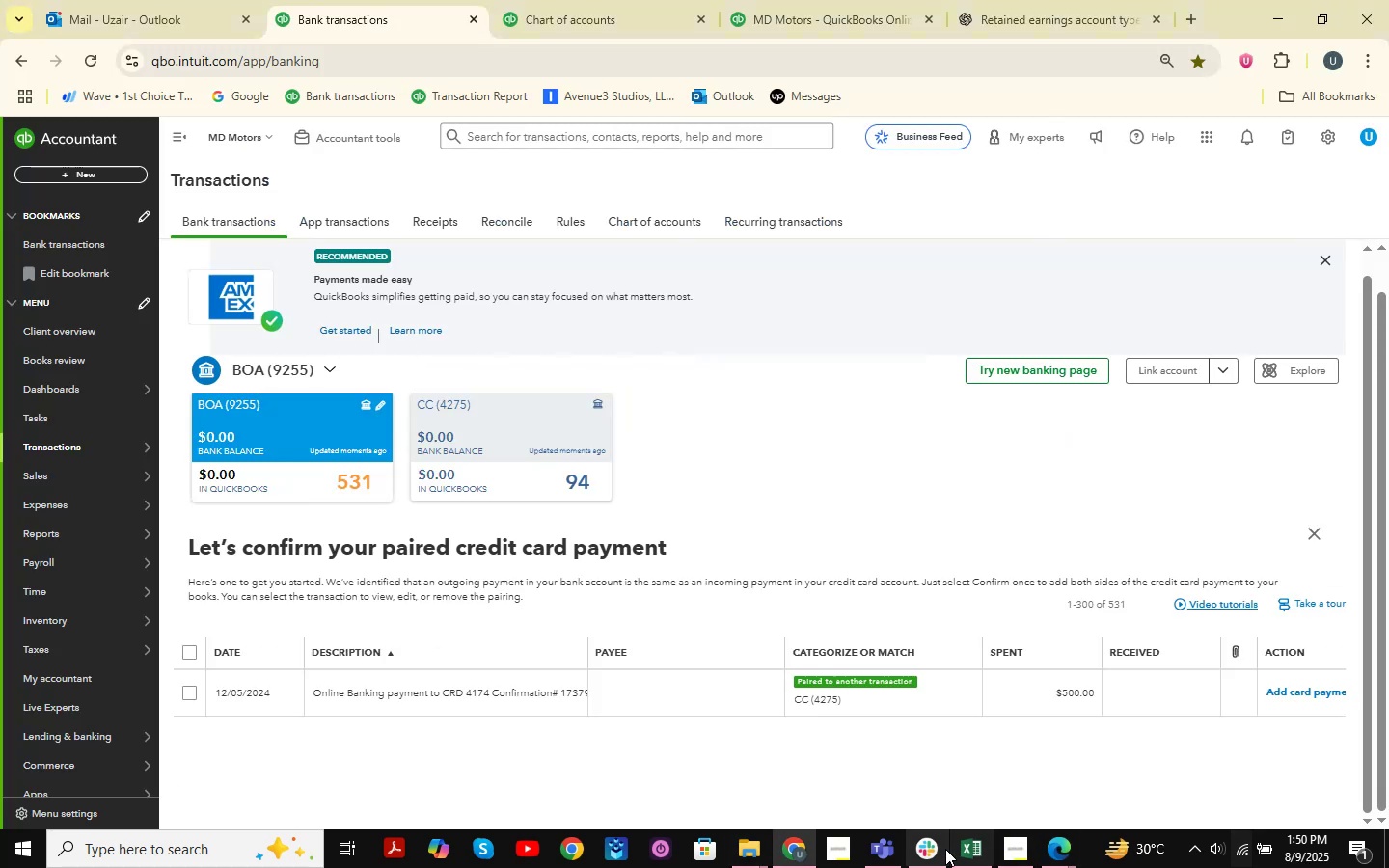 
left_click([1066, 853])
 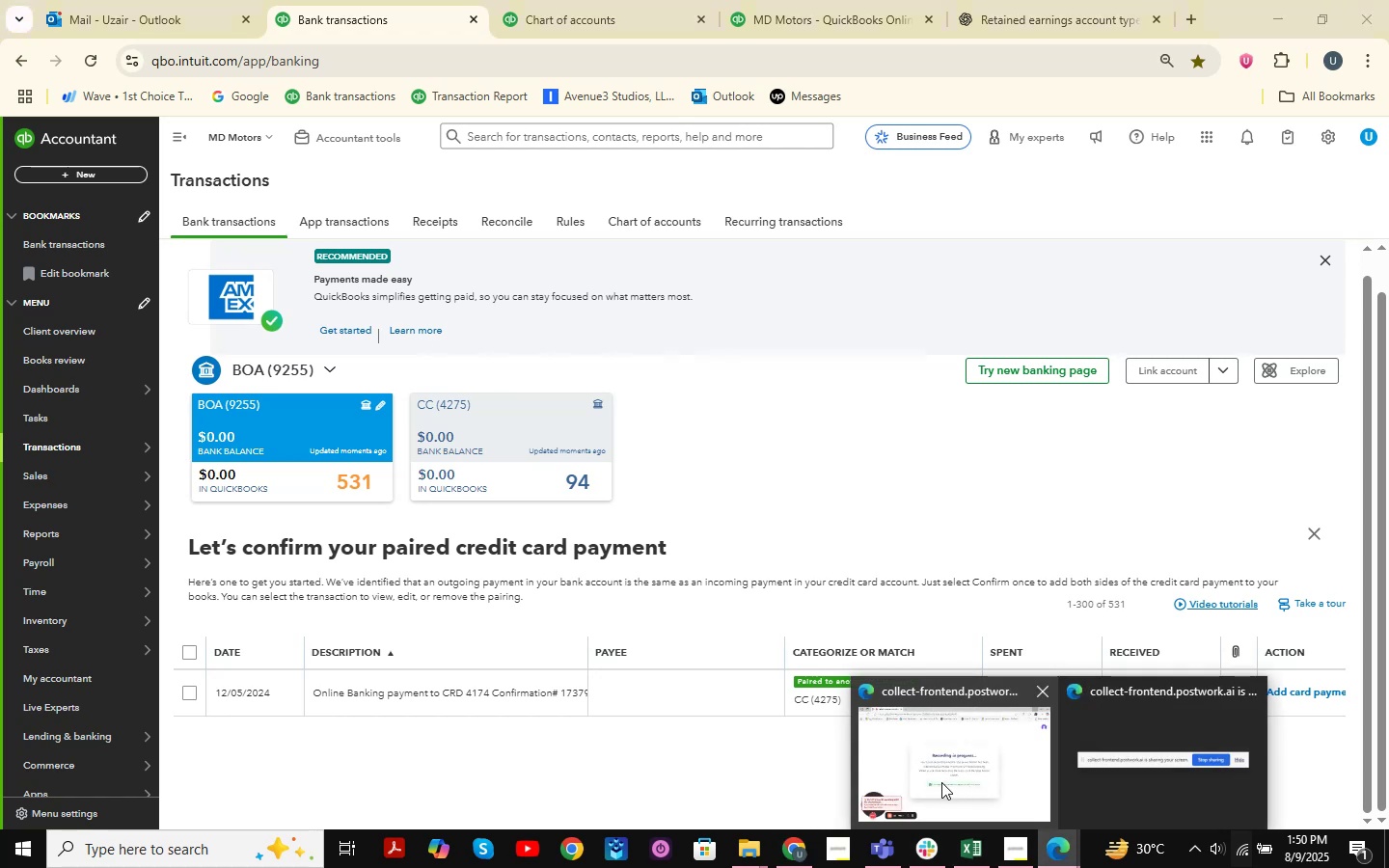 
left_click([941, 782])
 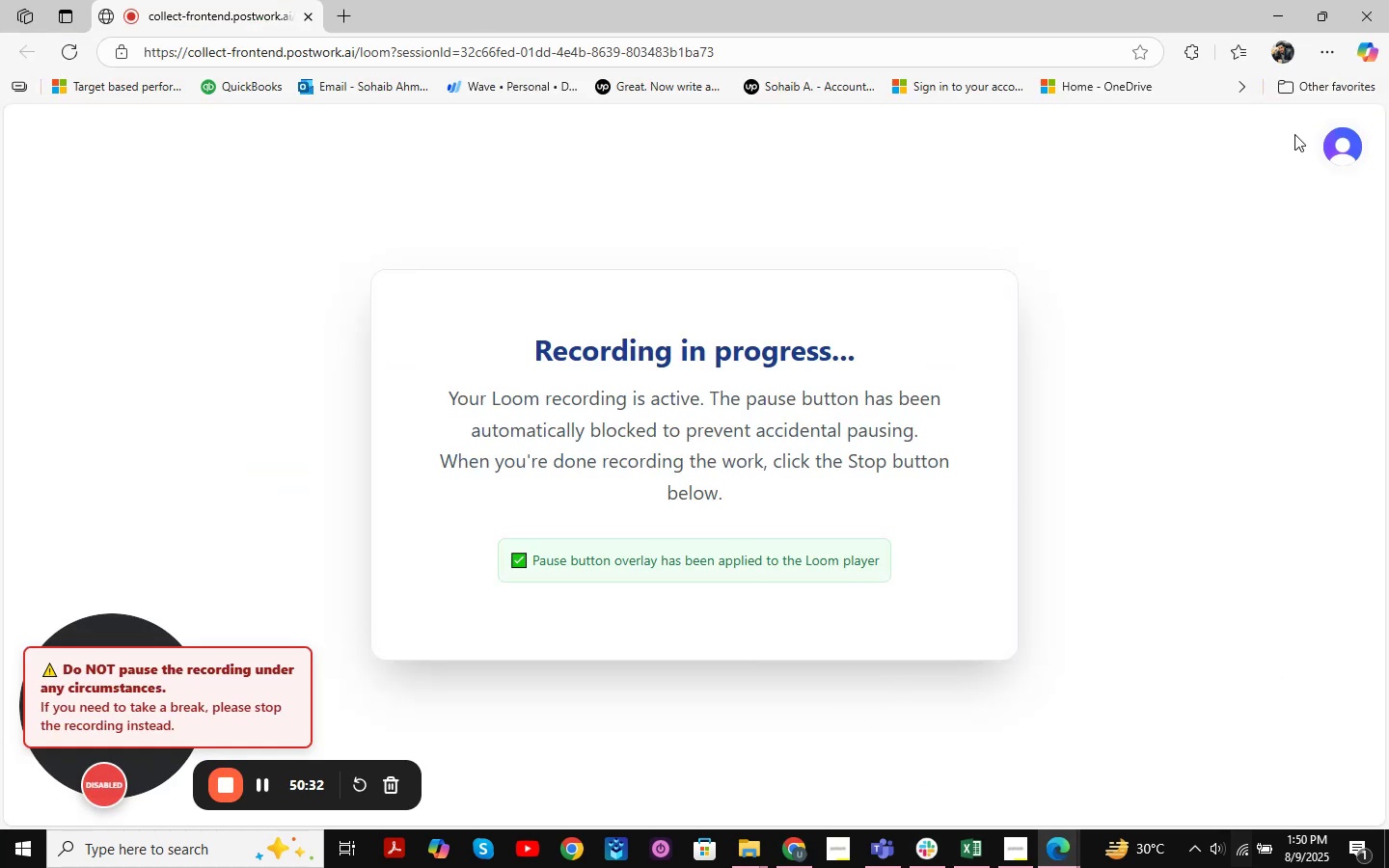 
left_click([1266, 0])
 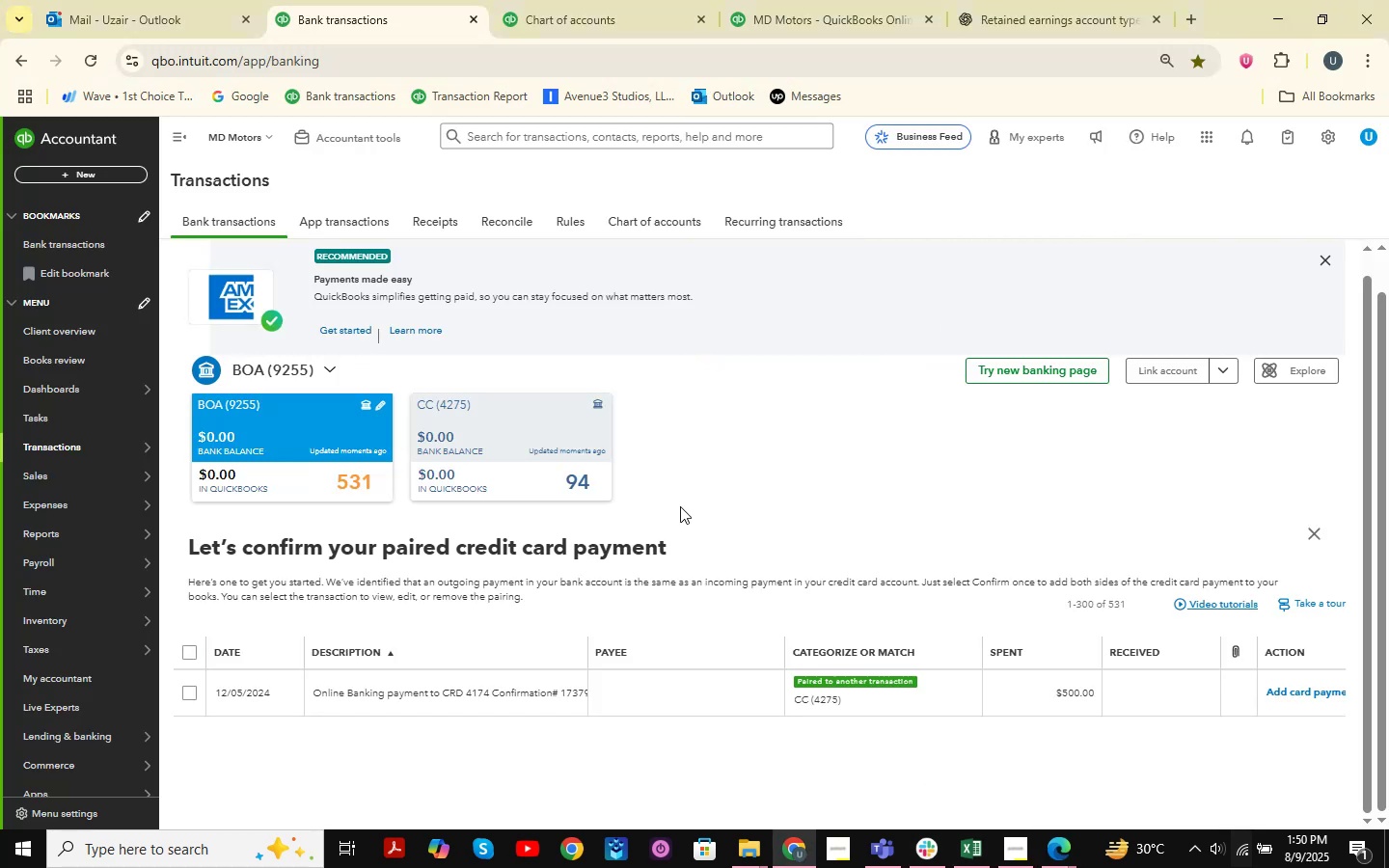 
wait(5.33)
 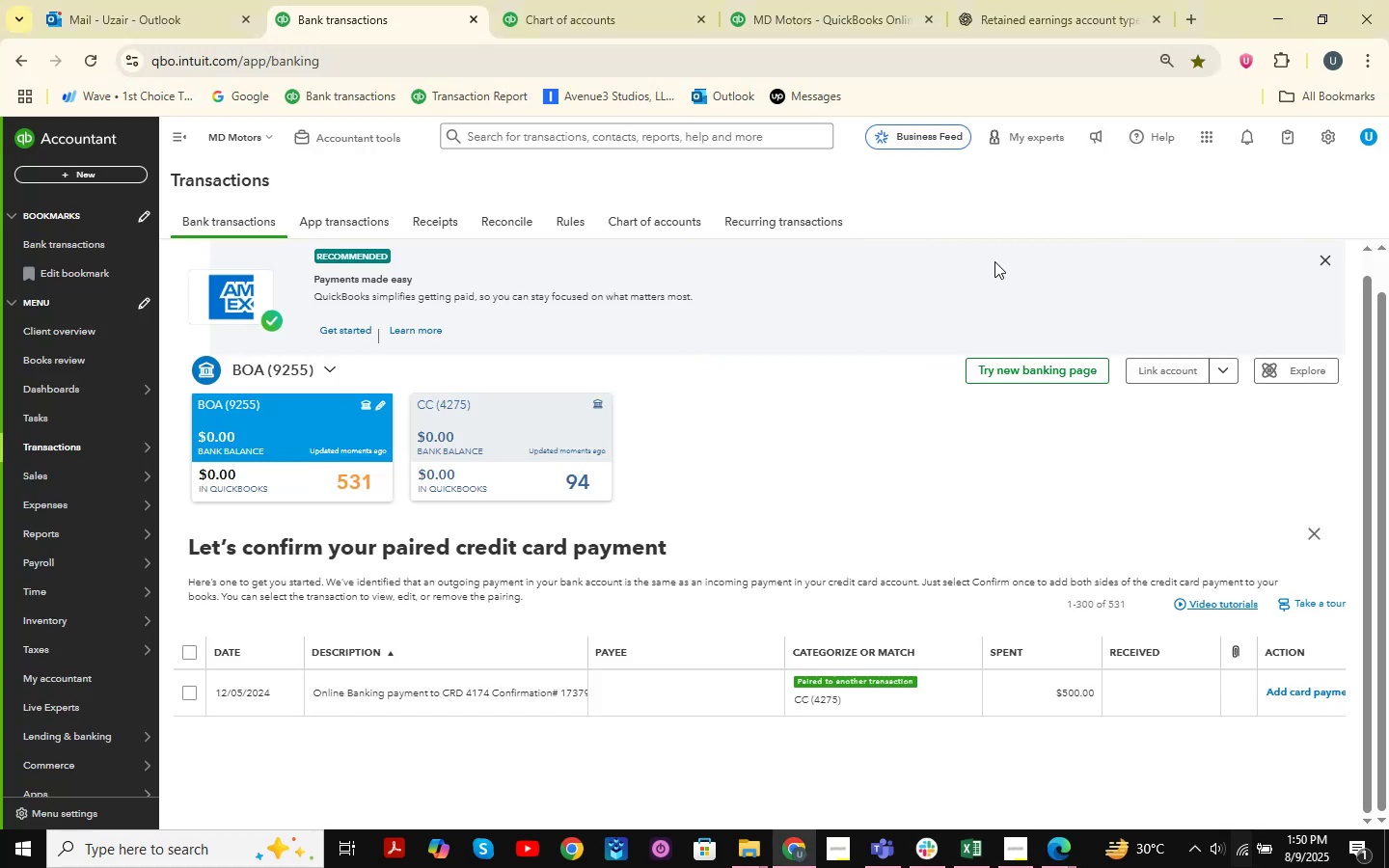 
scroll: coordinate [1117, 517], scroll_direction: down, amount: 6.0
 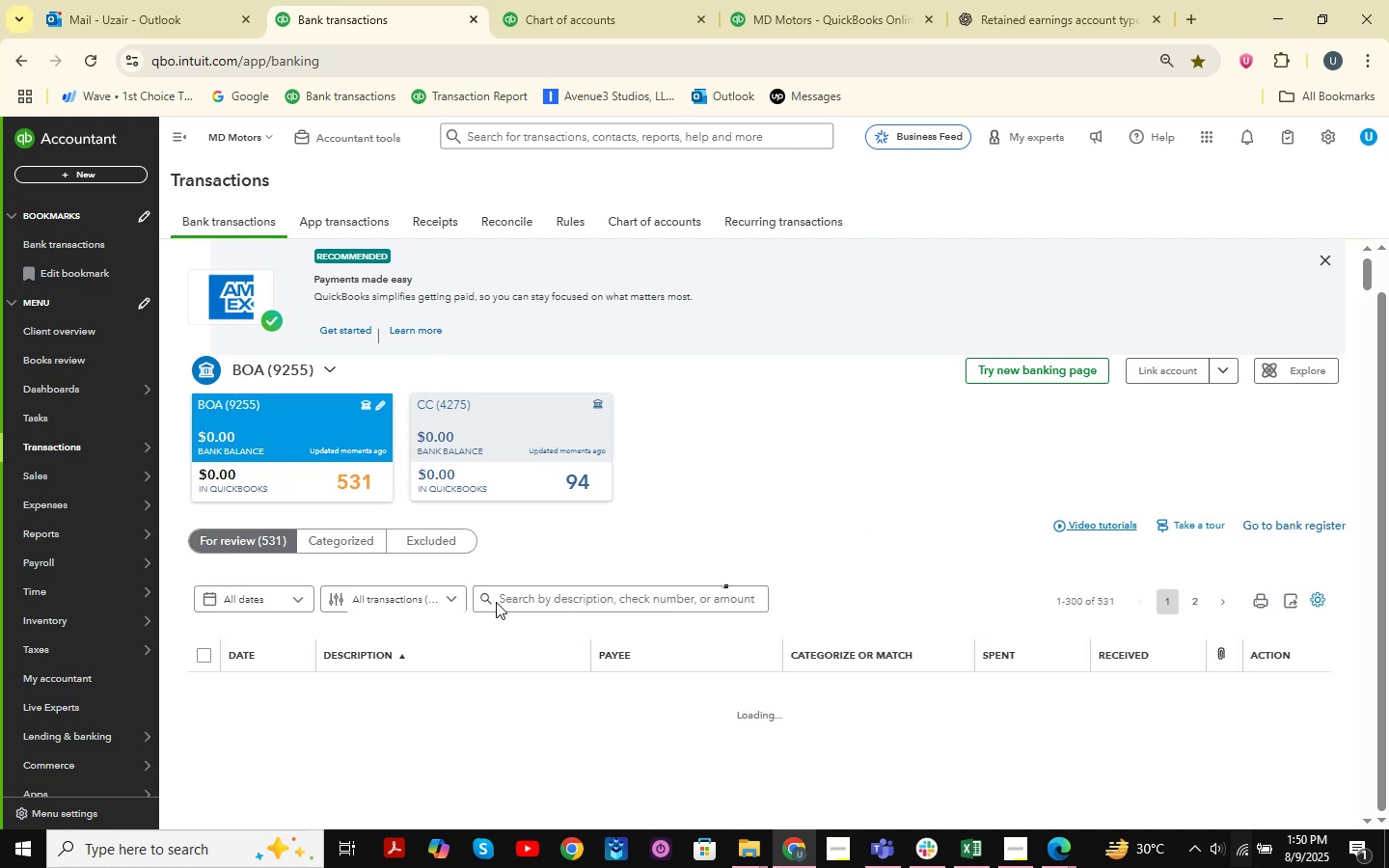 
wait(5.53)
 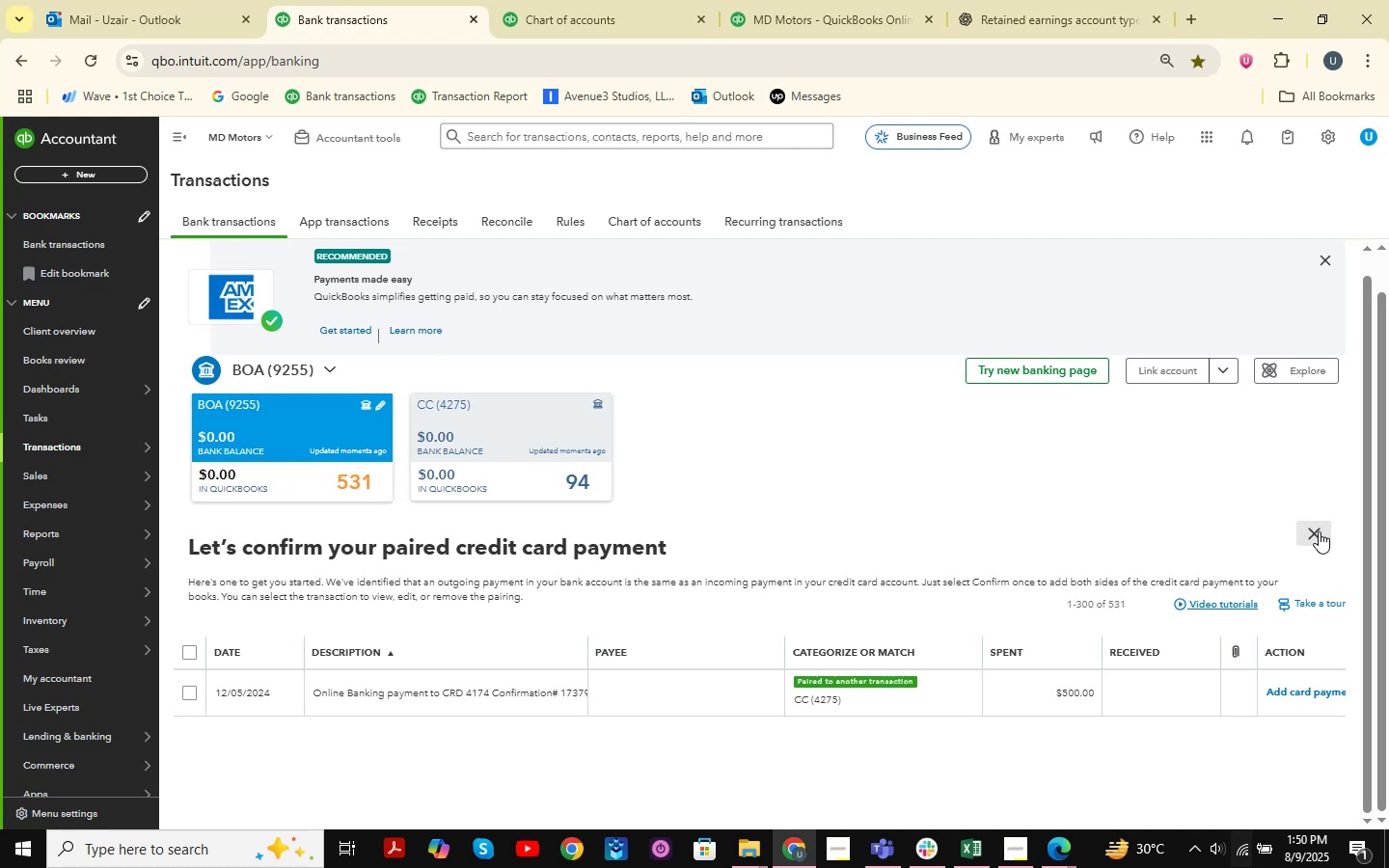 
left_click([472, 474])
 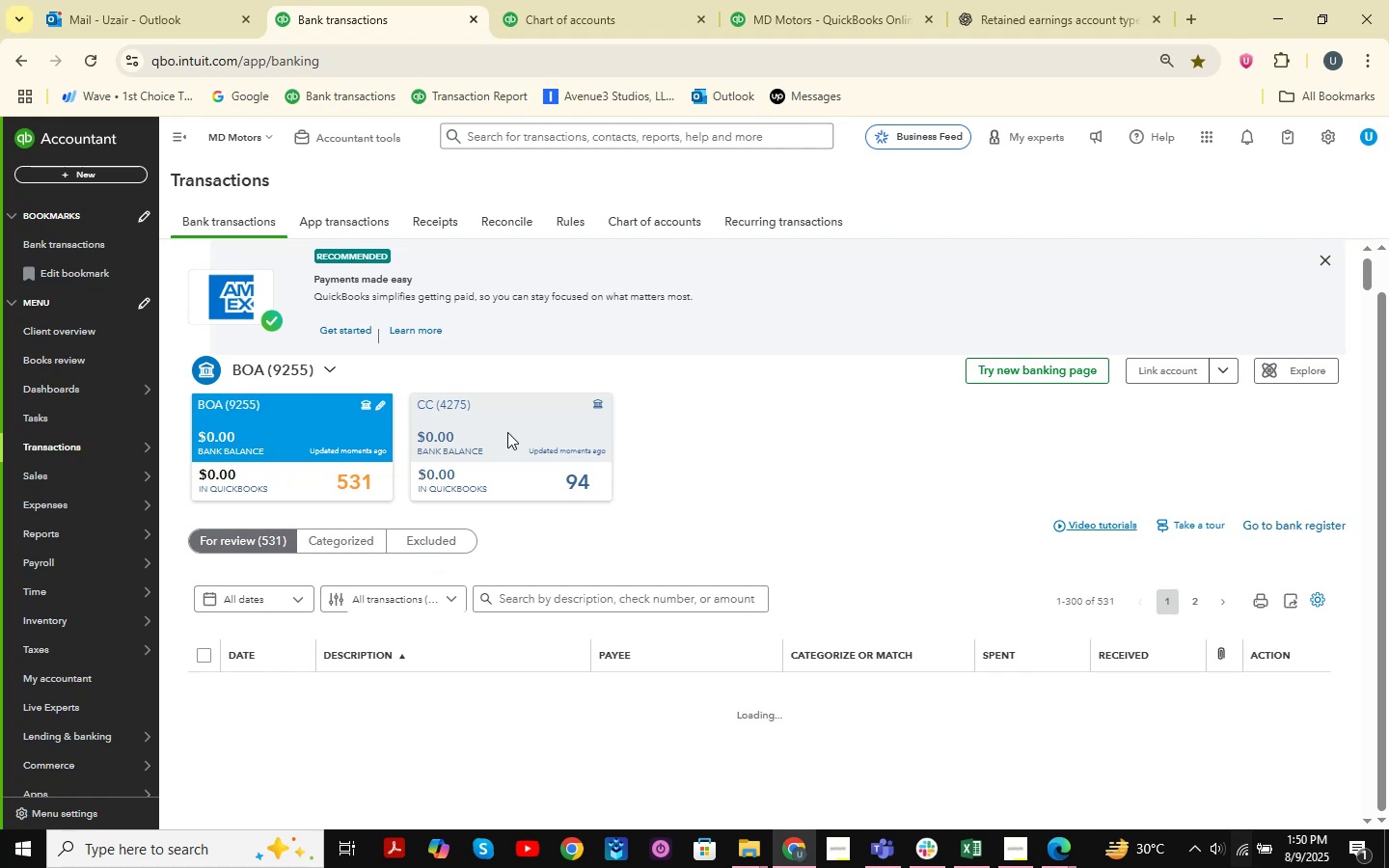 
wait(11.23)
 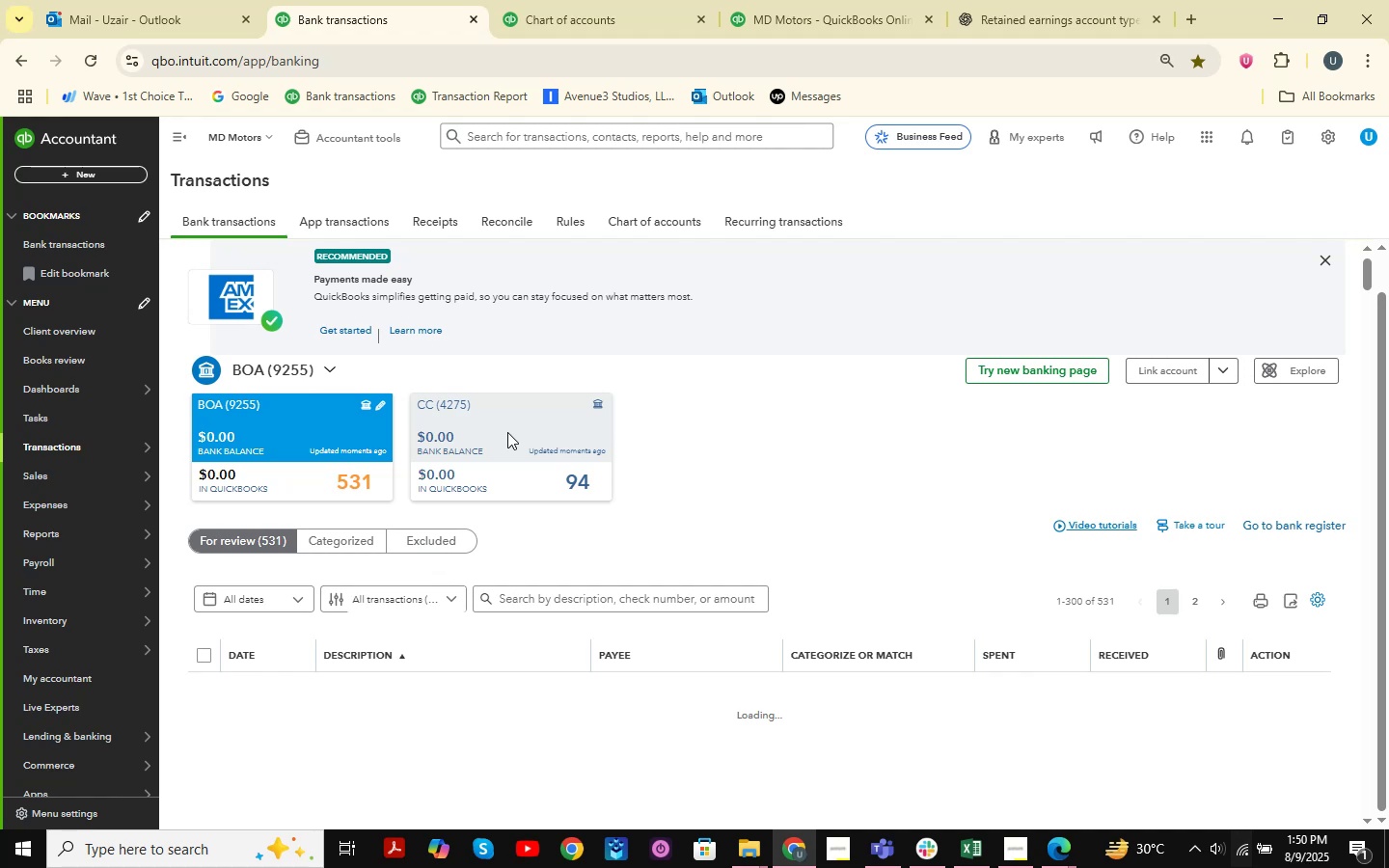 
scroll: coordinate [831, 496], scroll_direction: down, amount: 2.0
 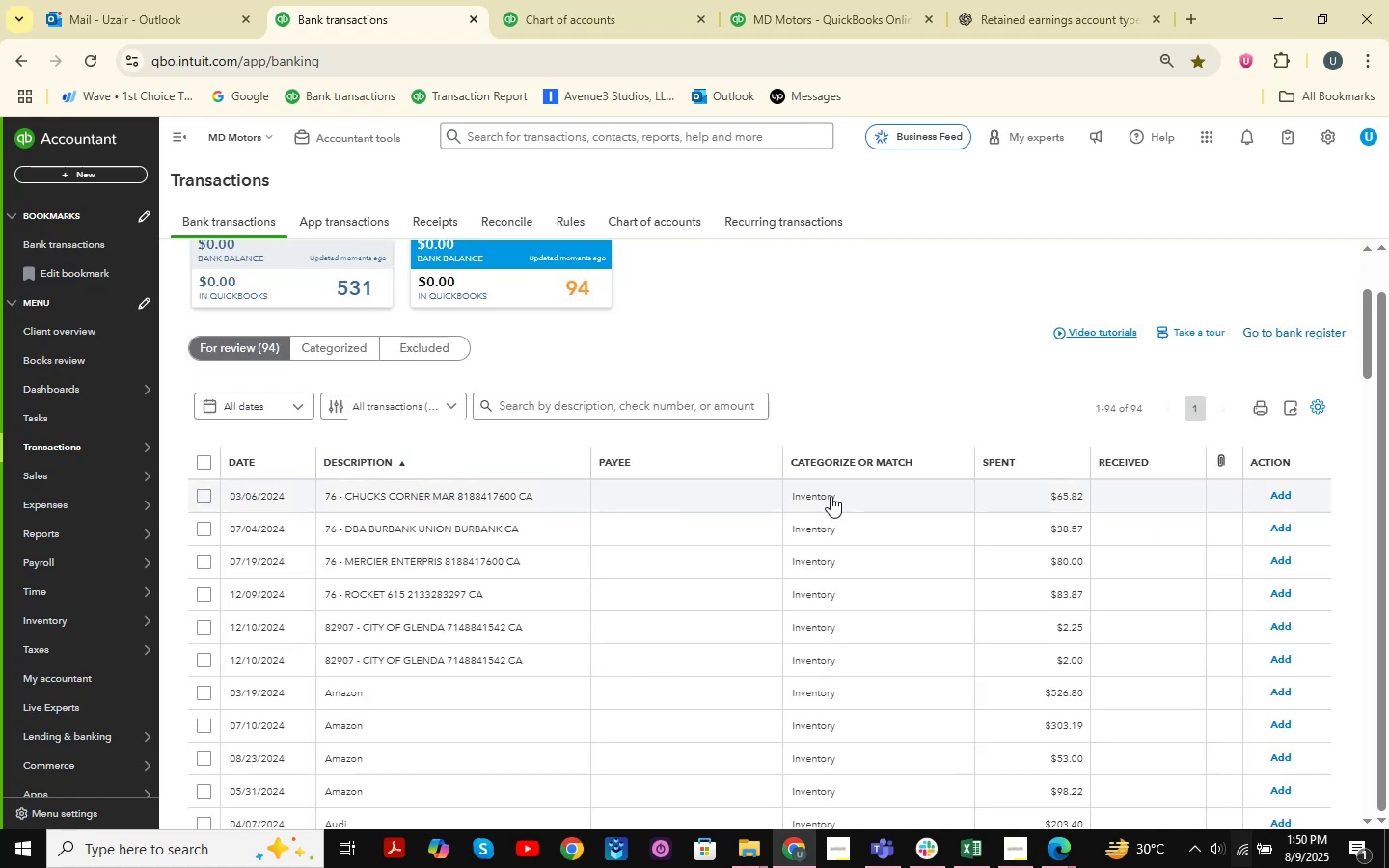 
scroll: coordinate [619, 505], scroll_direction: up, amount: 3.0
 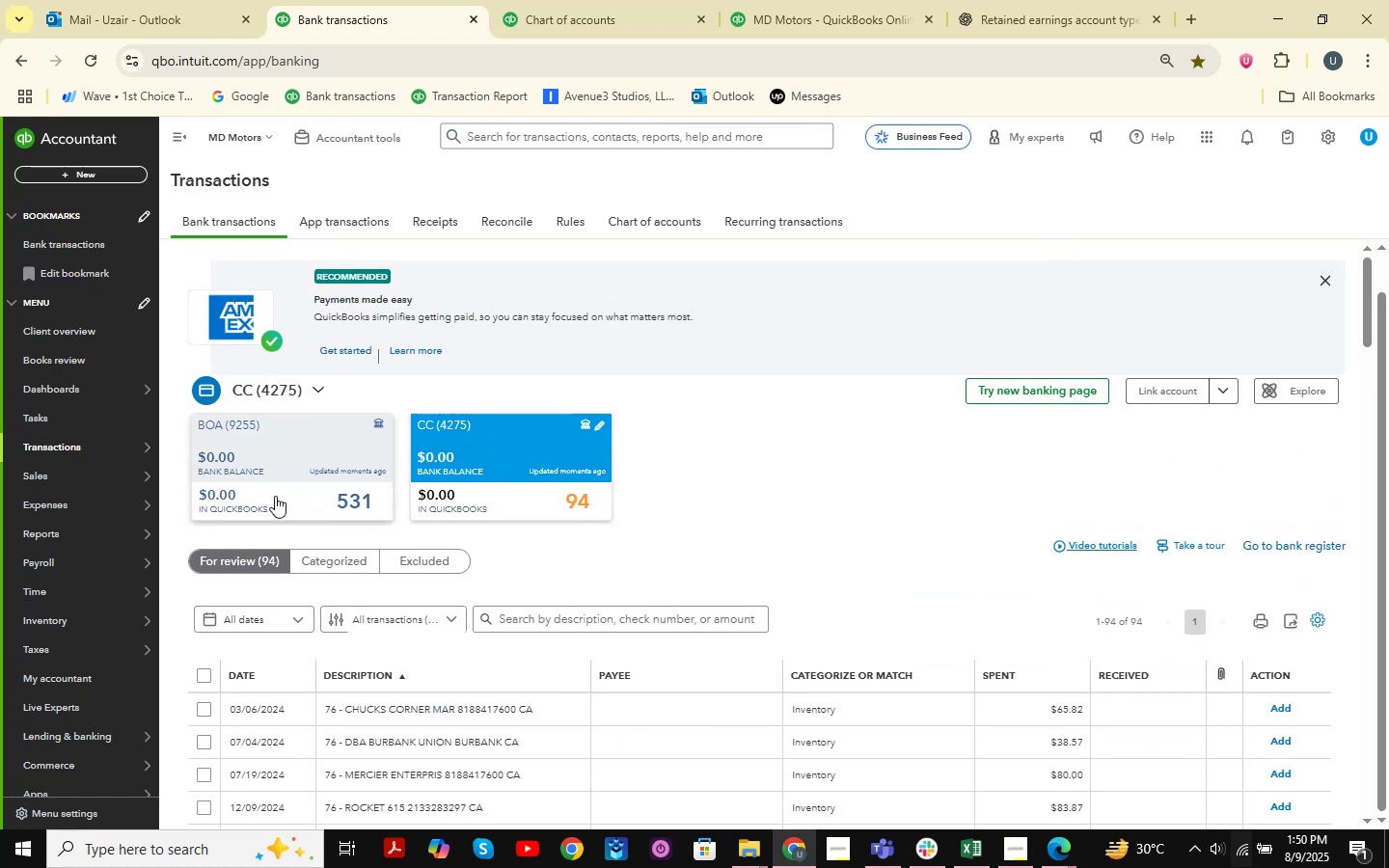 
left_click([275, 496])
 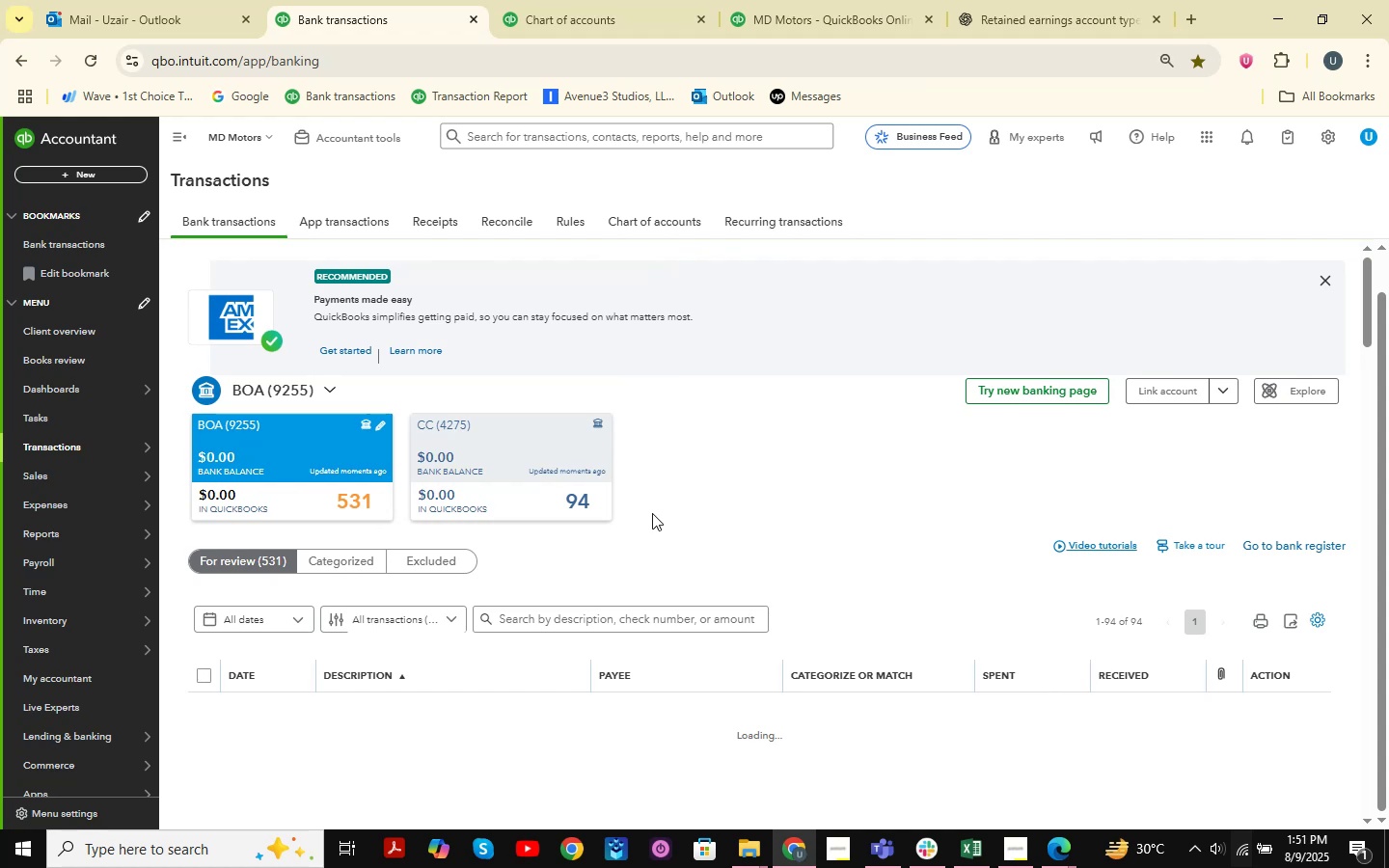 
scroll: coordinate [743, 456], scroll_direction: down, amount: 37.0
 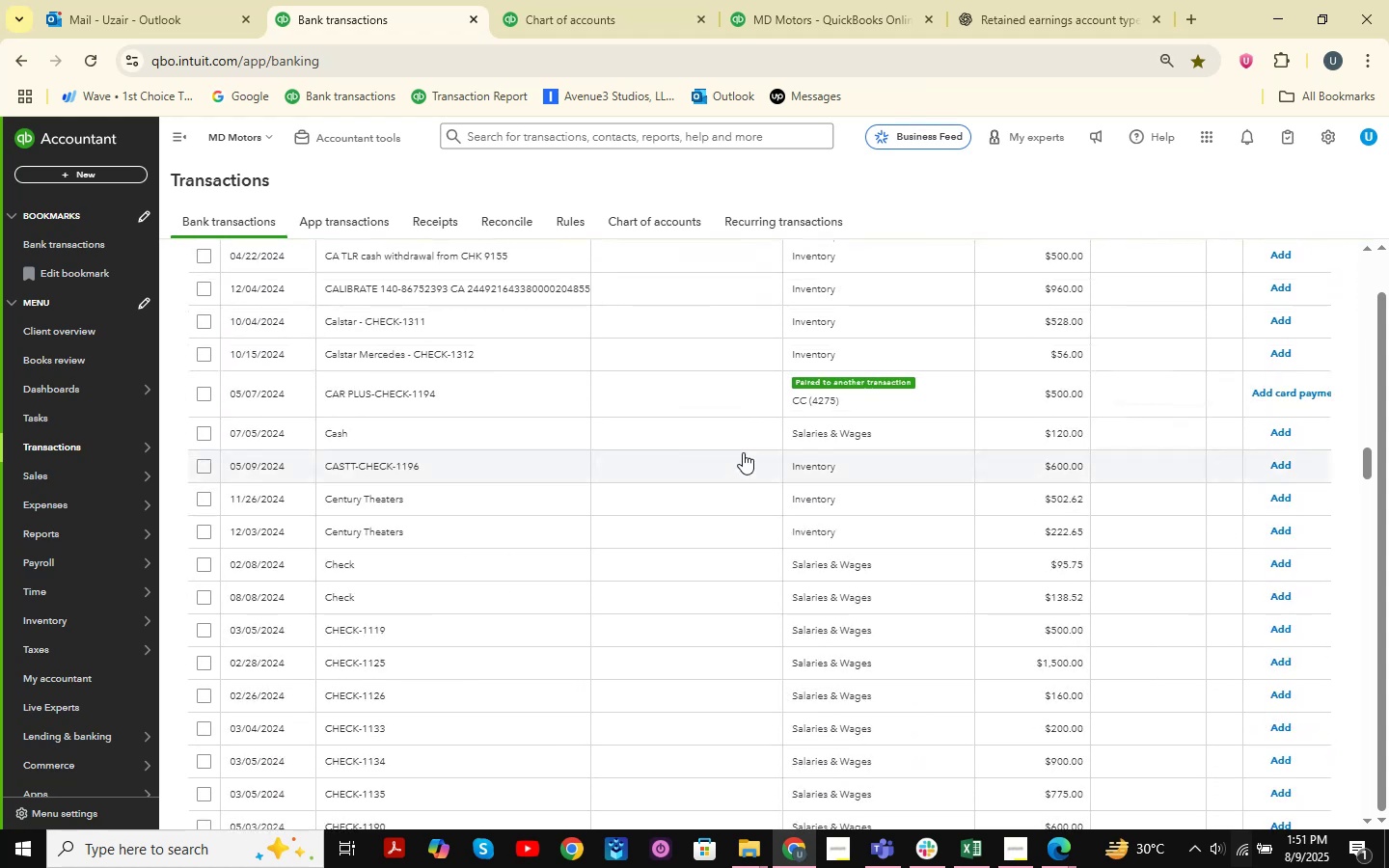 
scroll: coordinate [743, 452], scroll_direction: up, amount: 6.0
 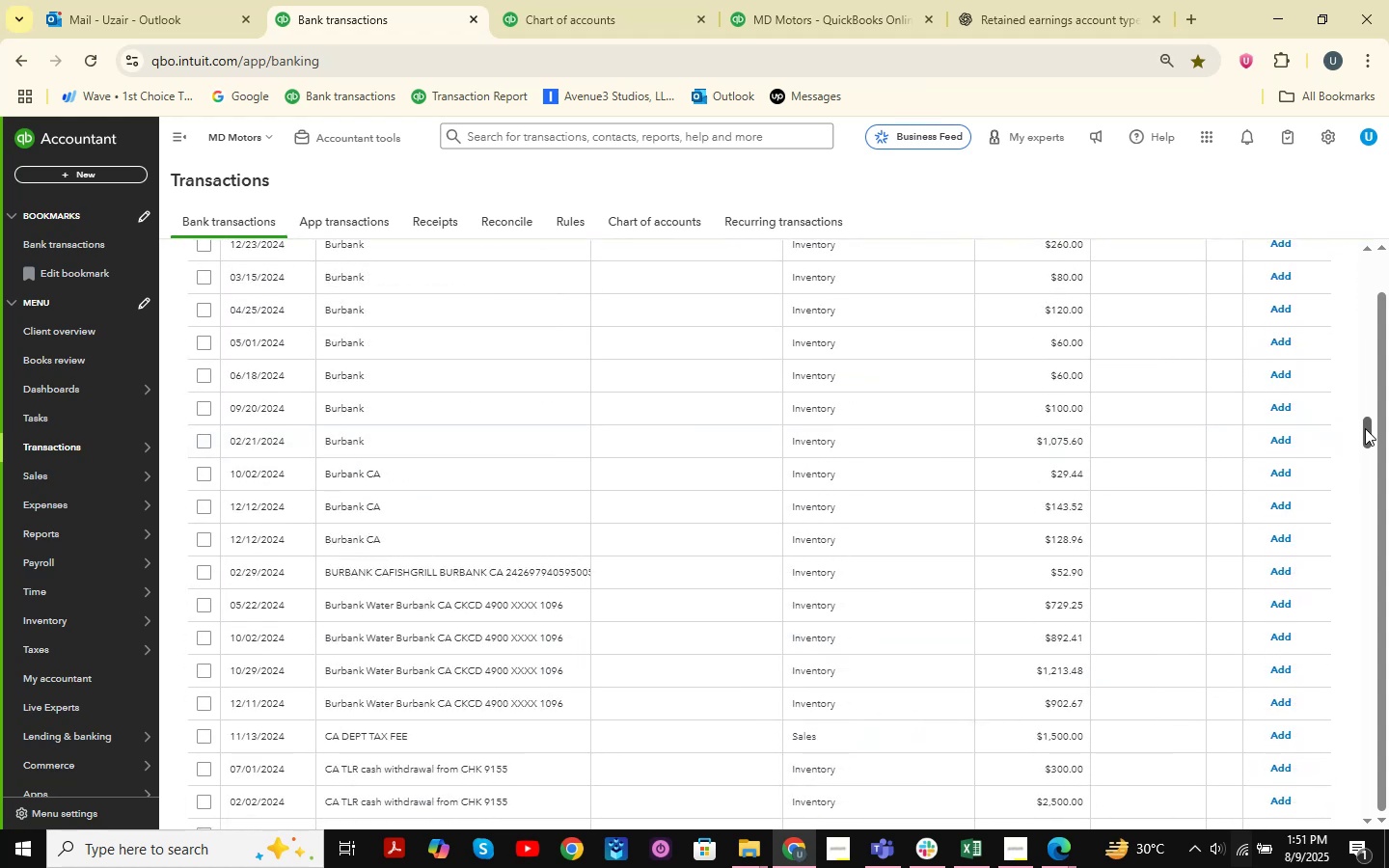 
left_click_drag(start_coordinate=[1366, 434], to_coordinate=[1325, 240])
 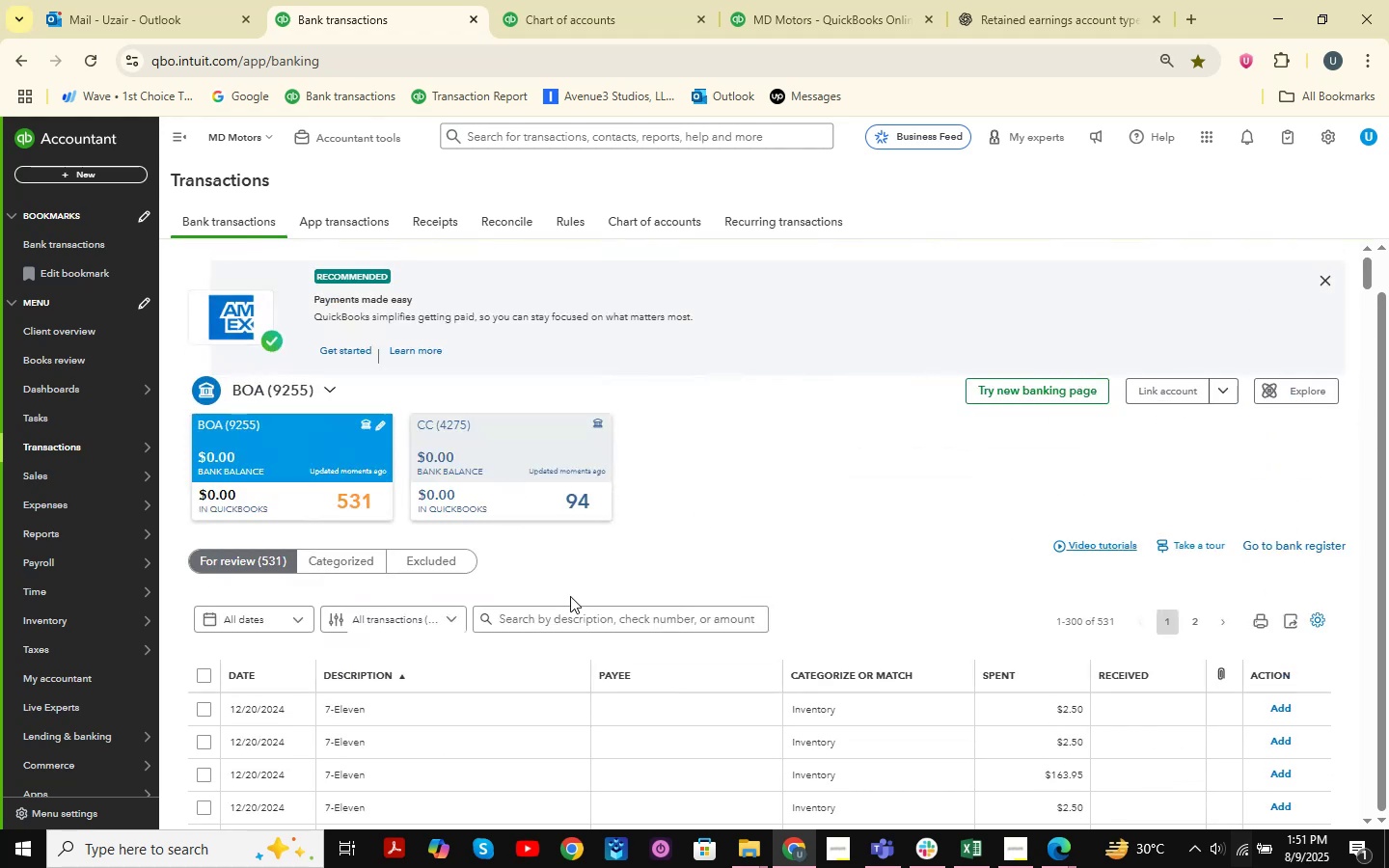 
left_click([558, 609])
 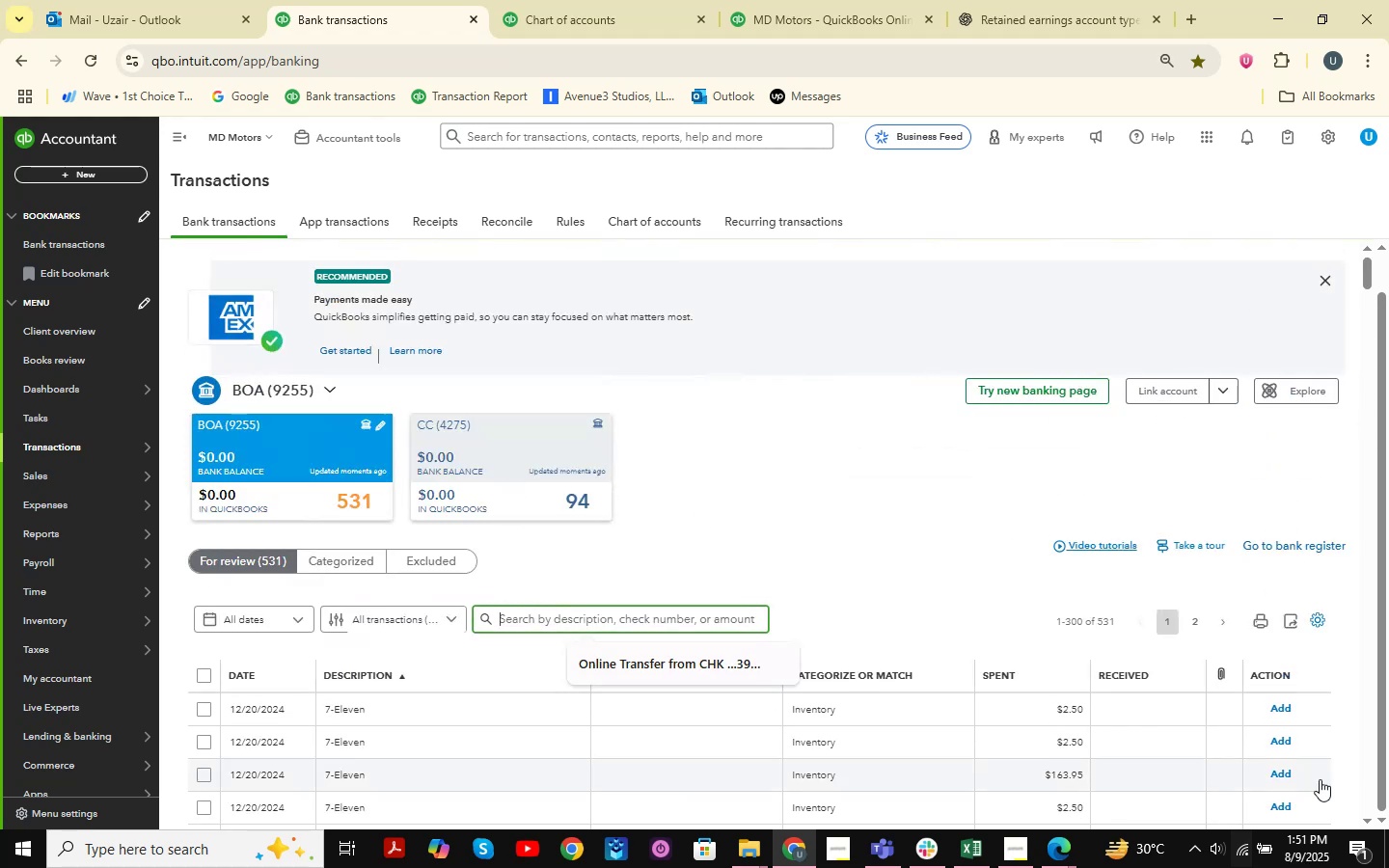 
key(Numpad5)
 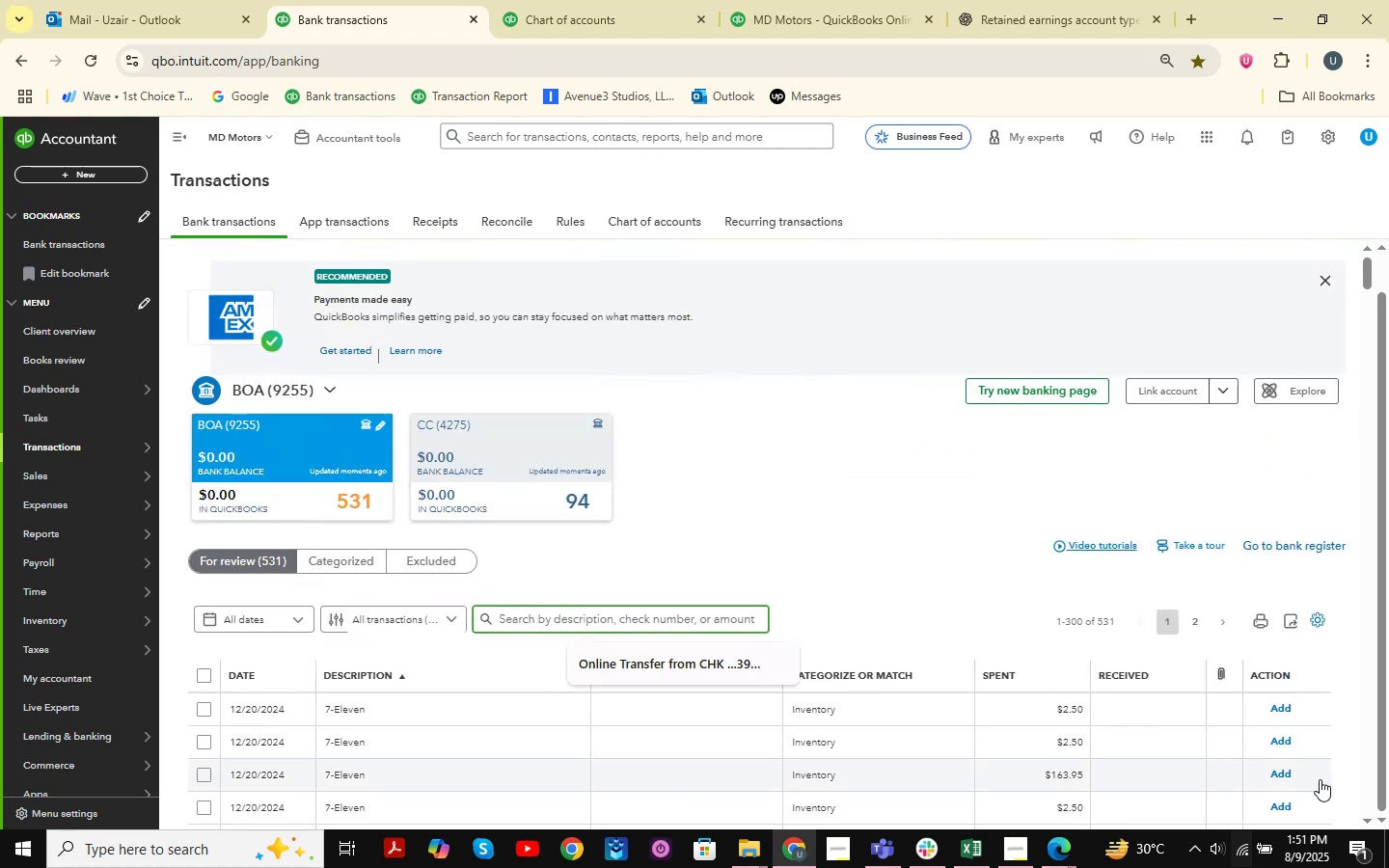 
key(Numpad0)
 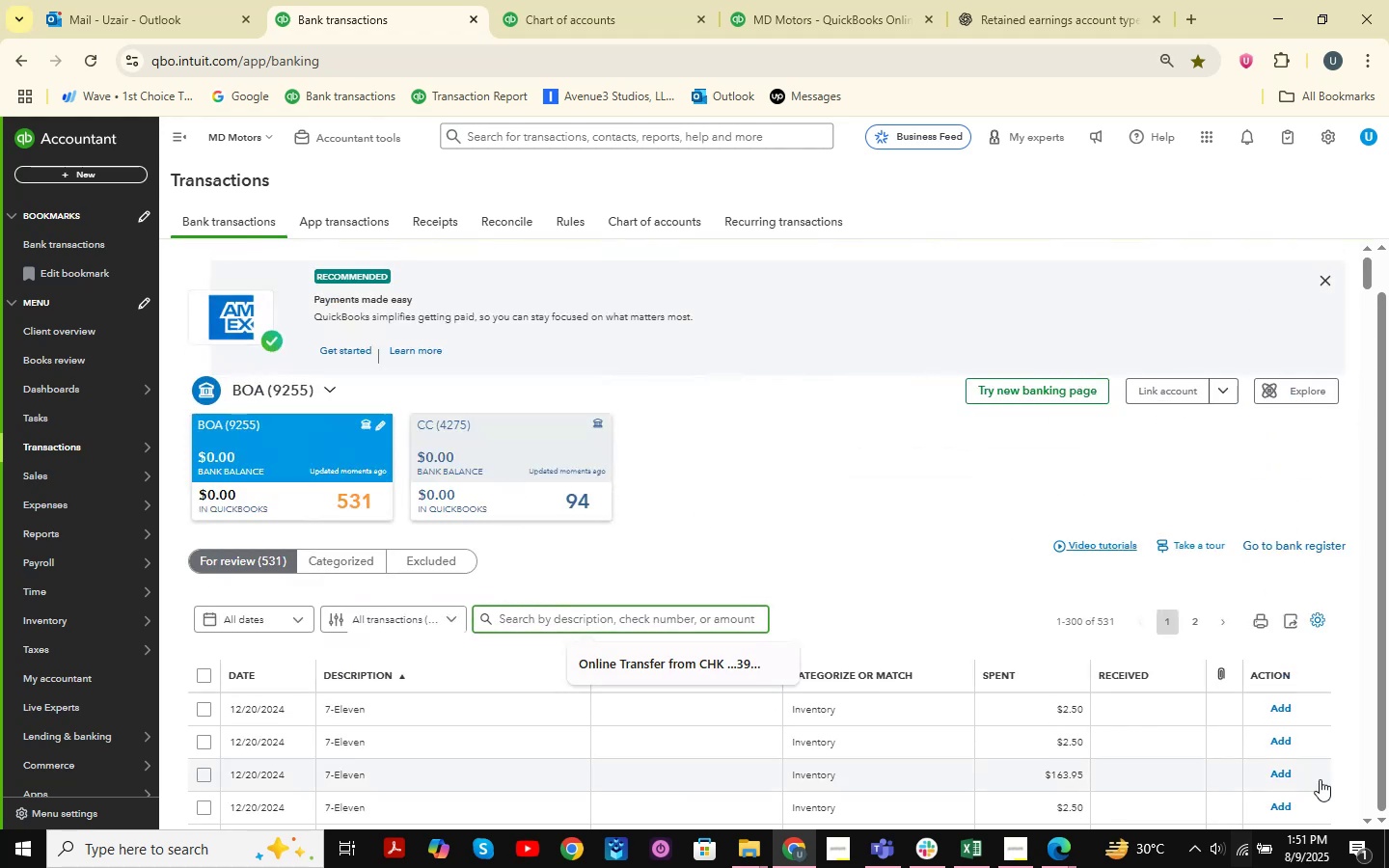 
key(Numpad0)
 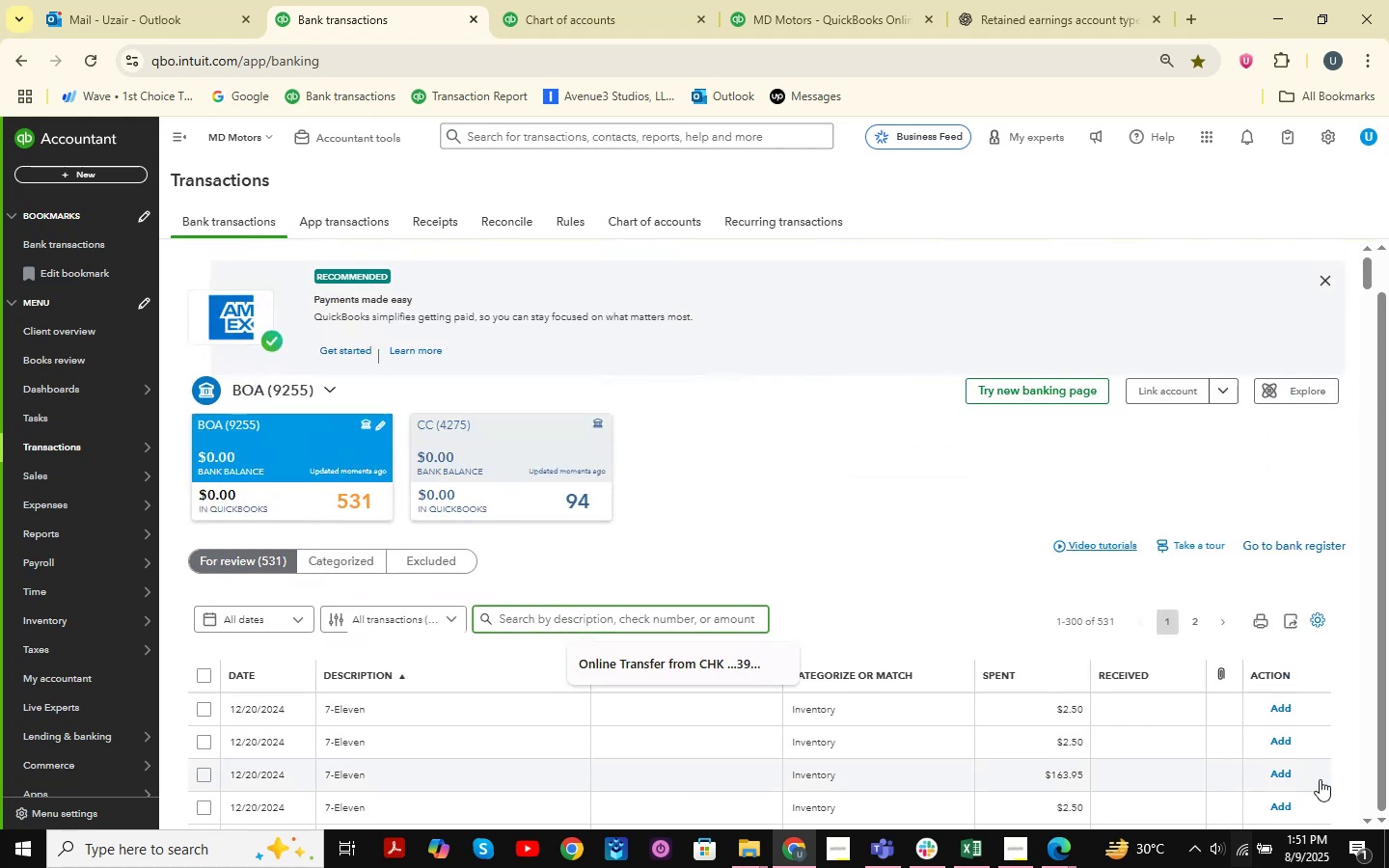 
key(NumpadEnter)
 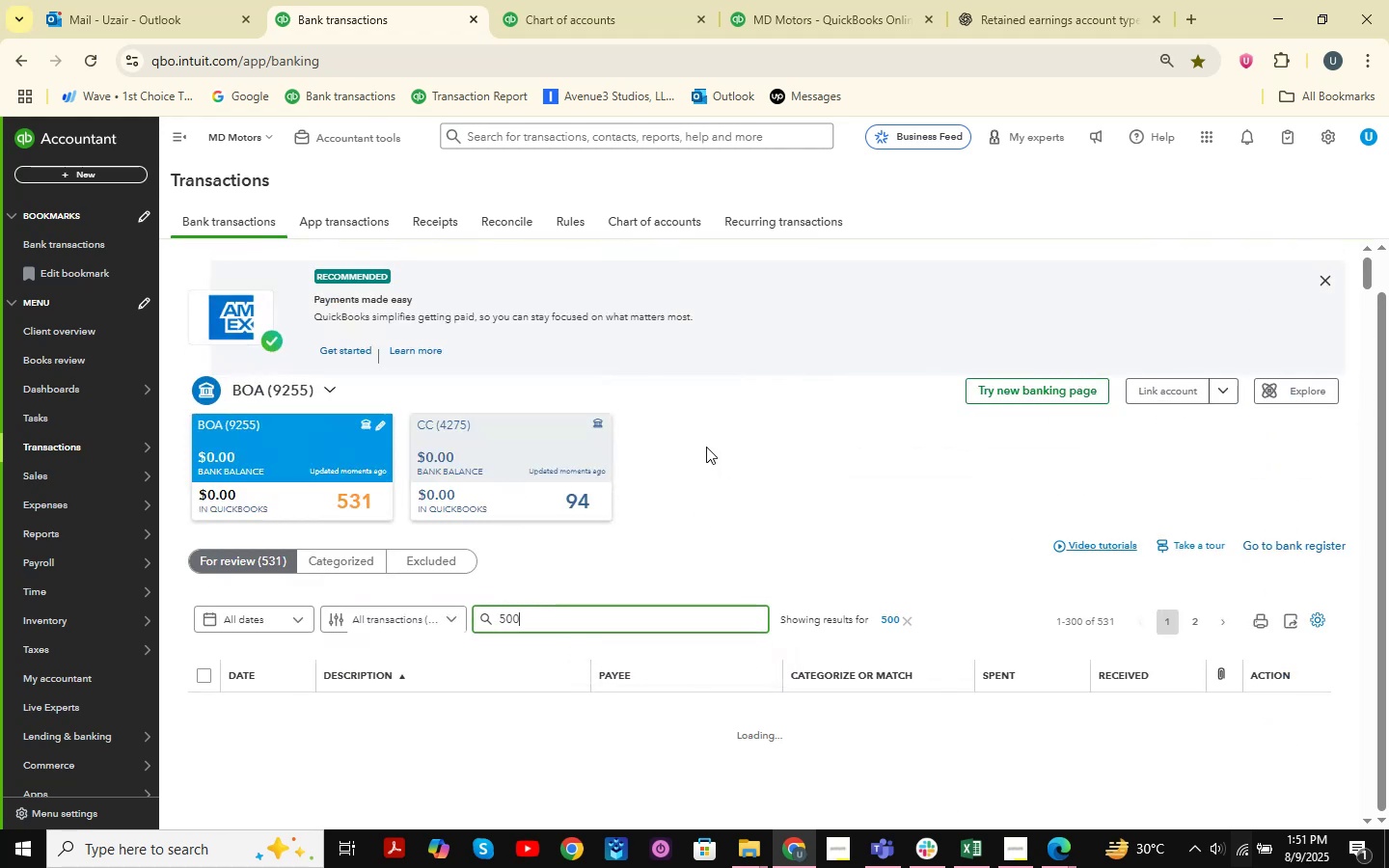 
scroll: coordinate [755, 420], scroll_direction: down, amount: 3.0
 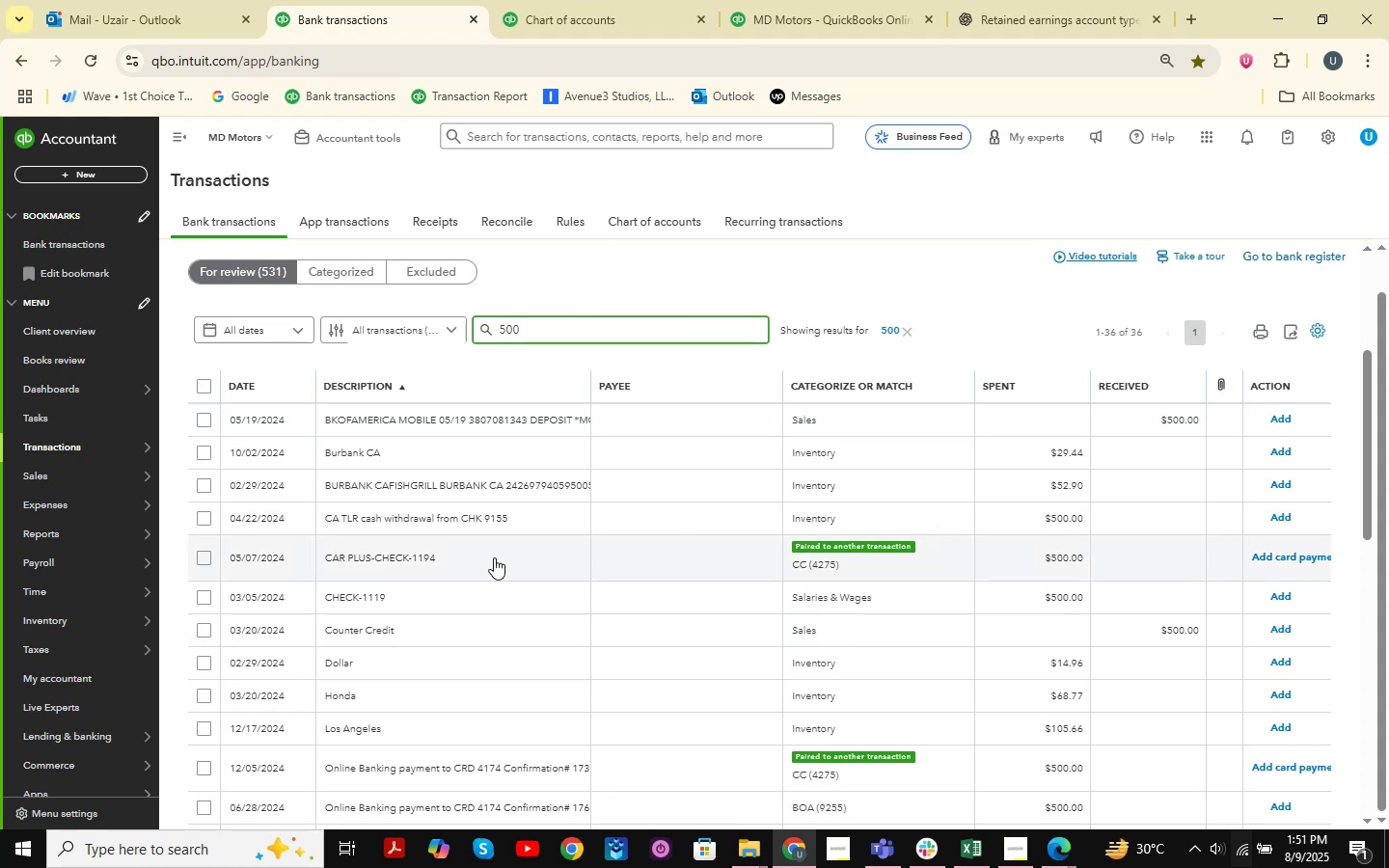 
wait(7.89)
 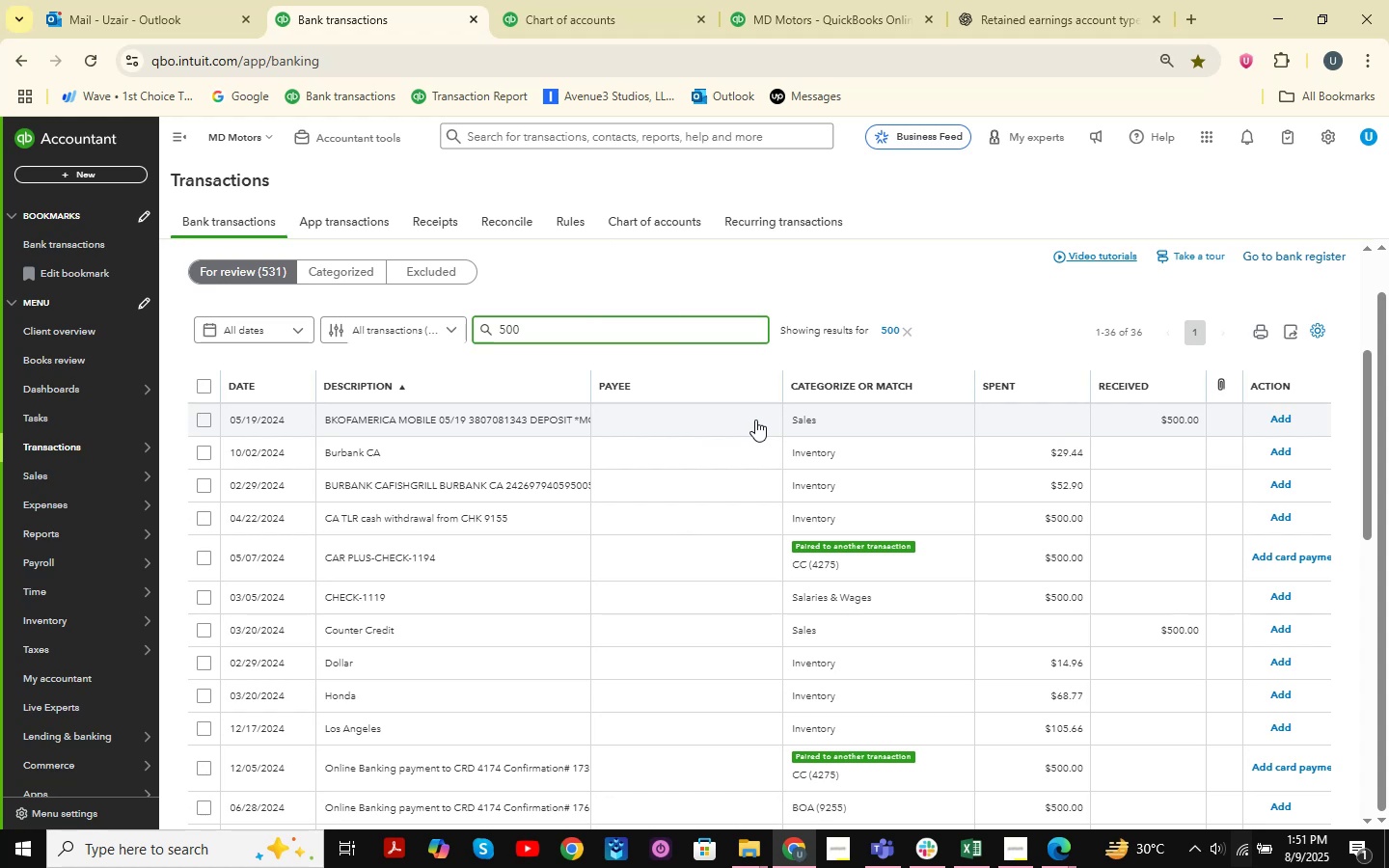 
scroll: coordinate [494, 557], scroll_direction: up, amount: 1.0
 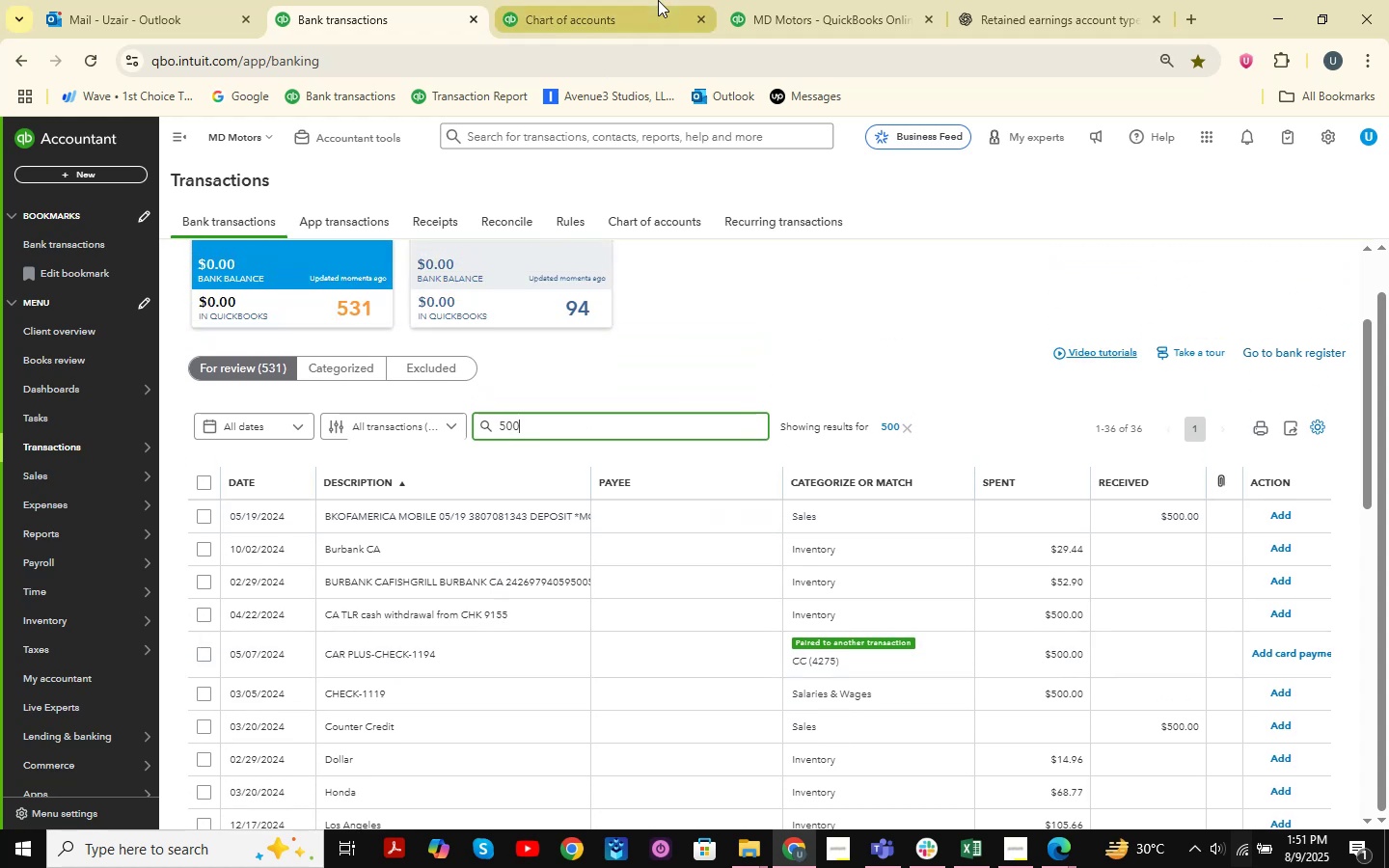 
left_click([579, 8])
 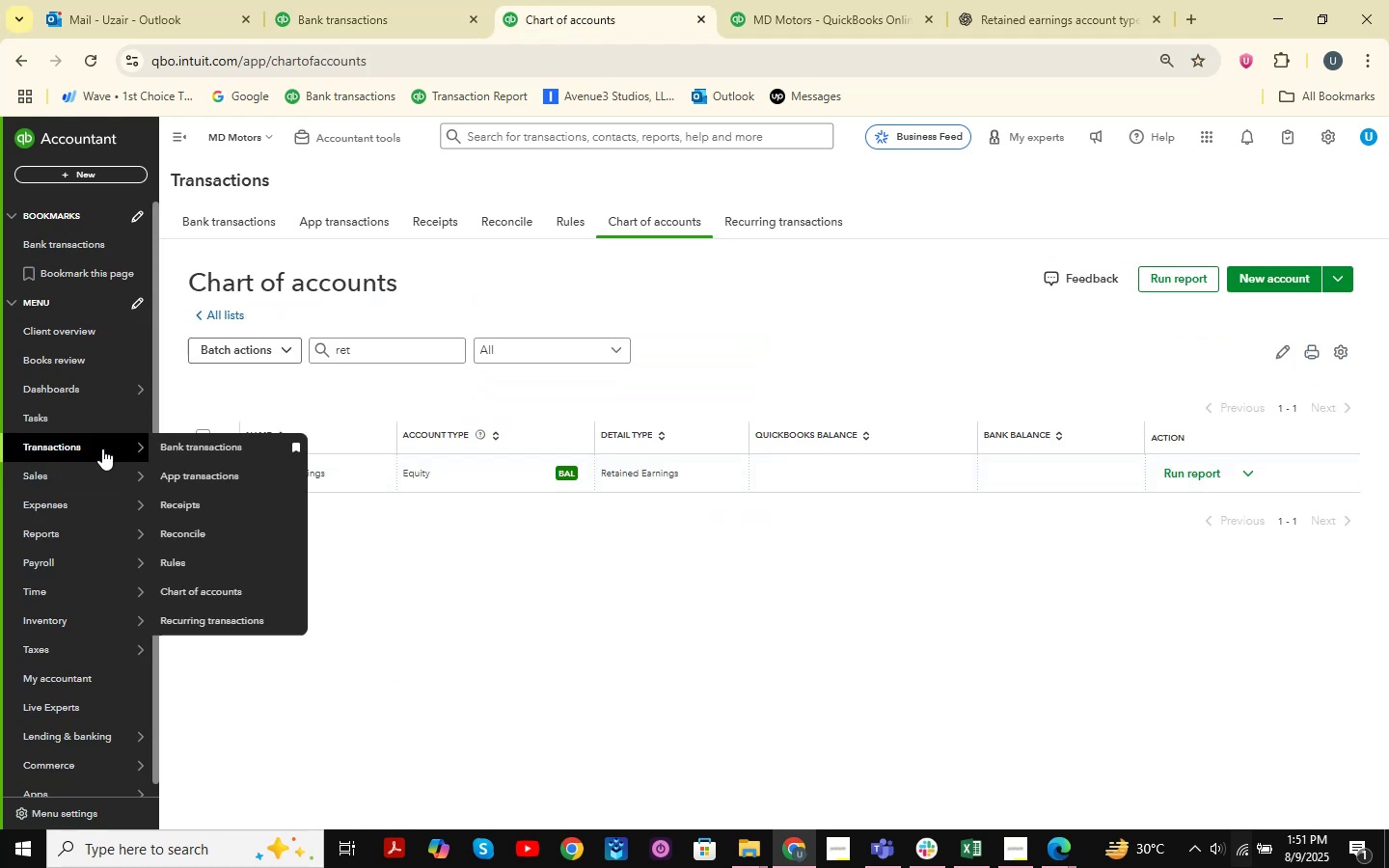 
left_click([181, 441])
 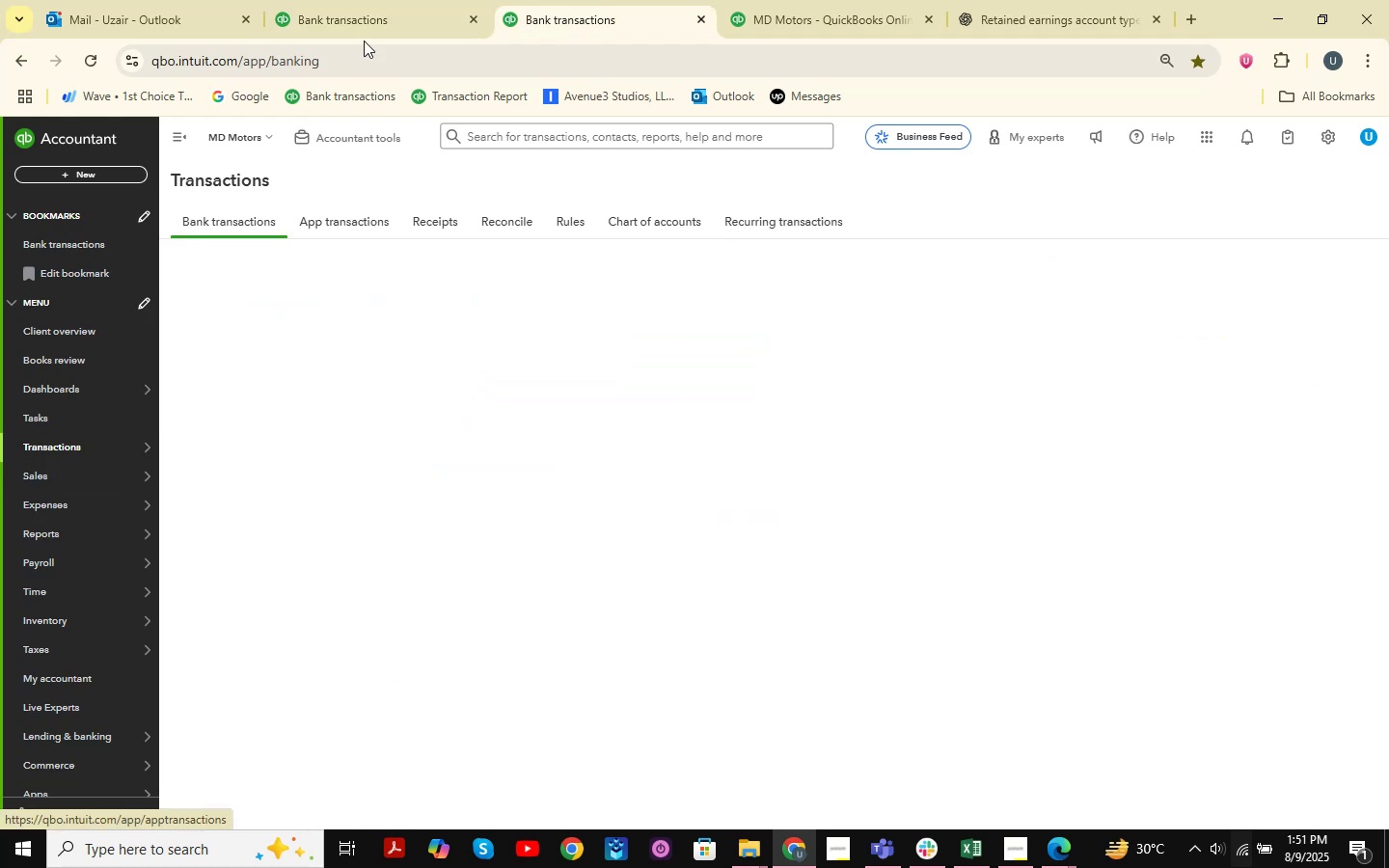 
left_click([358, 0])
 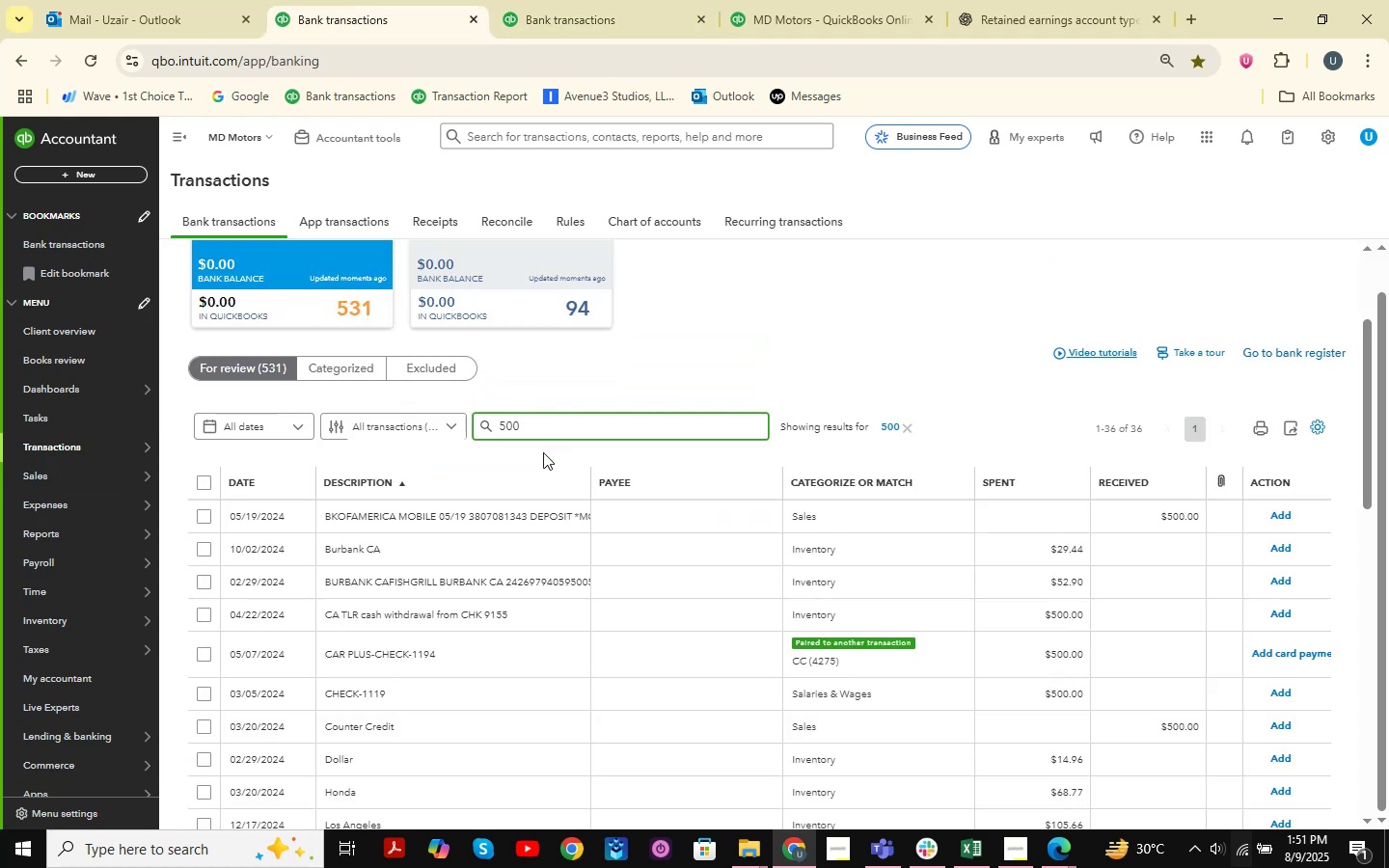 
scroll: coordinate [550, 448], scroll_direction: up, amount: 2.0
 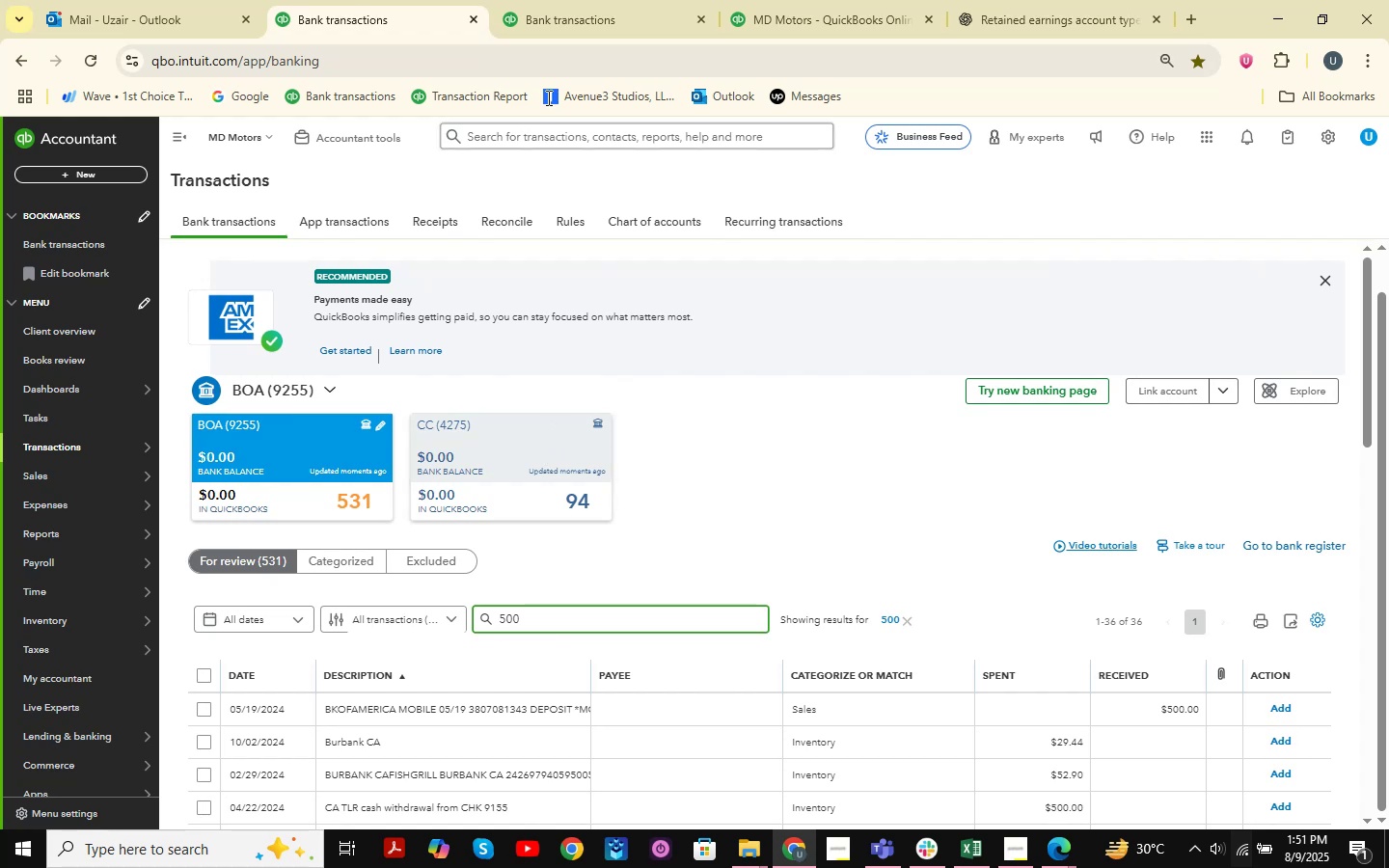 
left_click([571, 0])
 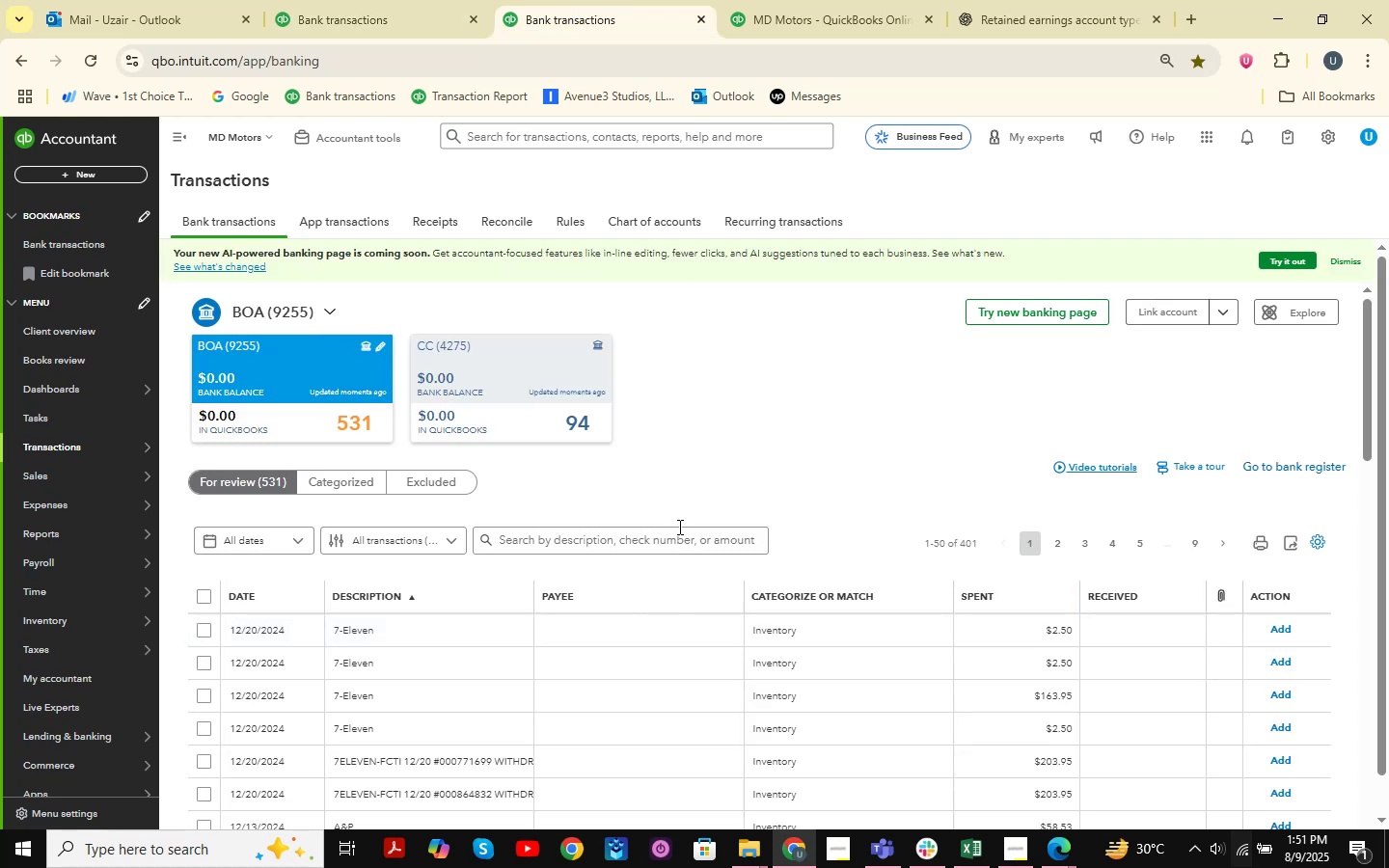 
left_click([527, 392])
 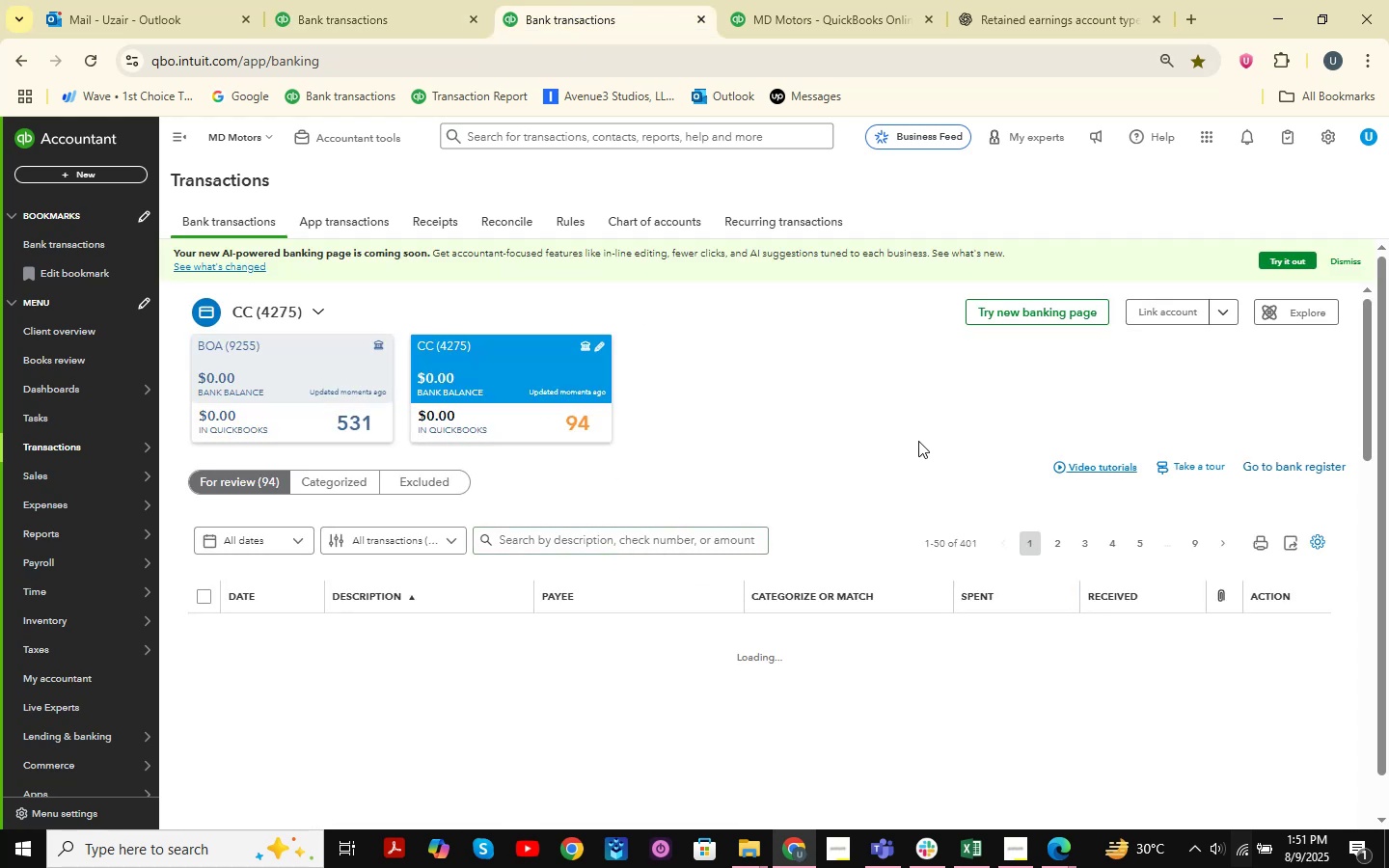 
scroll: coordinate [885, 444], scroll_direction: down, amount: 2.0
 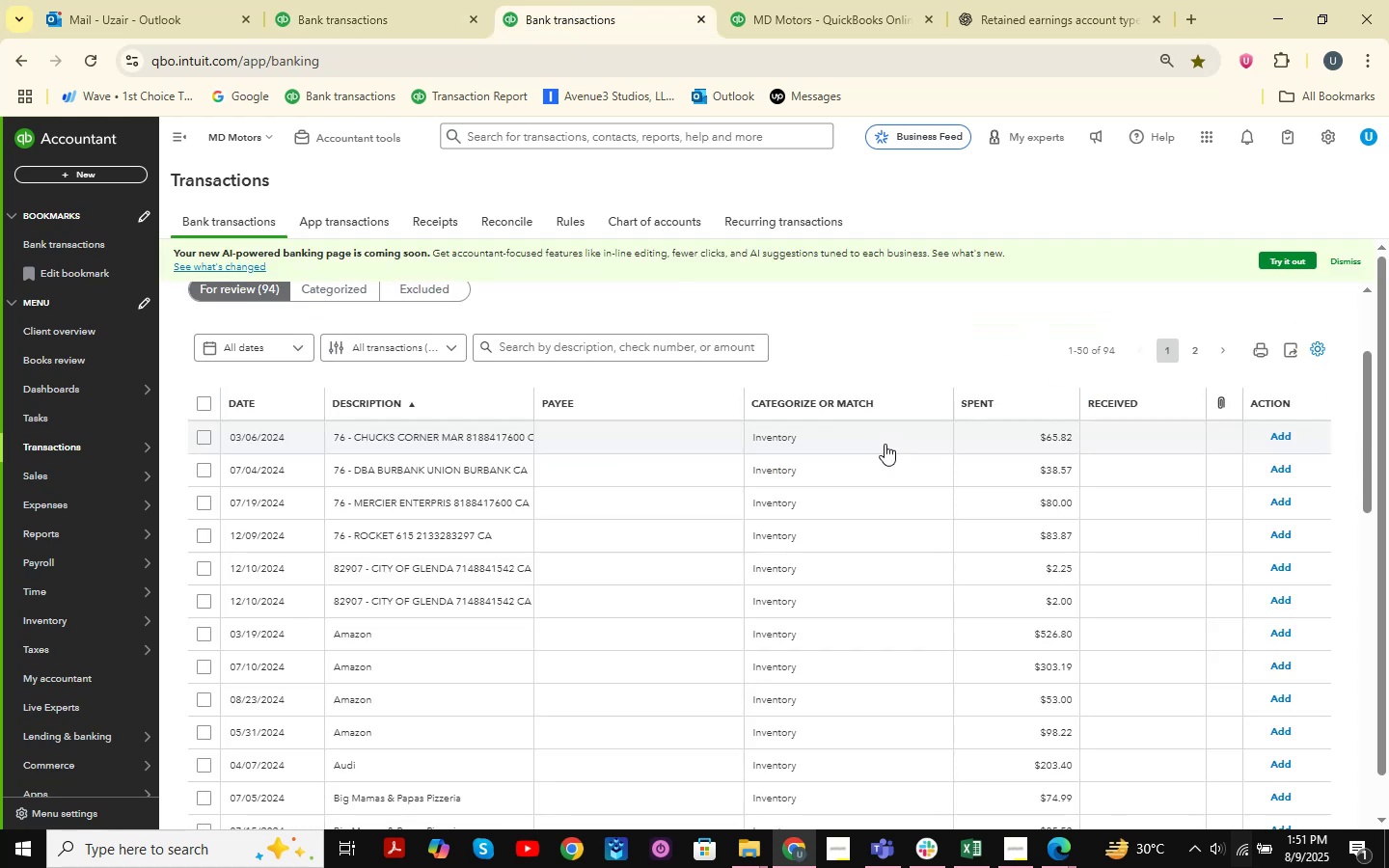 
scroll: coordinate [726, 464], scroll_direction: up, amount: 2.0
 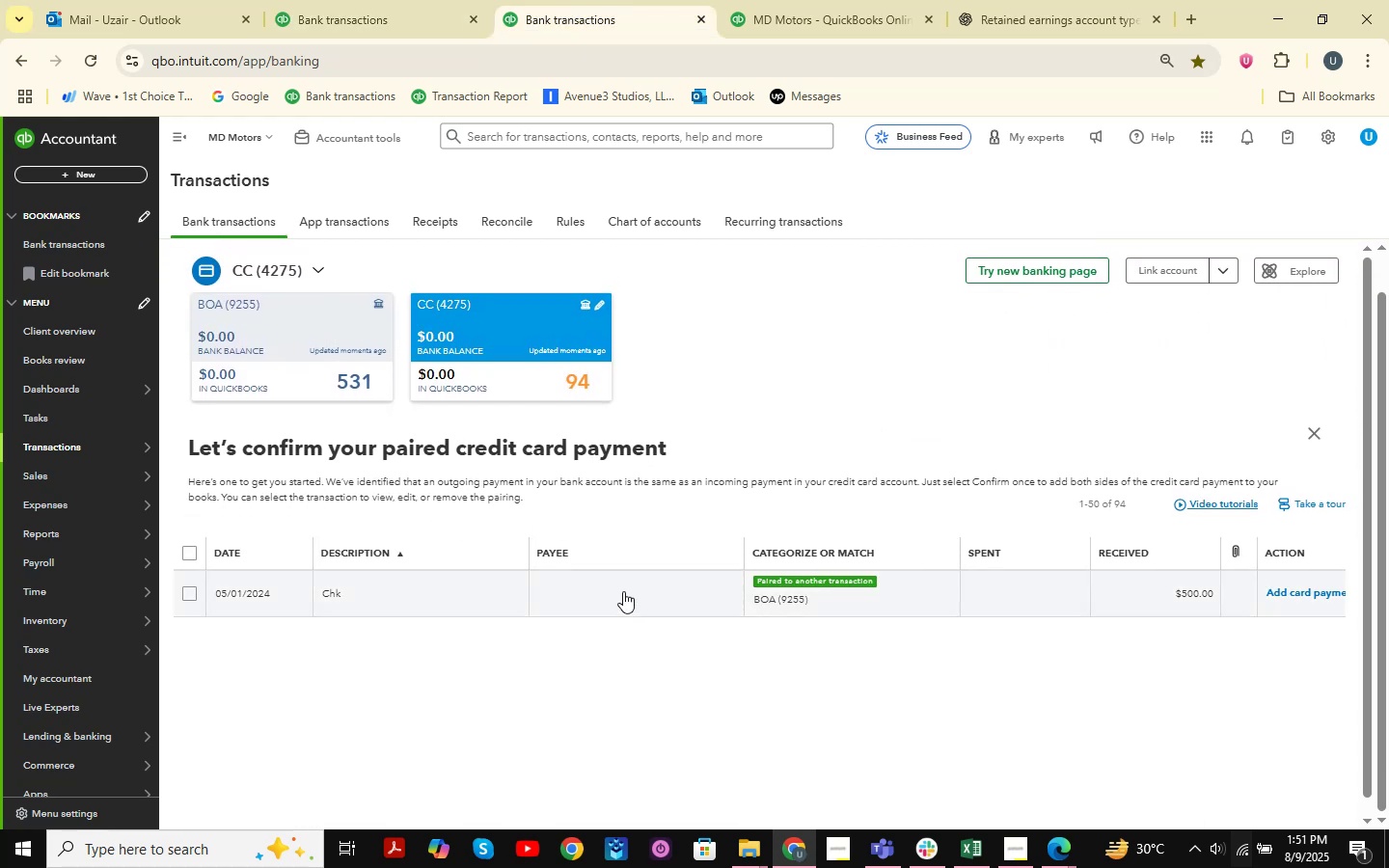 
wait(9.15)
 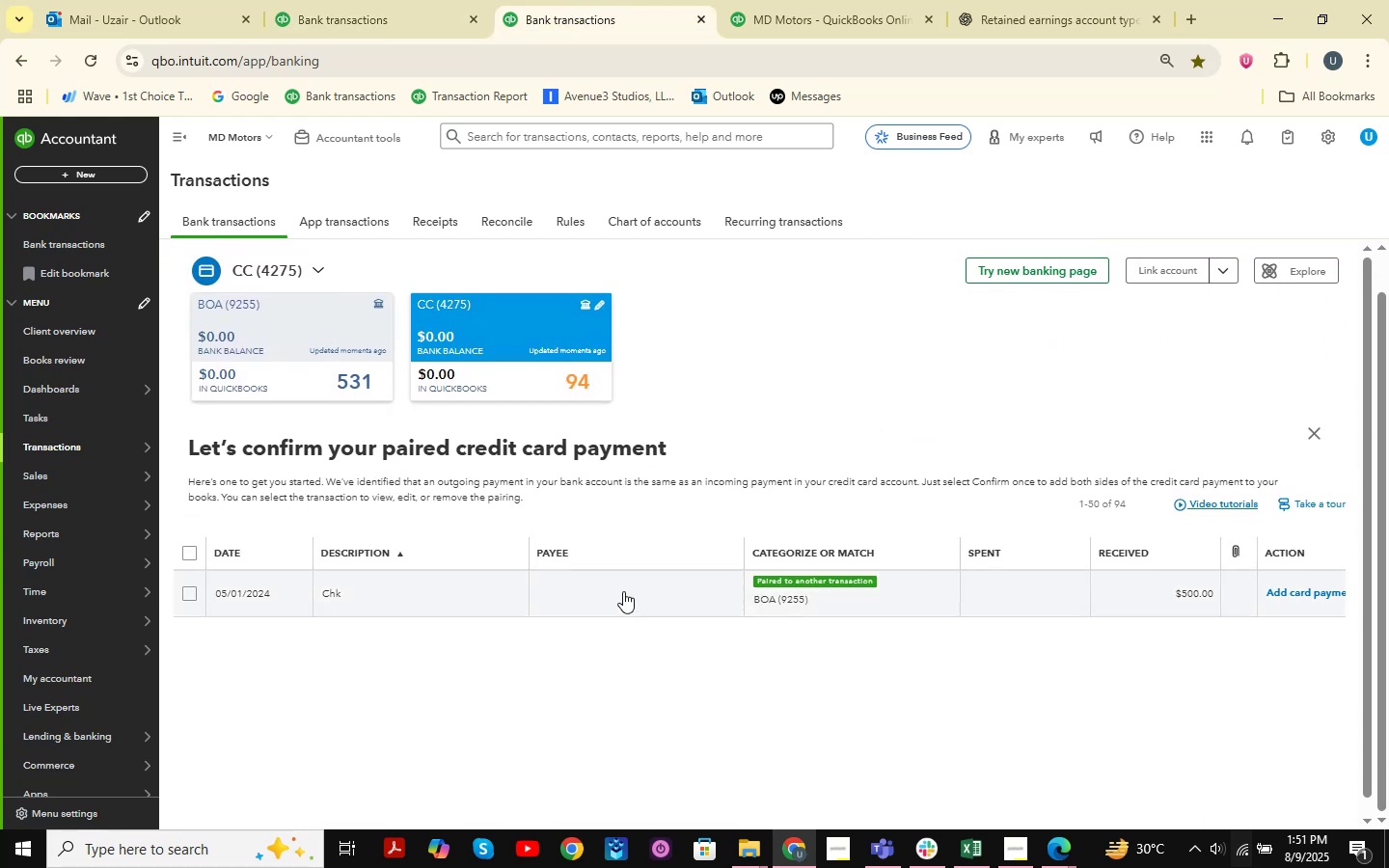 
left_click([357, 14])
 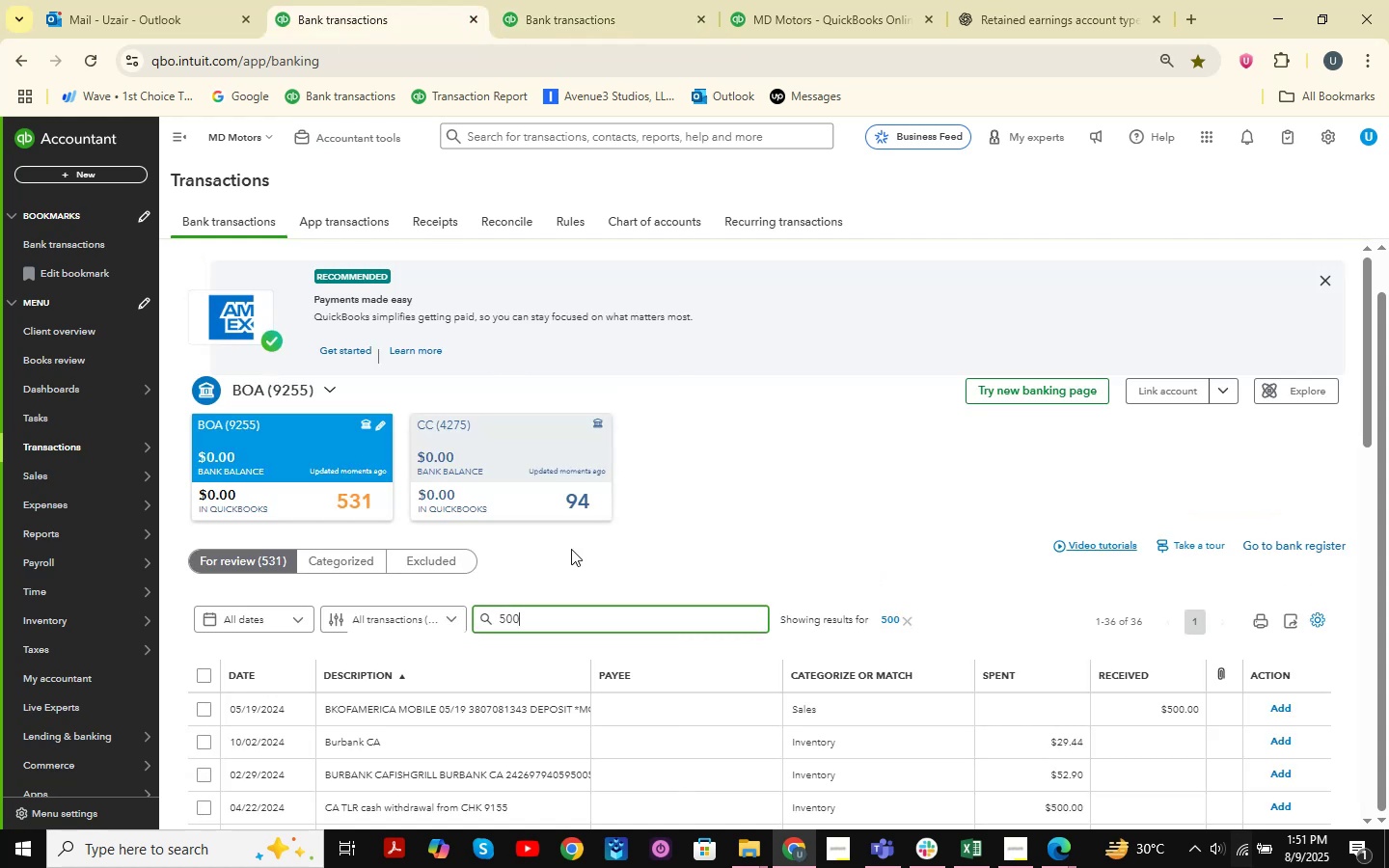 
scroll: coordinate [572, 549], scroll_direction: down, amount: 8.0
 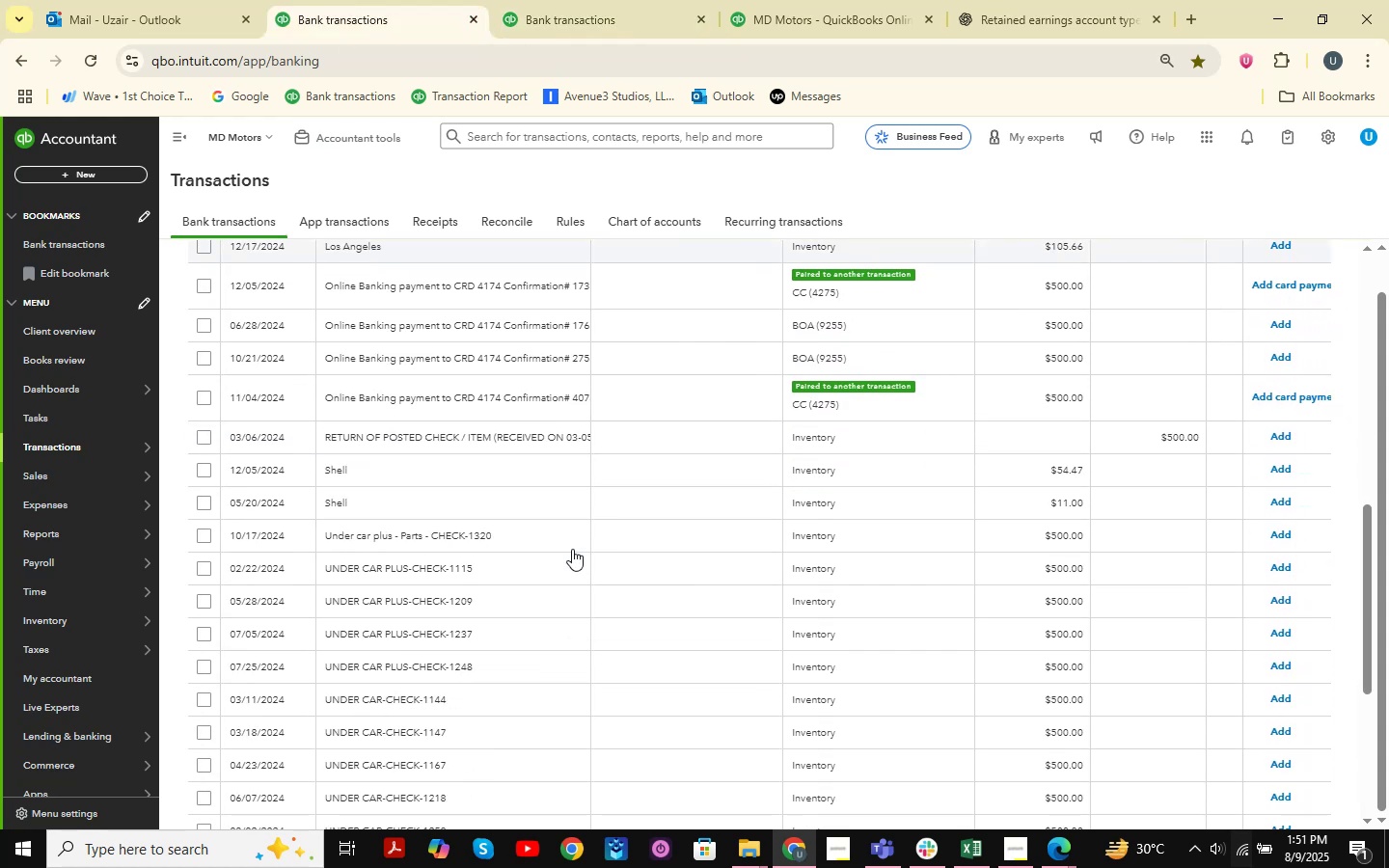 
scroll: coordinate [572, 549], scroll_direction: up, amount: 1.0
 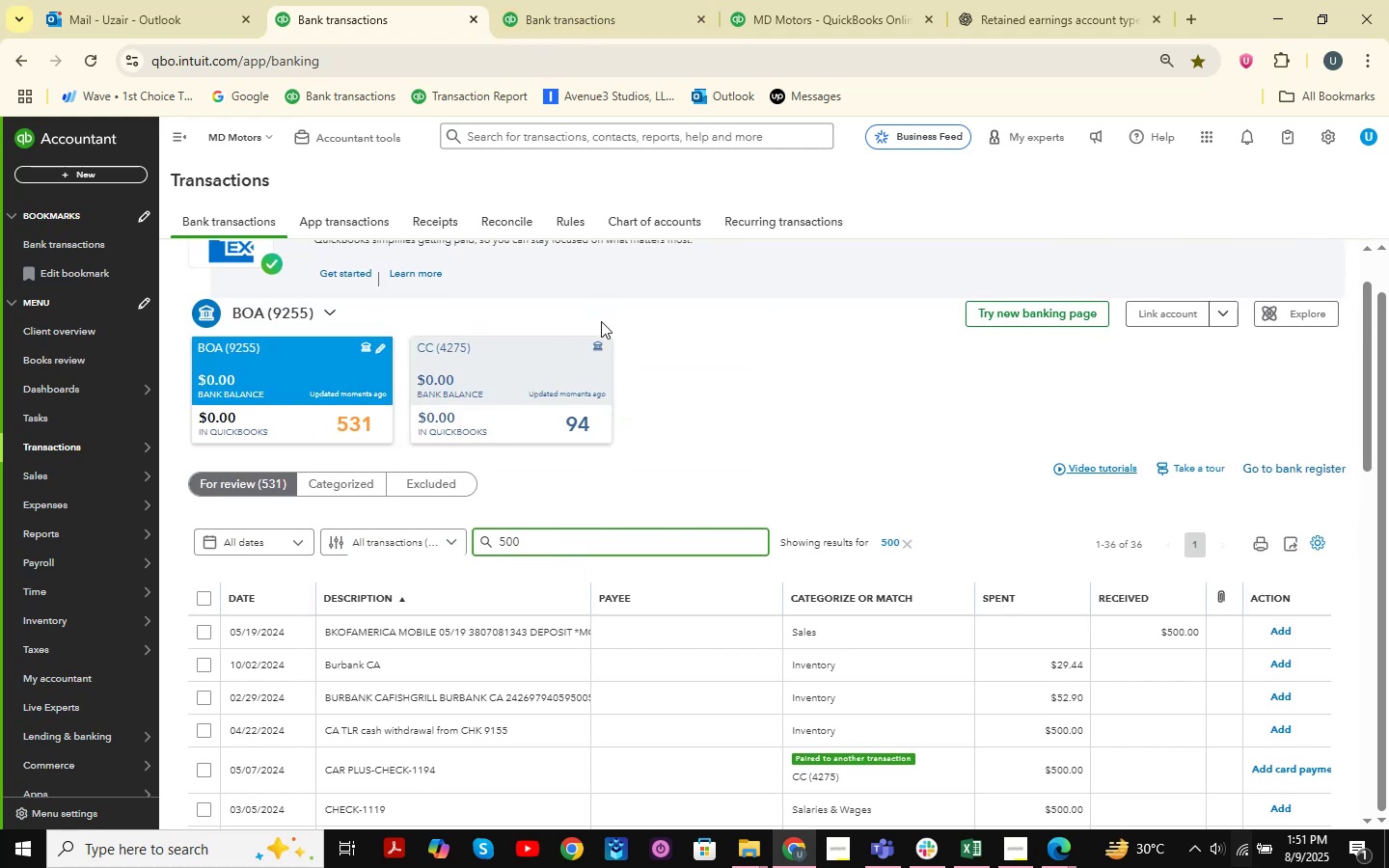 
wait(5.27)
 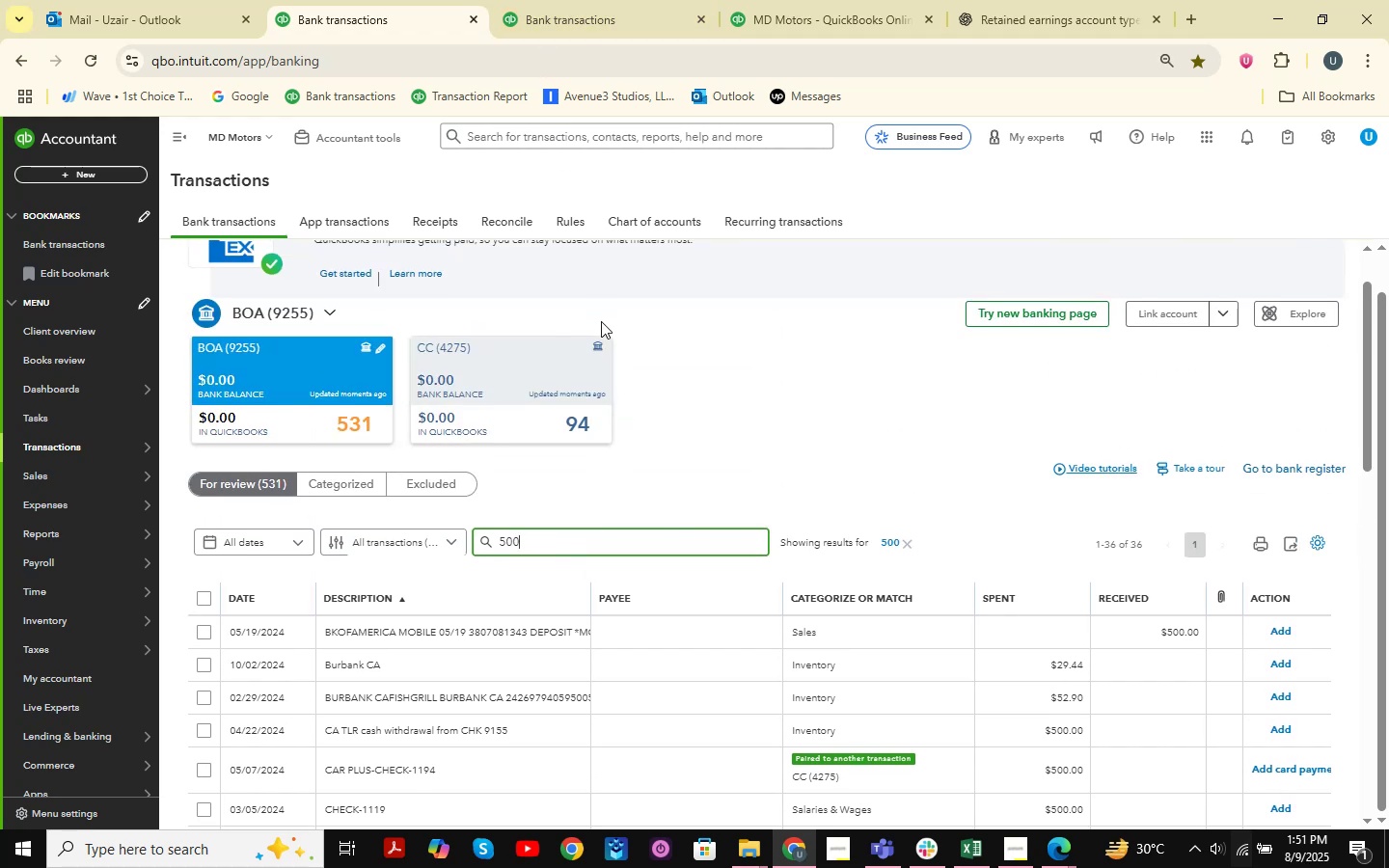 
left_click([612, 0])
 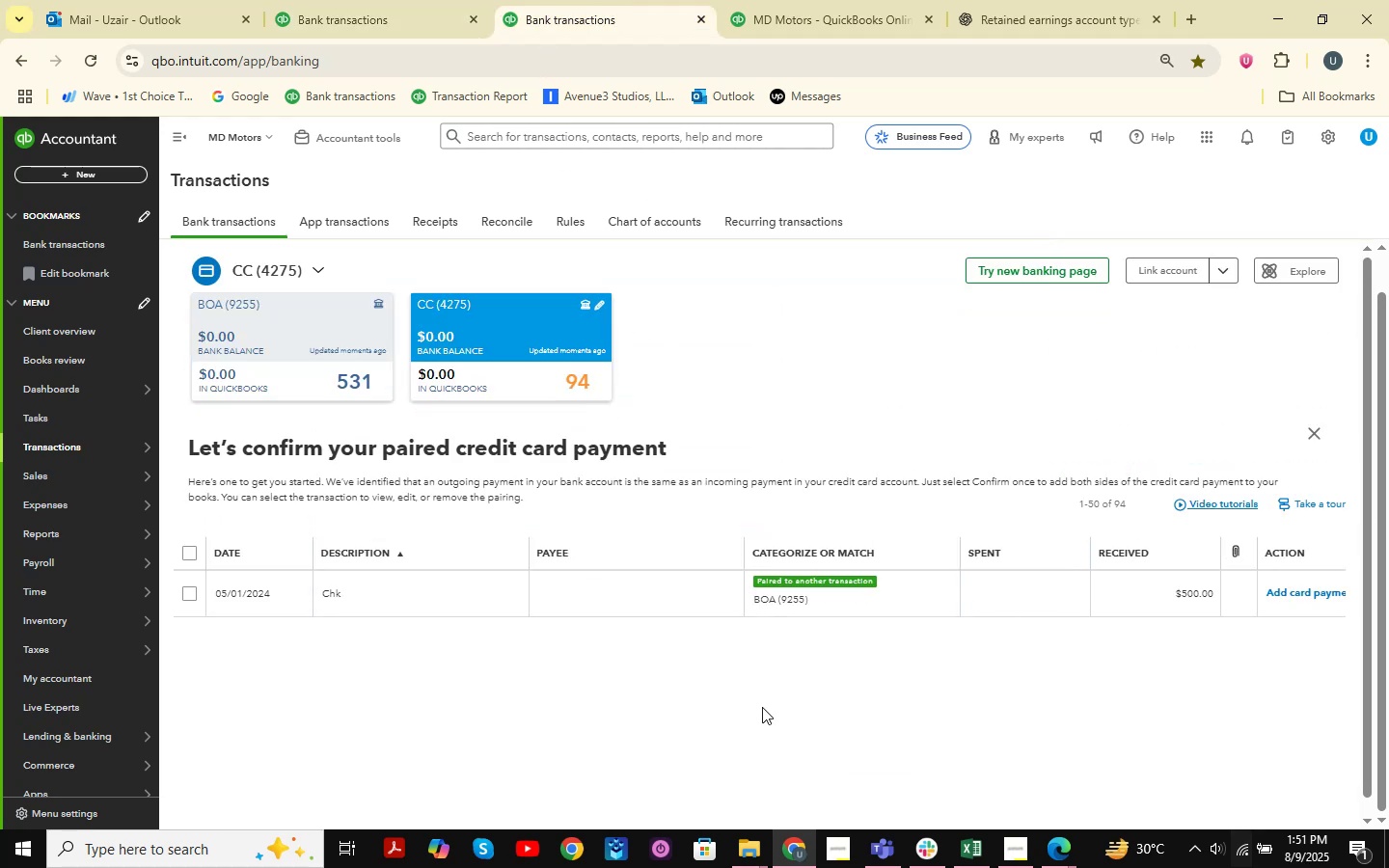 
left_click([323, 362])
 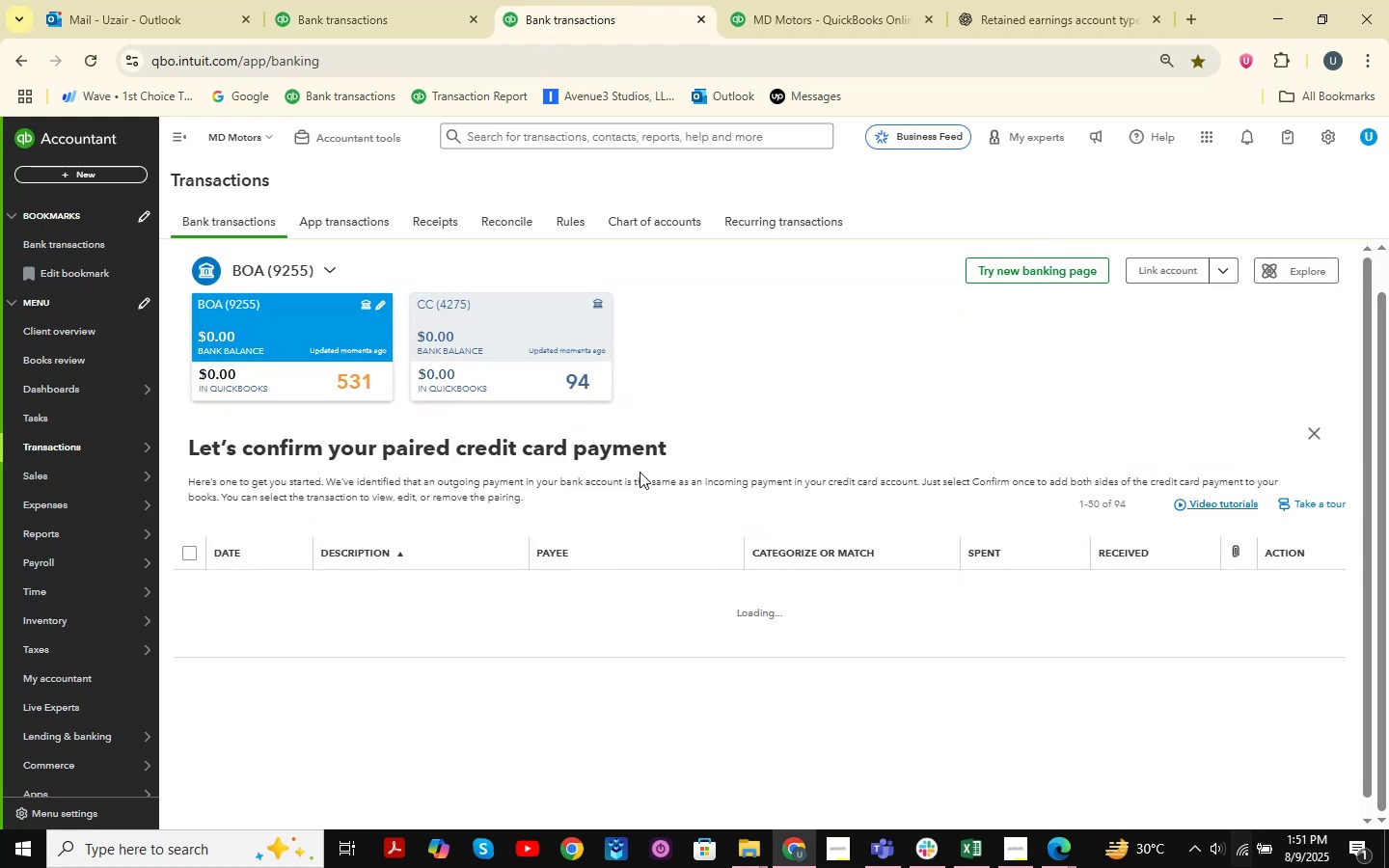 
scroll: coordinate [547, 494], scroll_direction: down, amount: 5.0
 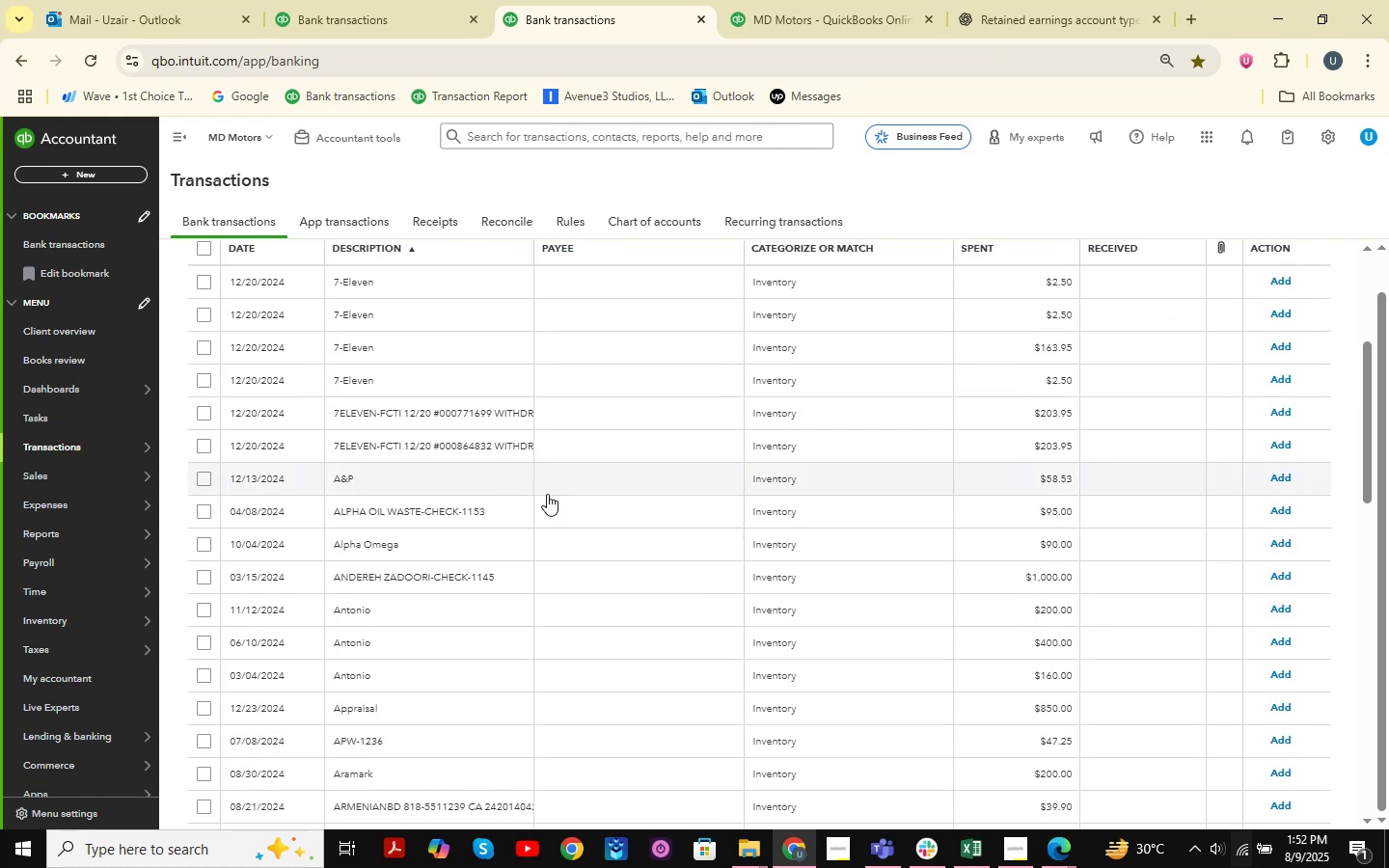 
scroll: coordinate [547, 494], scroll_direction: up, amount: 3.0
 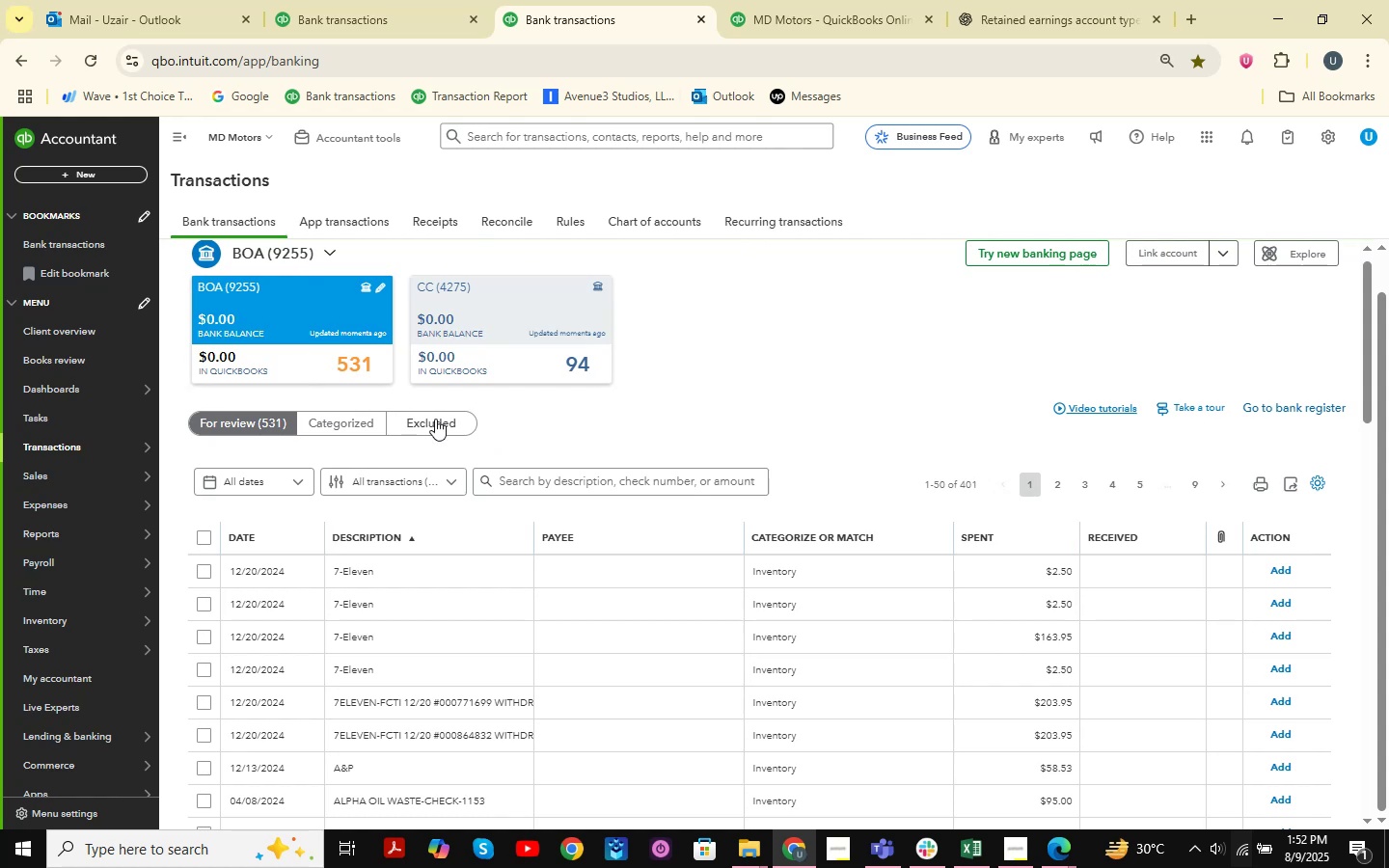 
wait(11.2)
 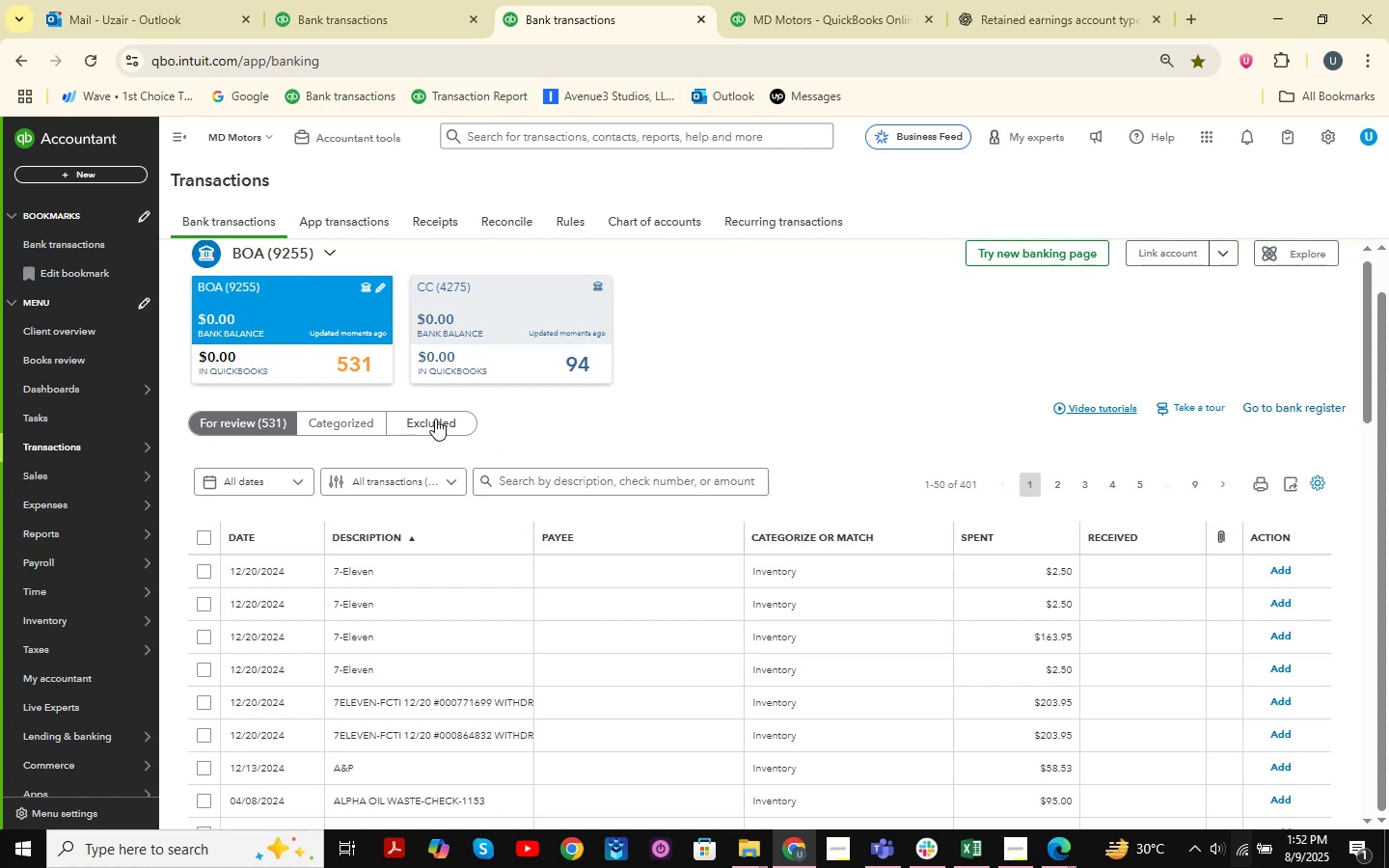 
scroll: coordinate [335, 564], scroll_direction: down, amount: 1.0
 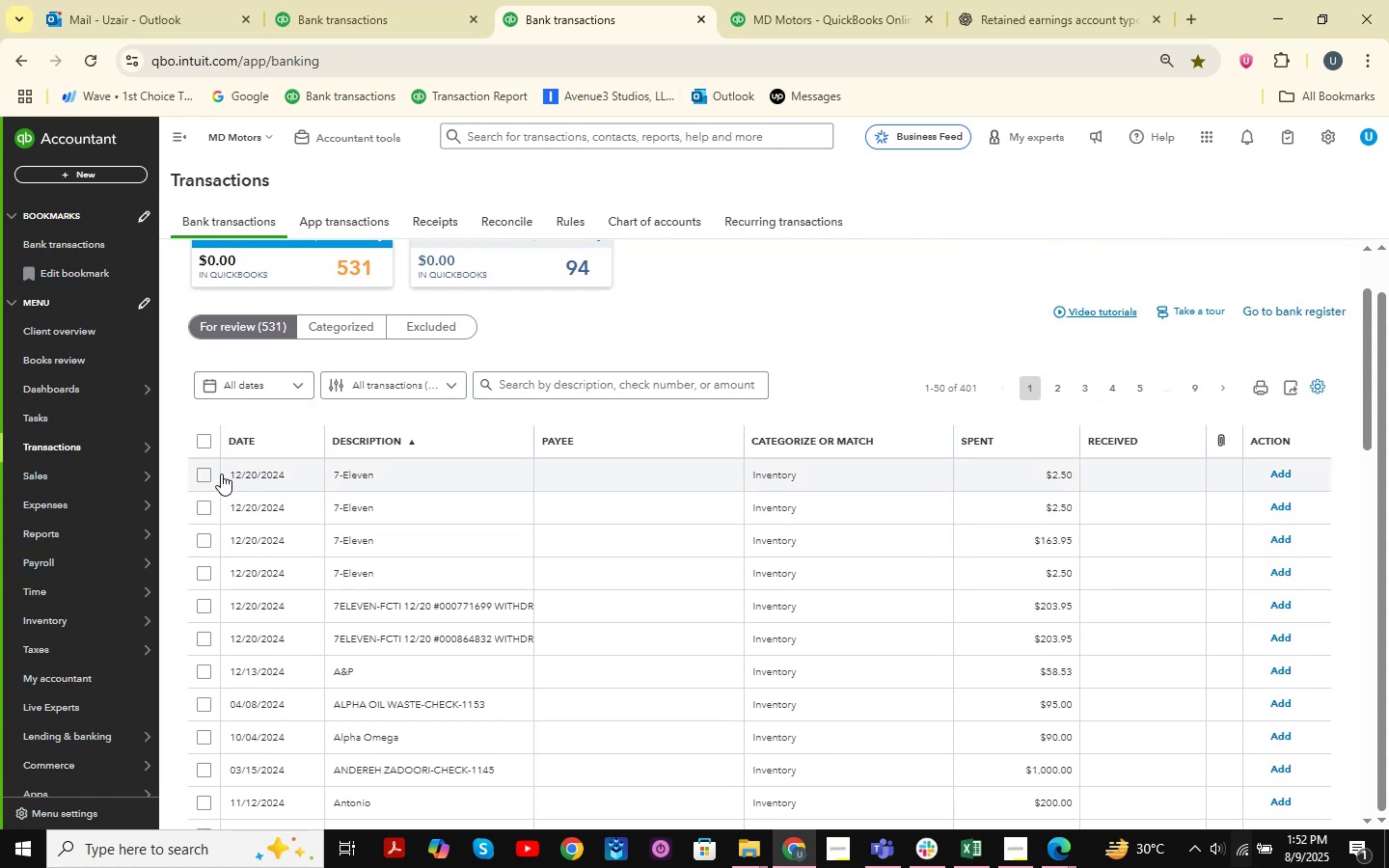 
left_click([197, 471])
 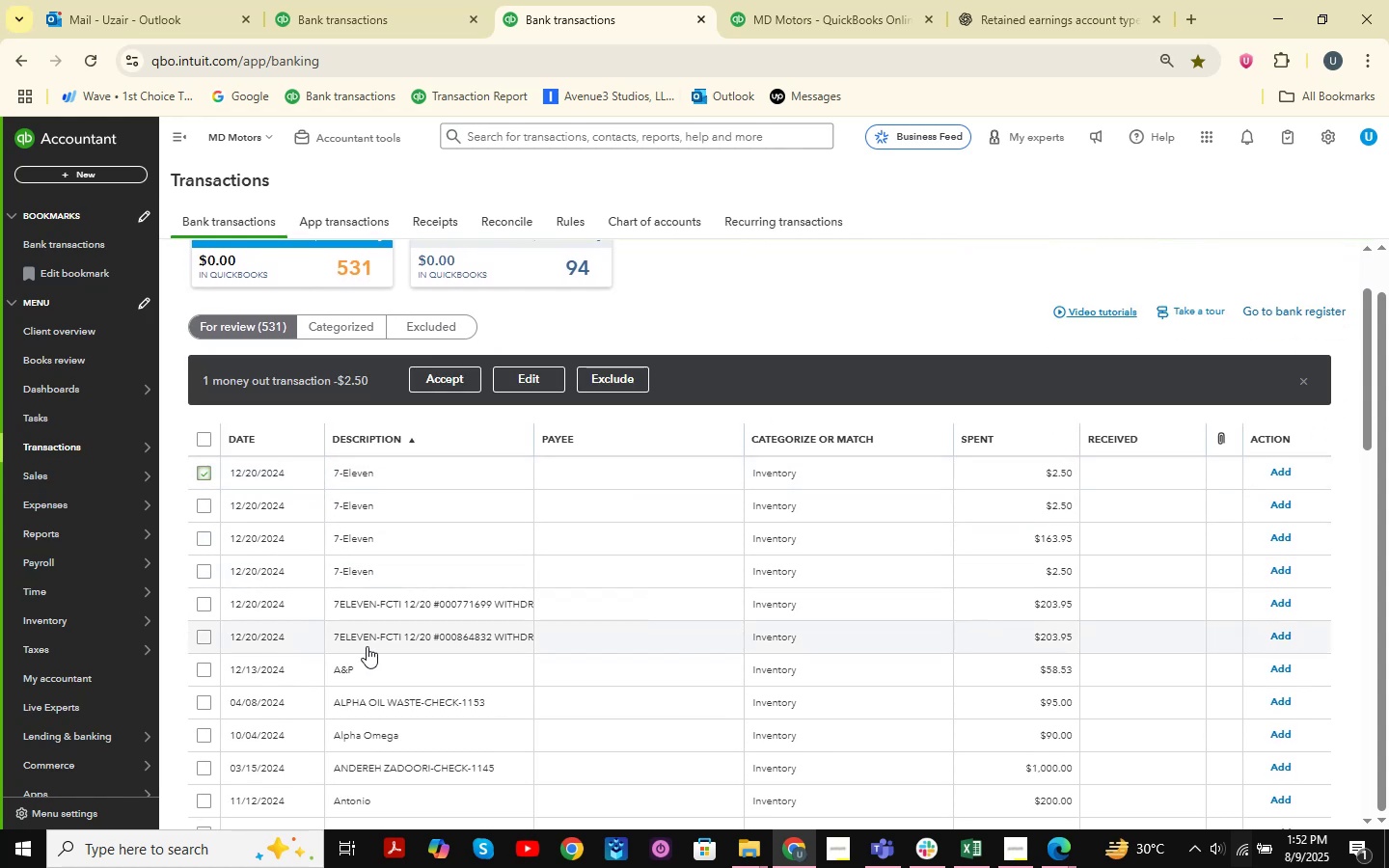 
hold_key(key=ShiftLeft, duration=0.83)
left_click([206, 634])
 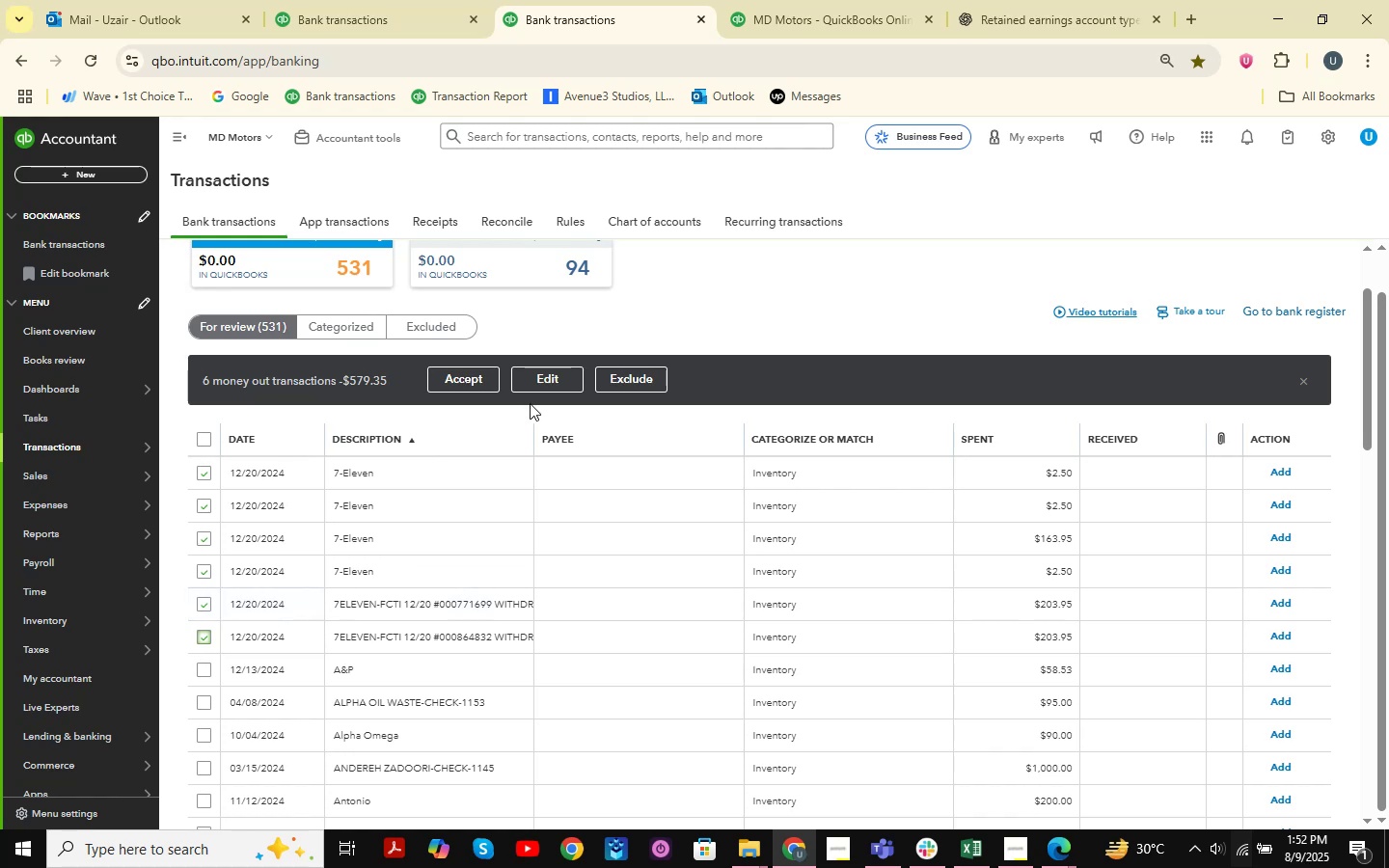 
left_click([547, 380])
 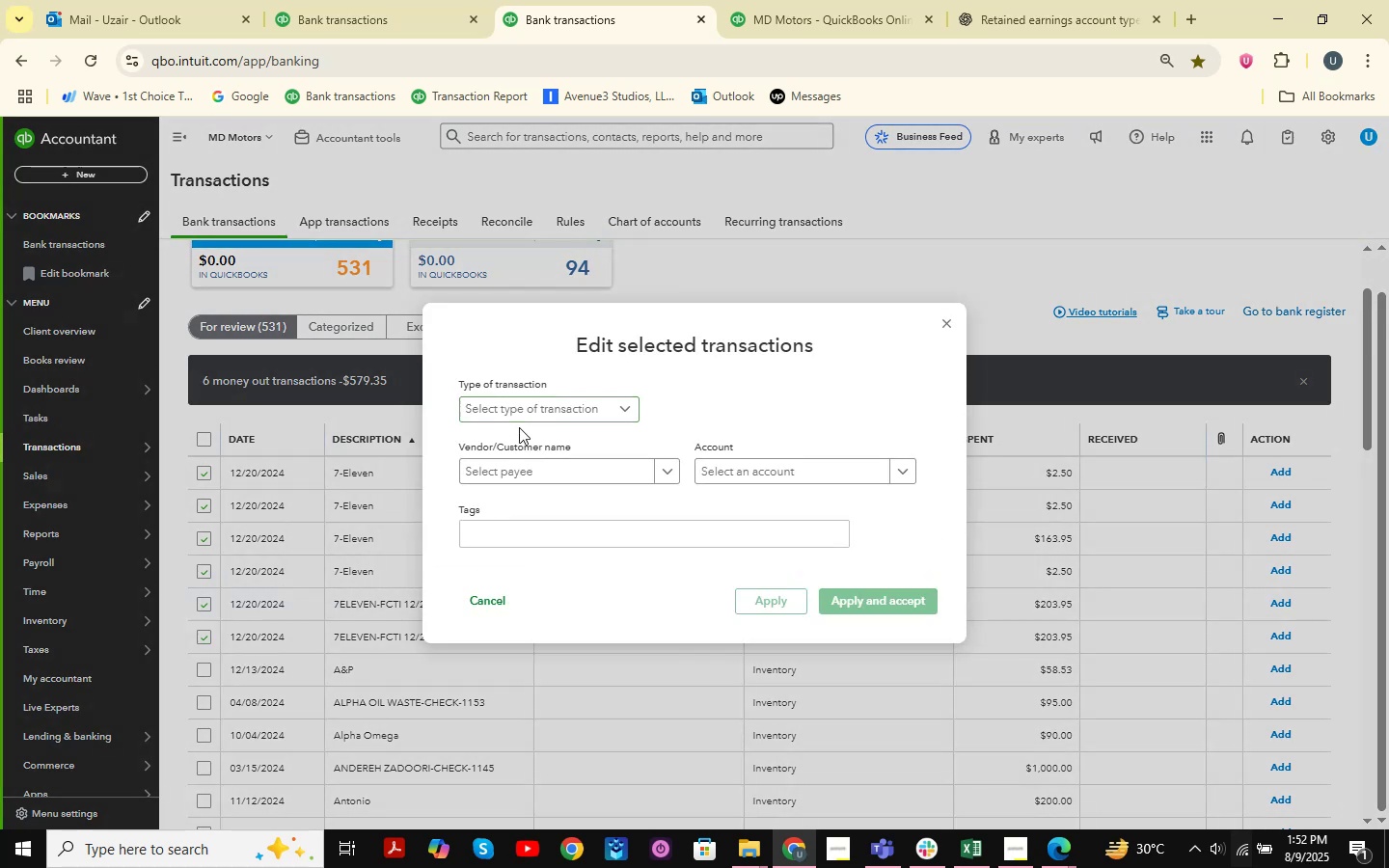 
double_click([523, 423])
 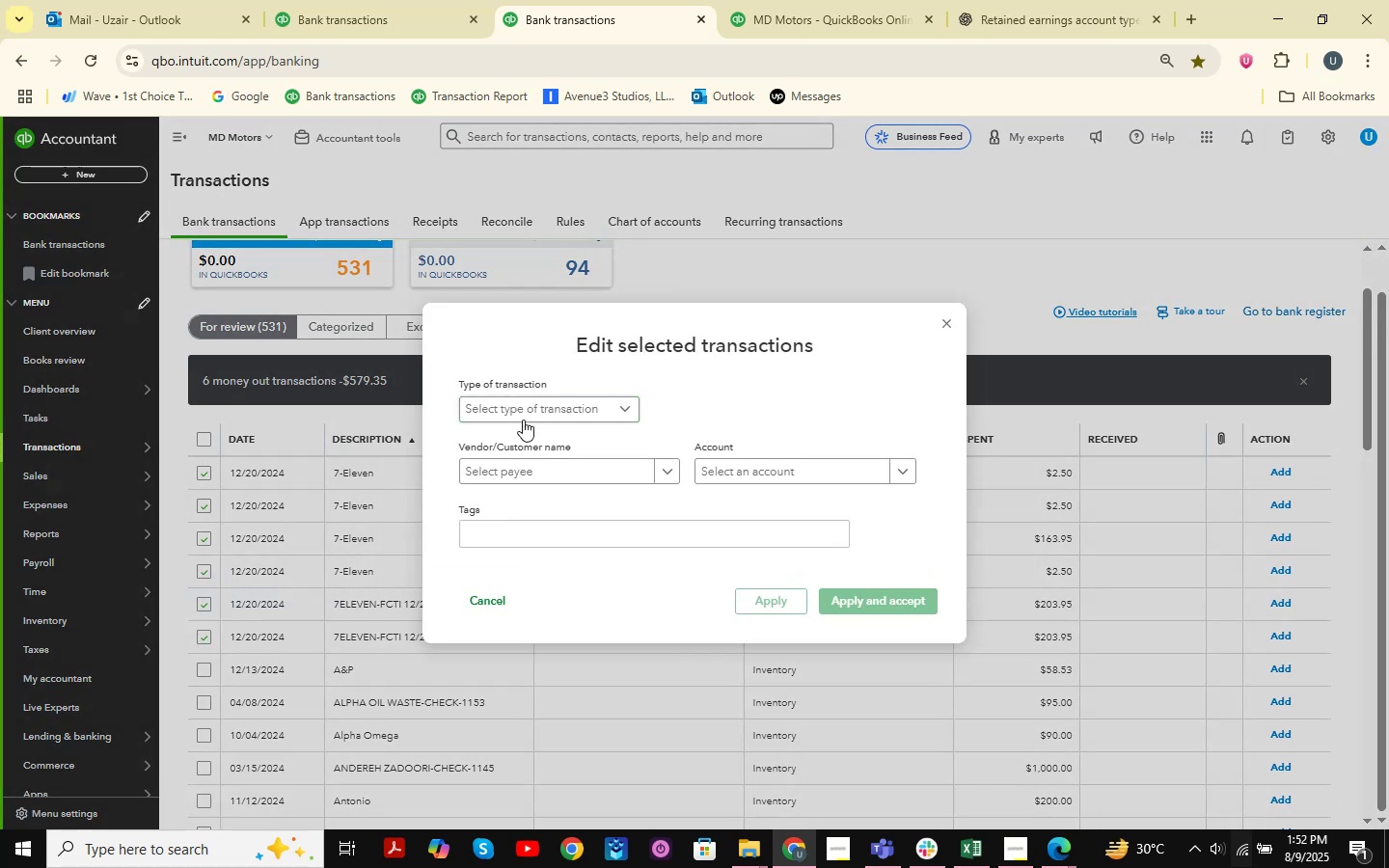 
triple_click([523, 420])
 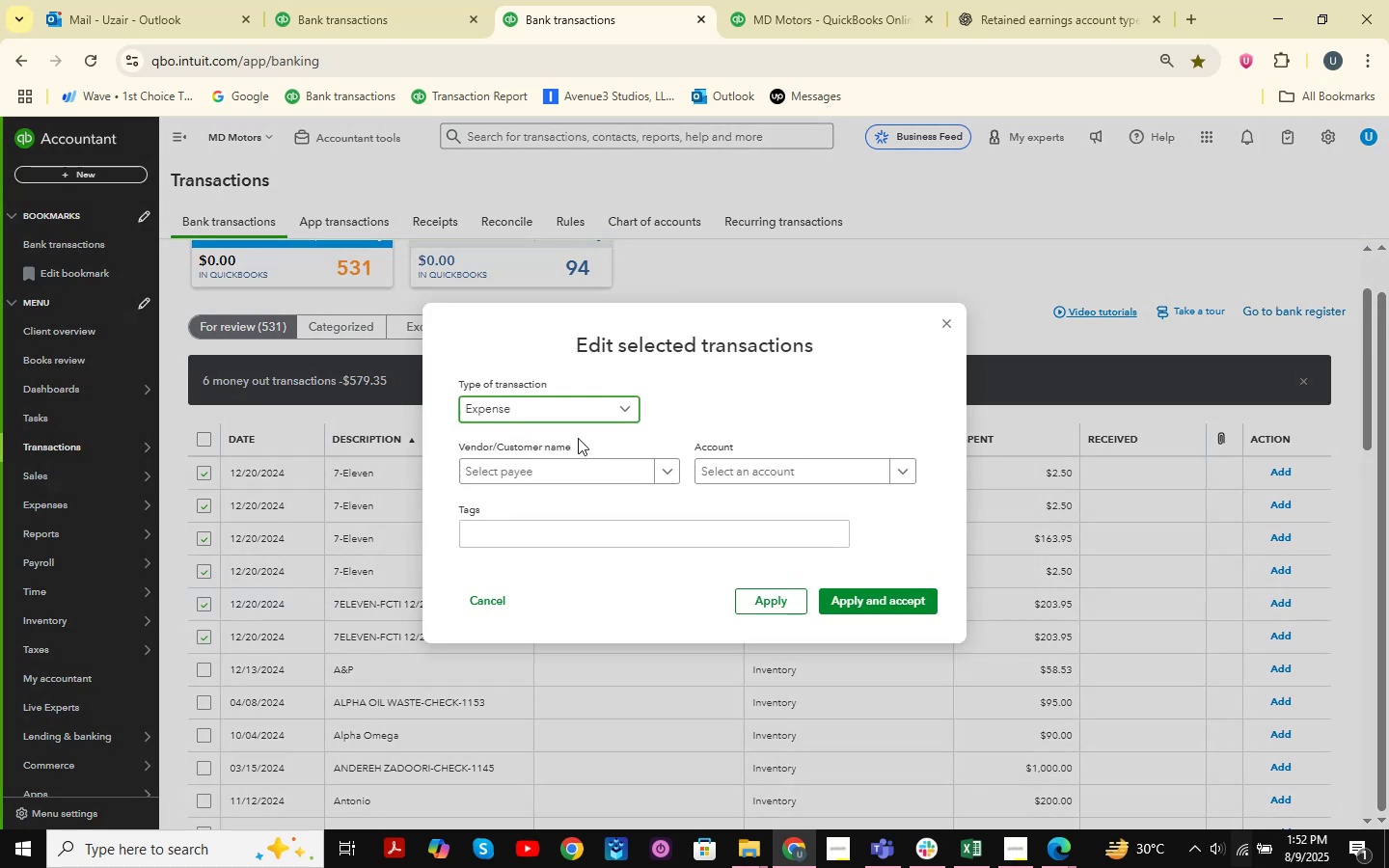 
double_click([770, 466])
 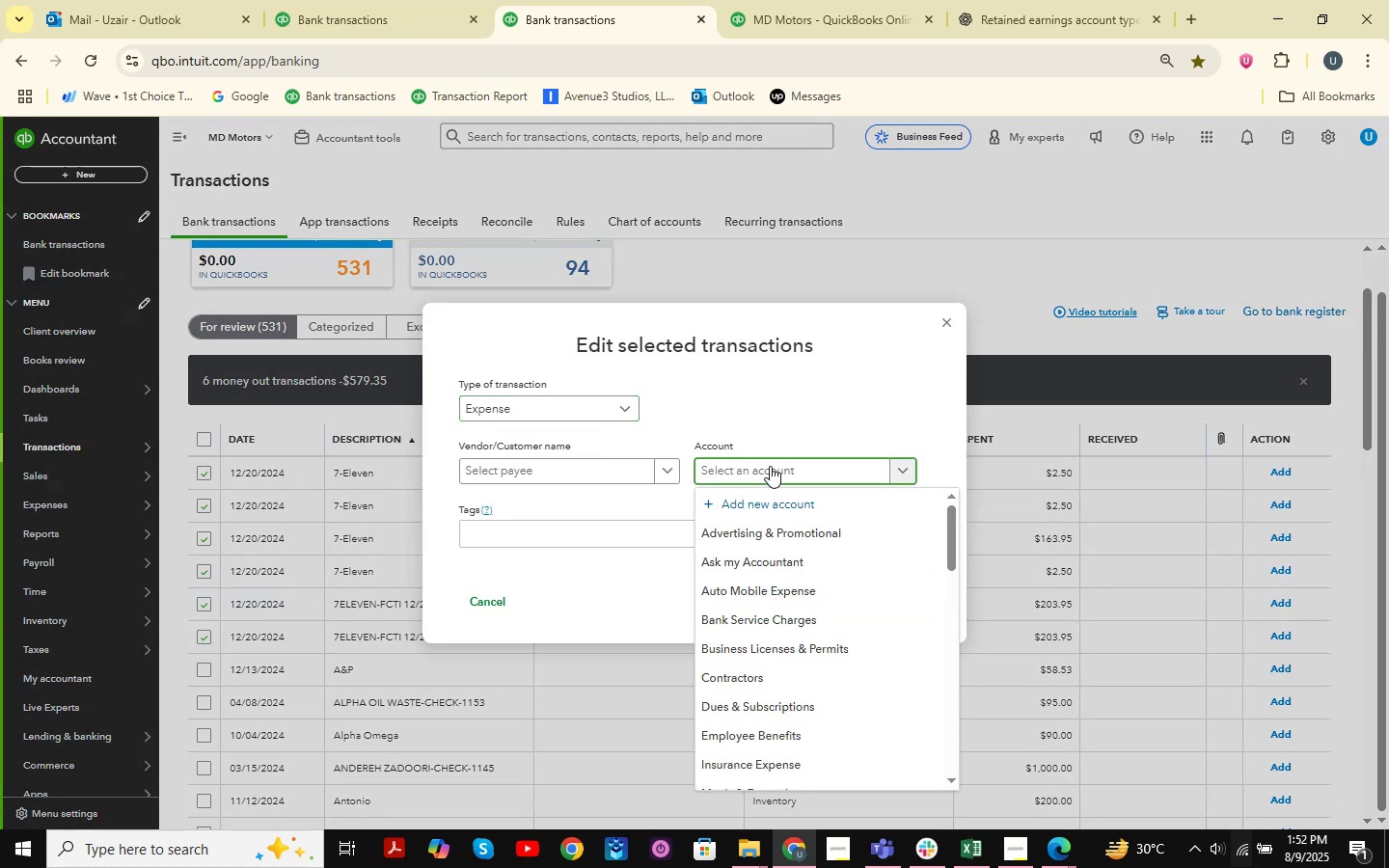 
type(oil )
key(Backspace)
key(Backspace)
key(Backspace)
key(Backspace)
key(Backspace)
key(Backspace)
key(Backspace)
key(Backspace)
key(Backspace)
key(Backspace)
 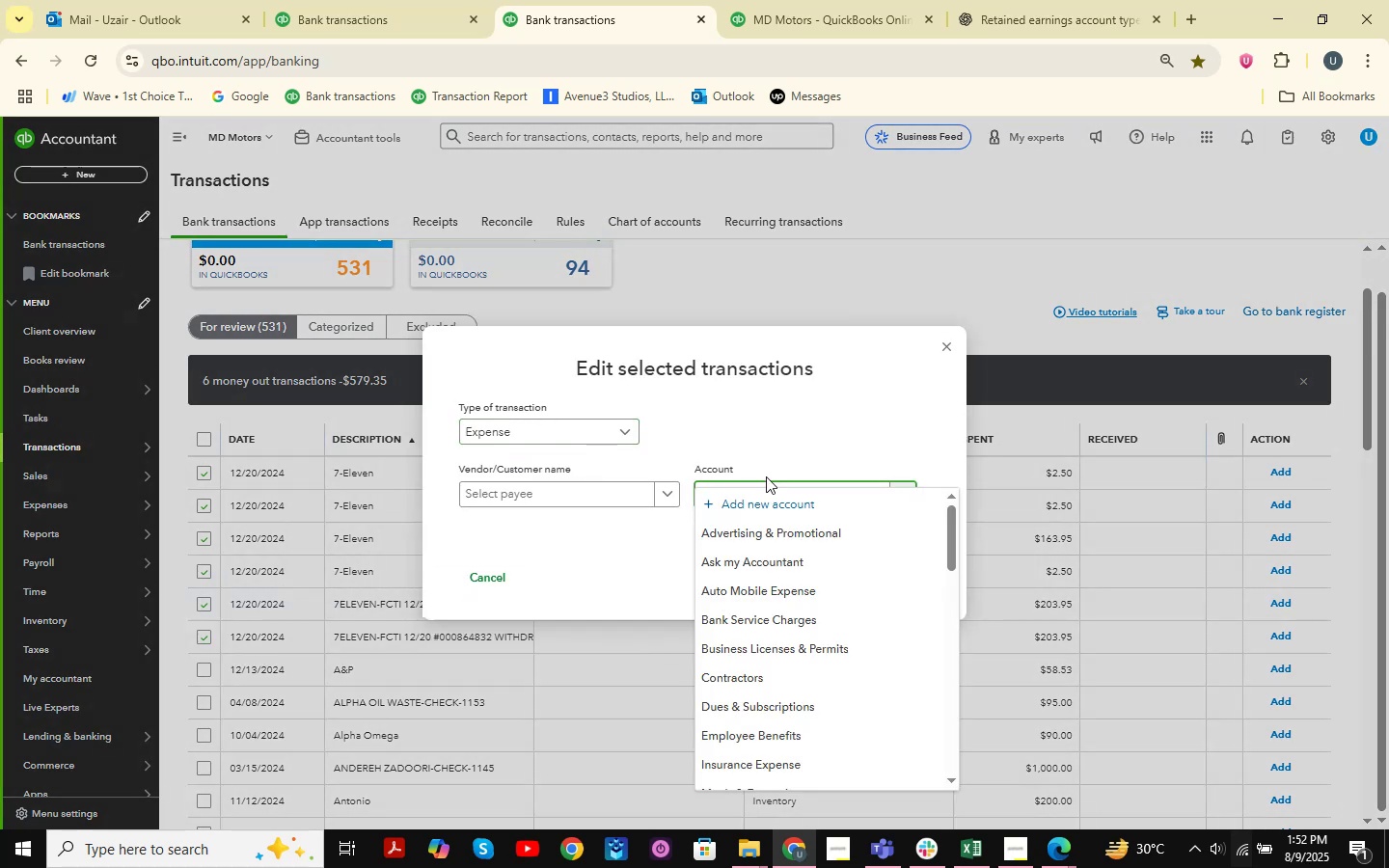 
left_click([746, 417])
 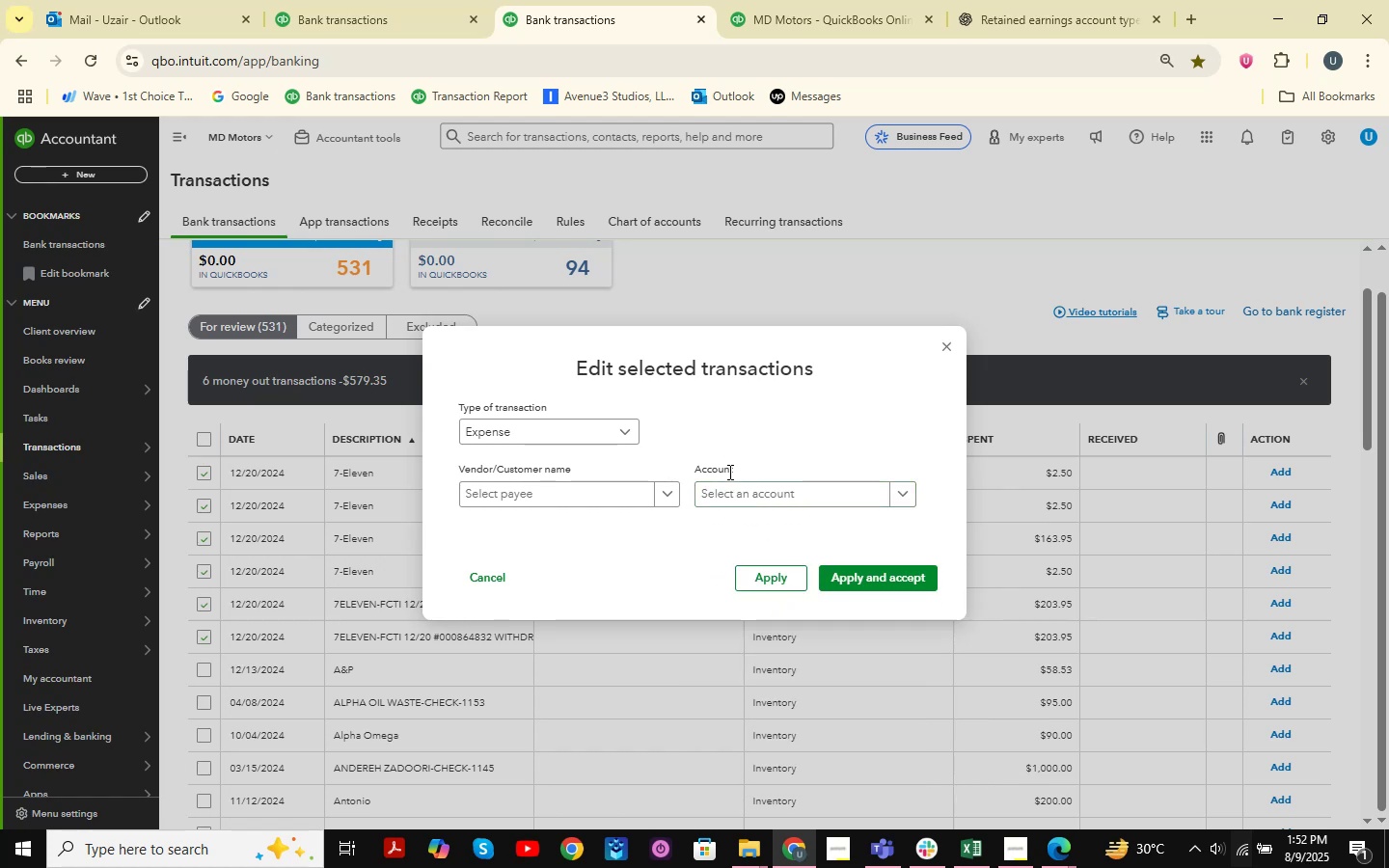 
left_click([734, 483])
 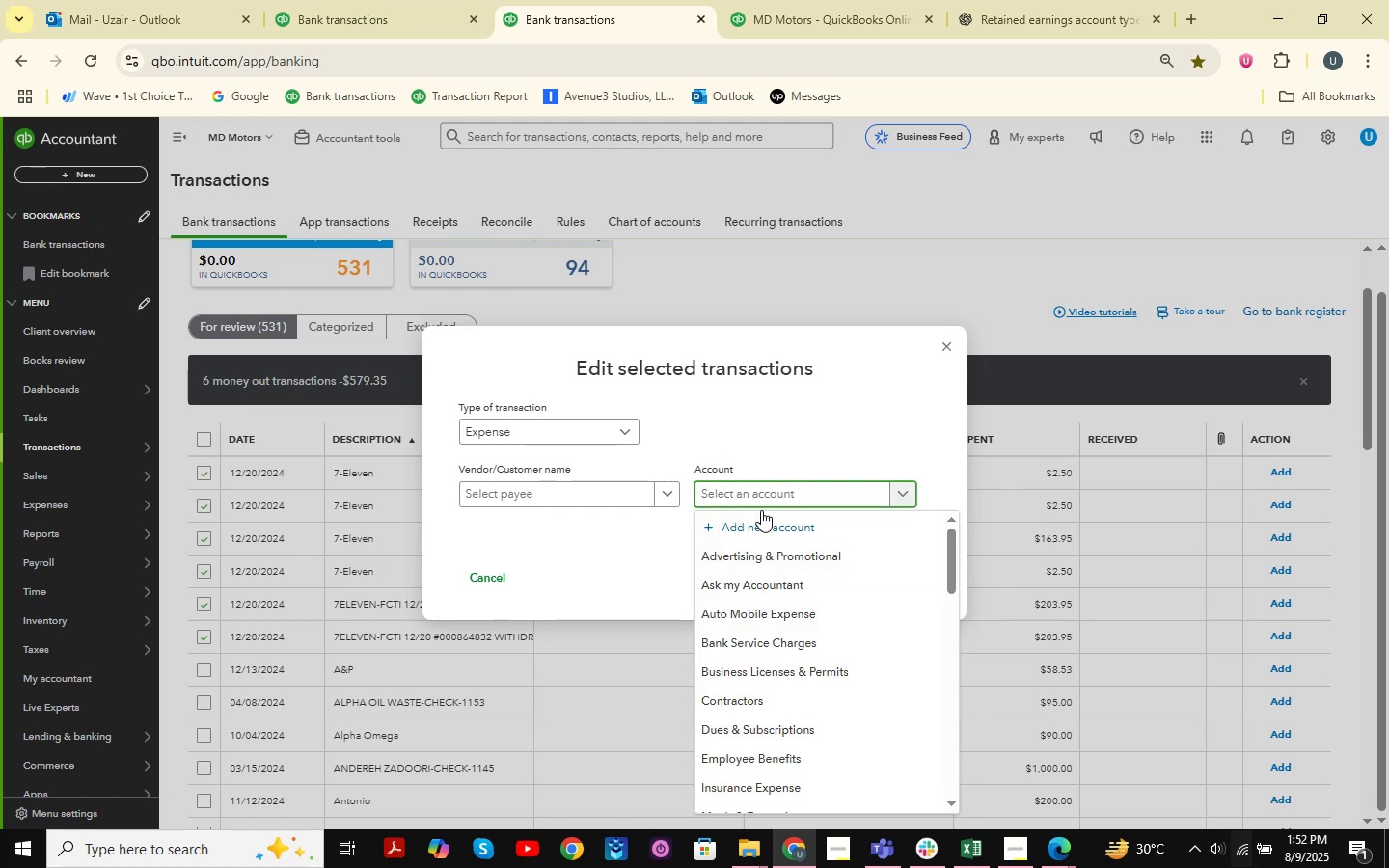 
left_click([759, 522])
 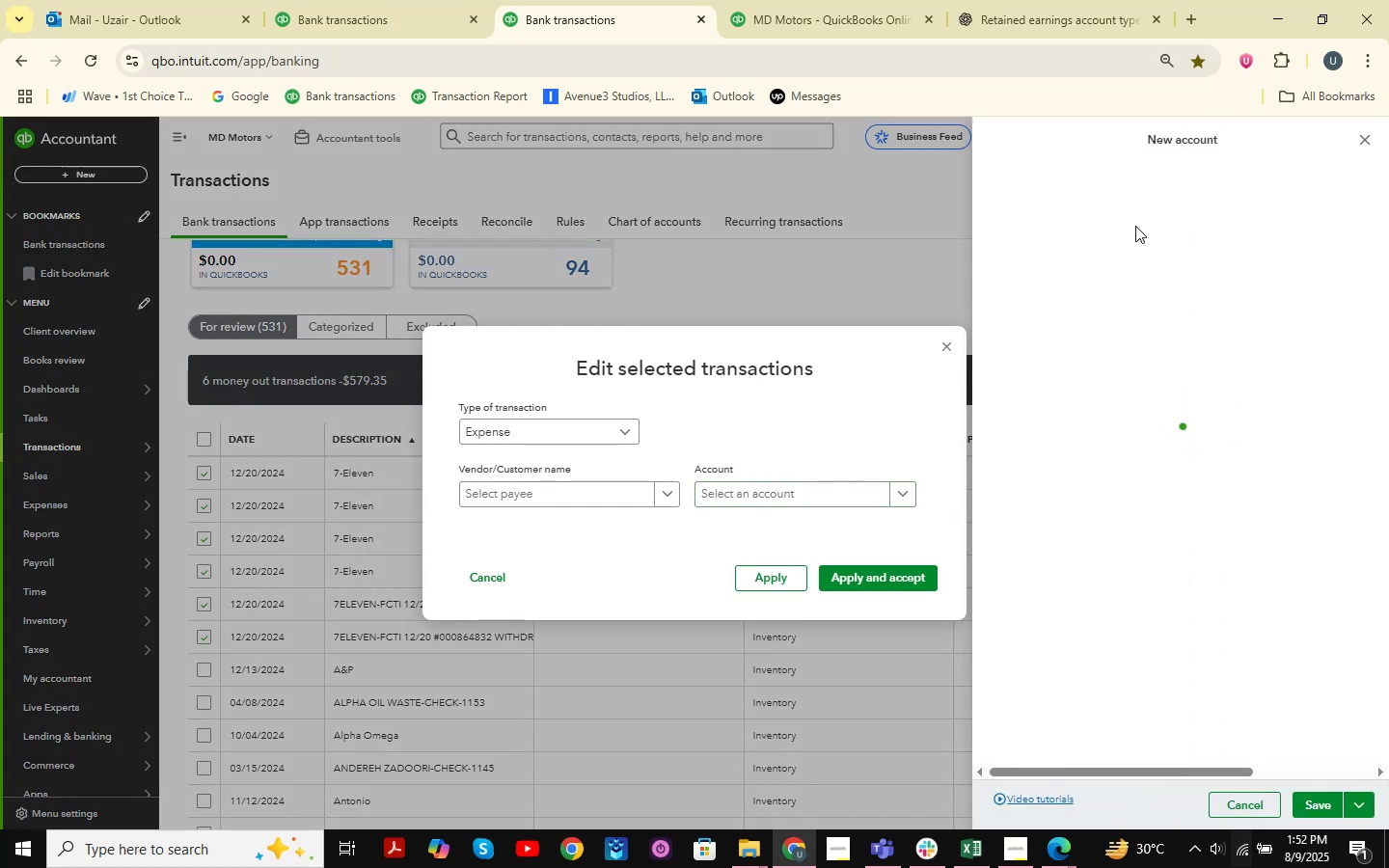 
left_click([1106, 210])
 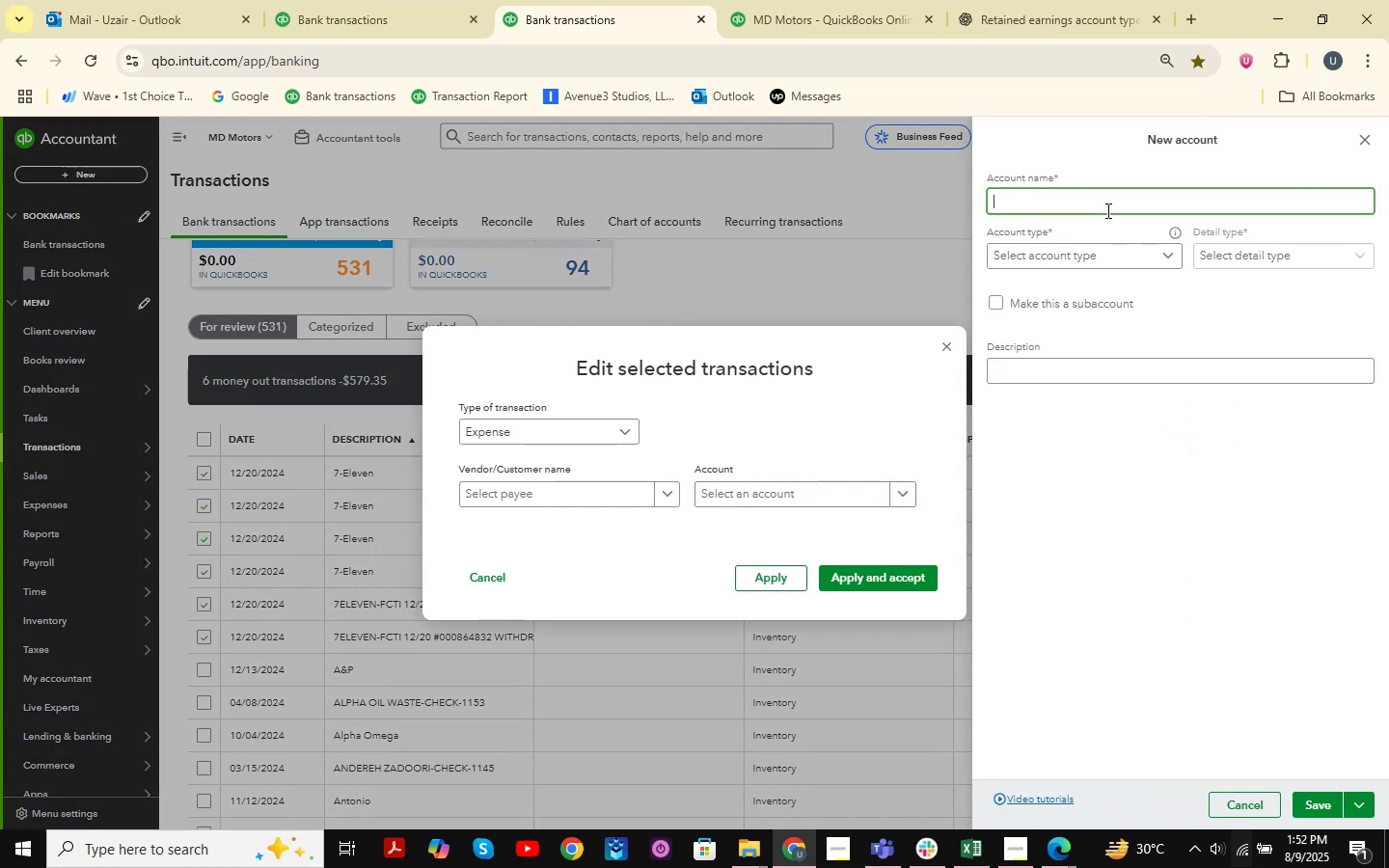 
type(Auto )
key(Backspace)
type(mobil )
key(Backspace)
key(Backspace)
type(Oil & Gas )
 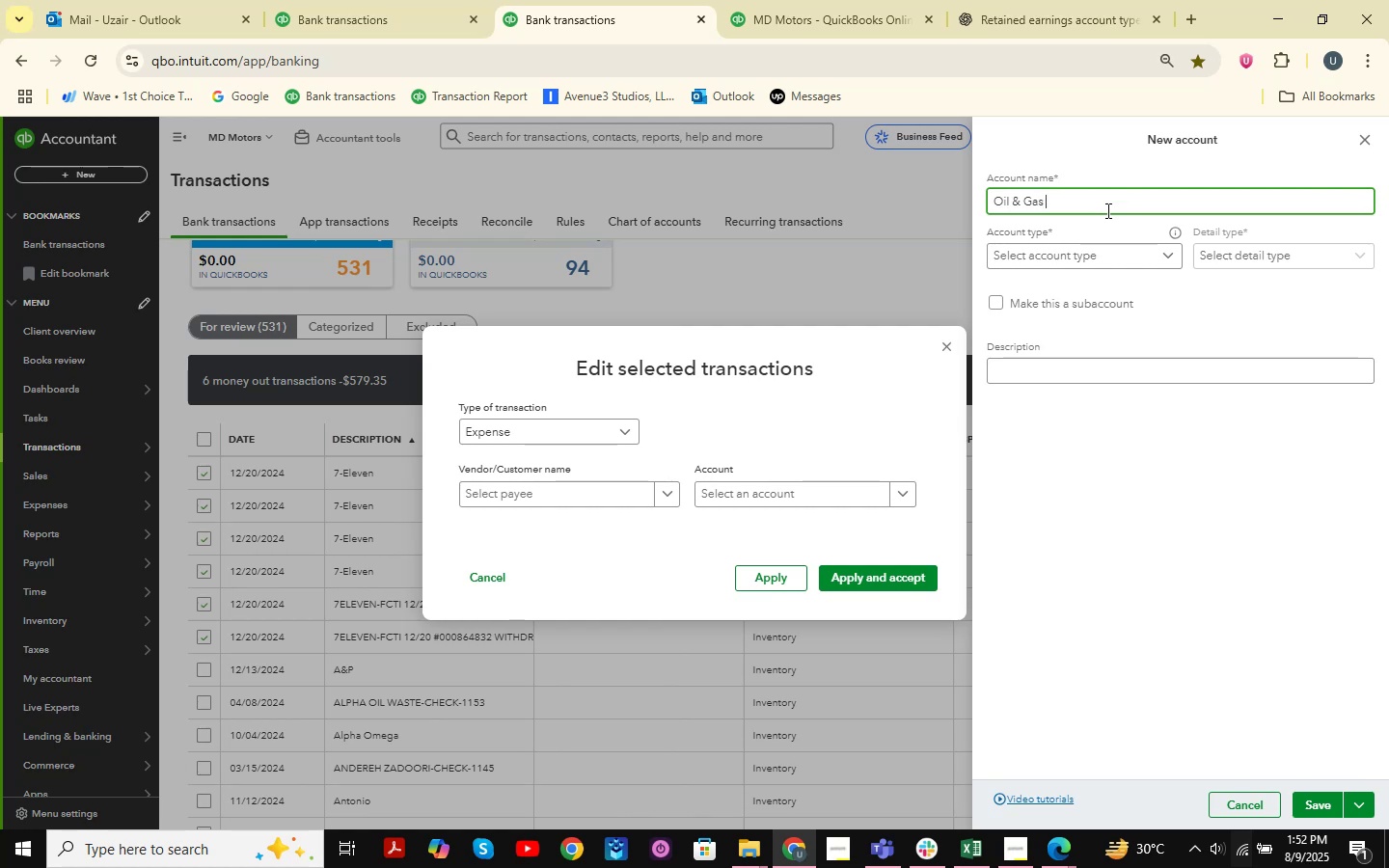 
double_click([1324, 260])
 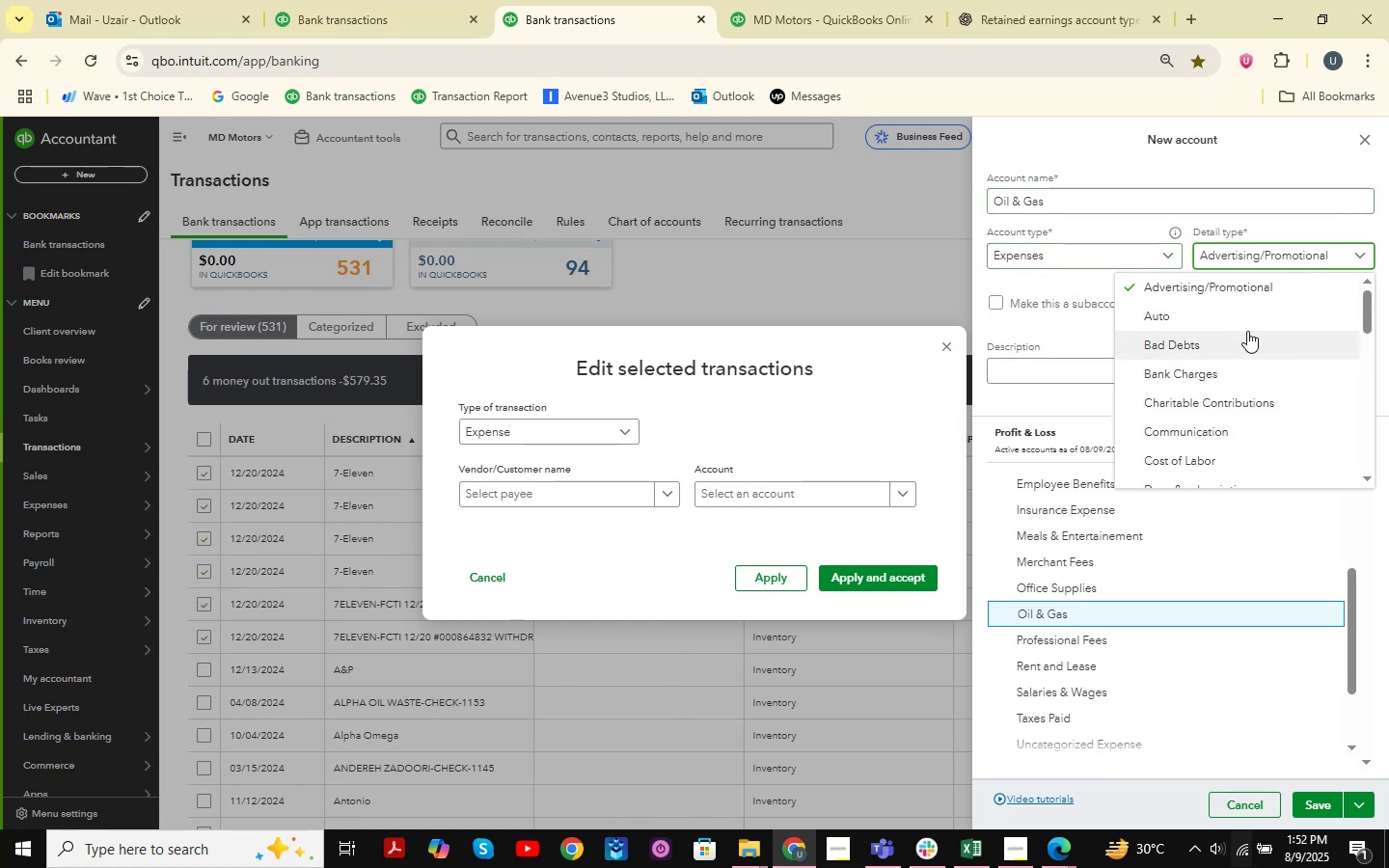 
scroll: coordinate [1246, 369], scroll_direction: down, amount: 3.0
 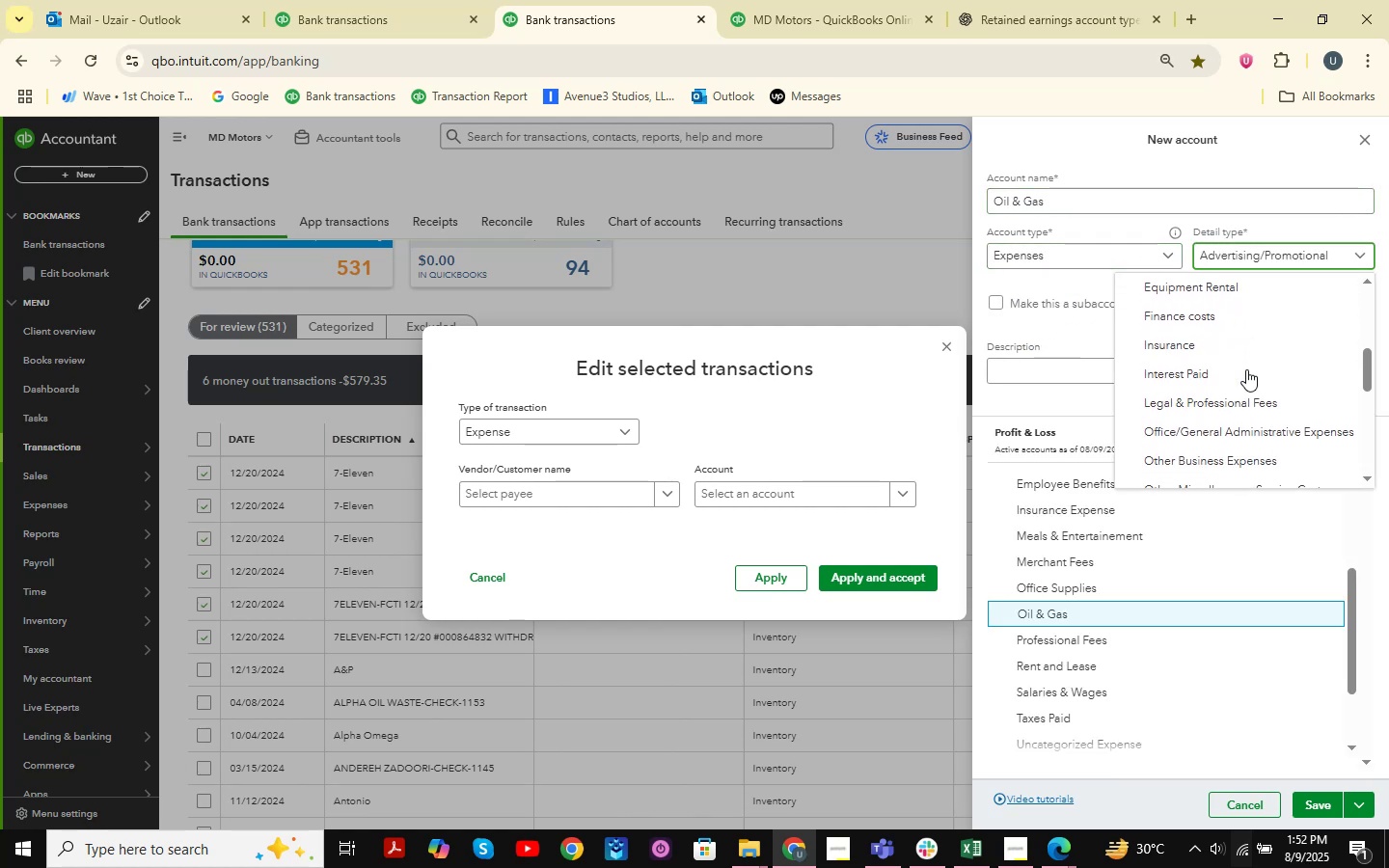 
type(aa)
 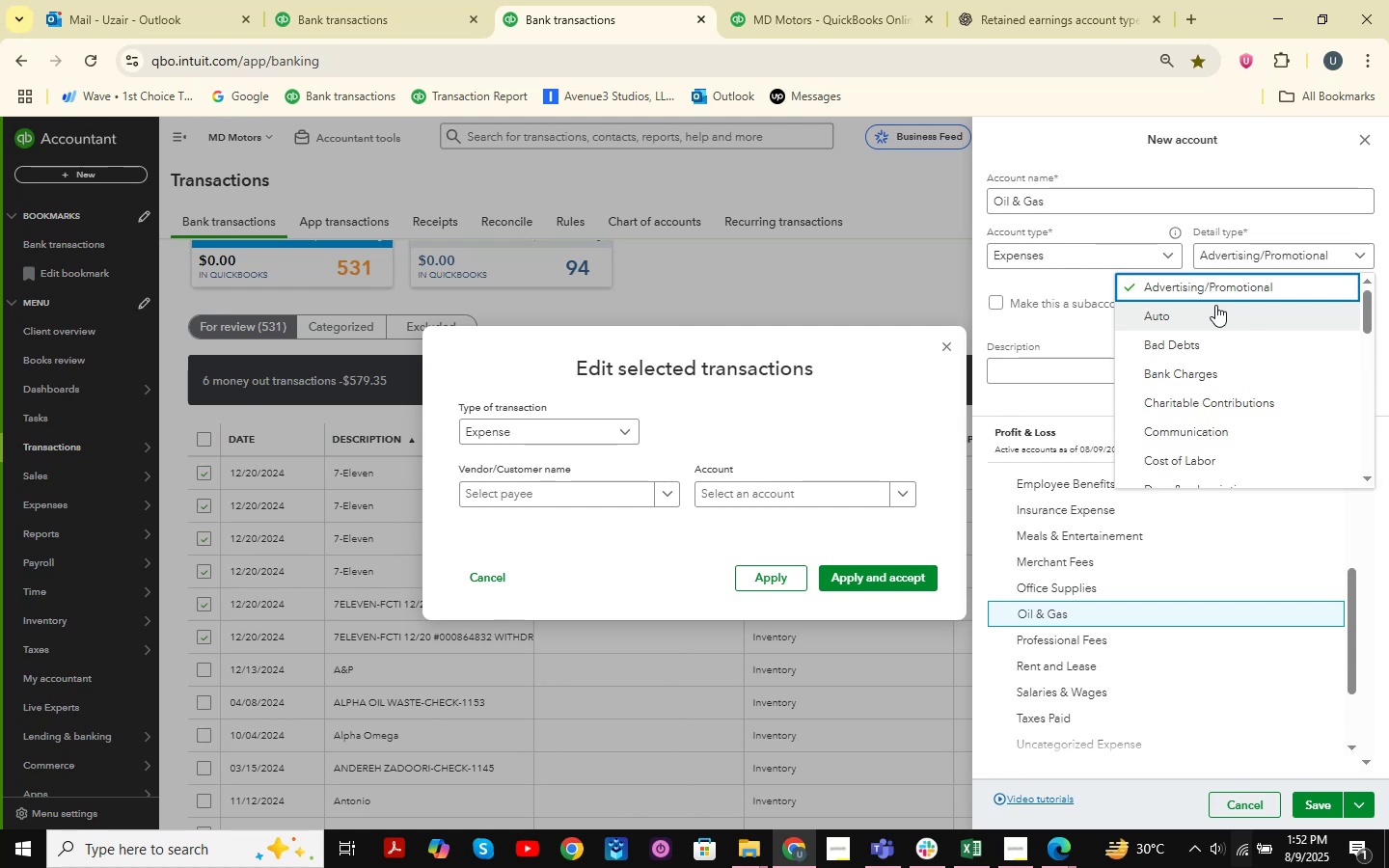 
left_click([1215, 305])
 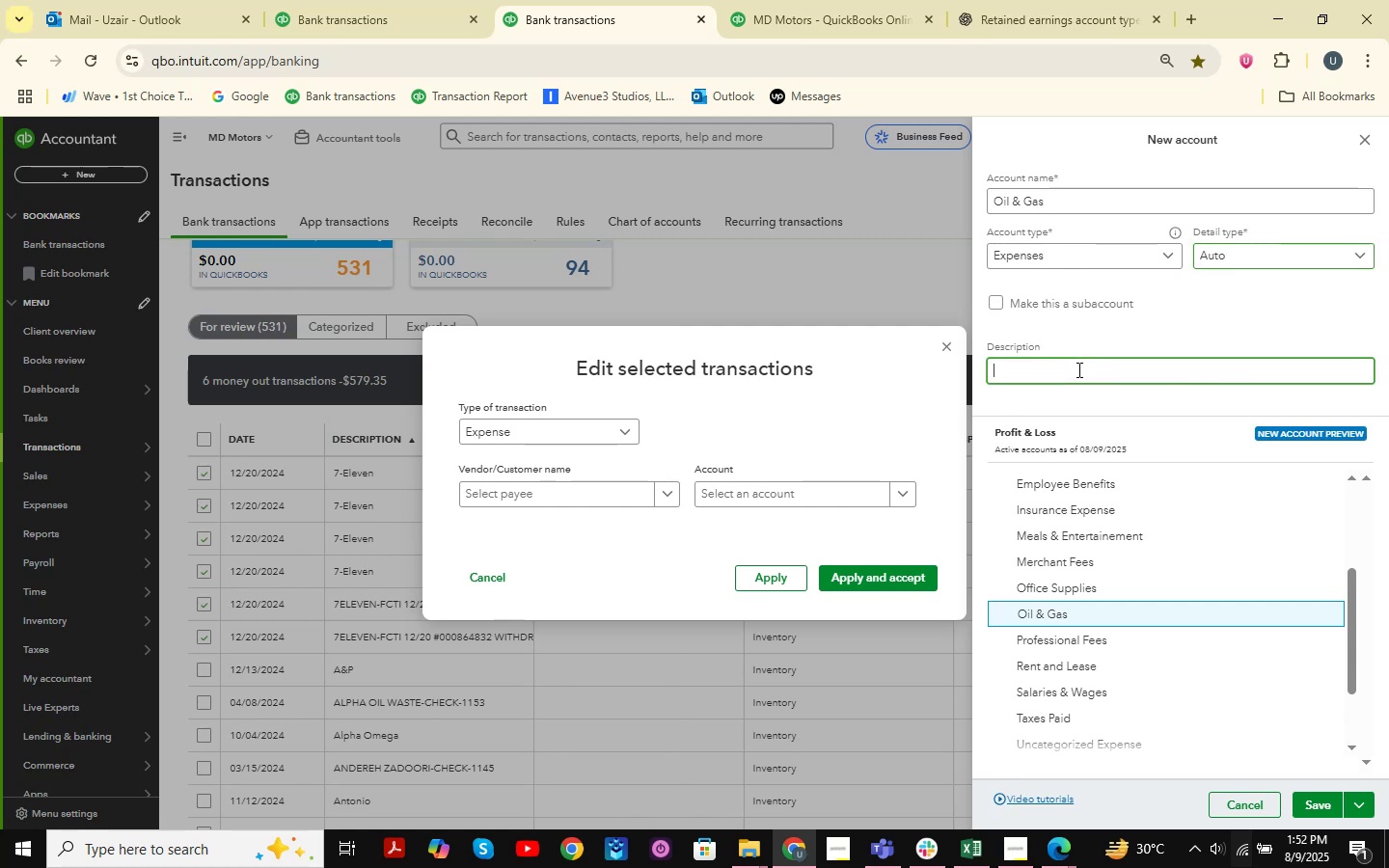 
double_click([1045, 303])
 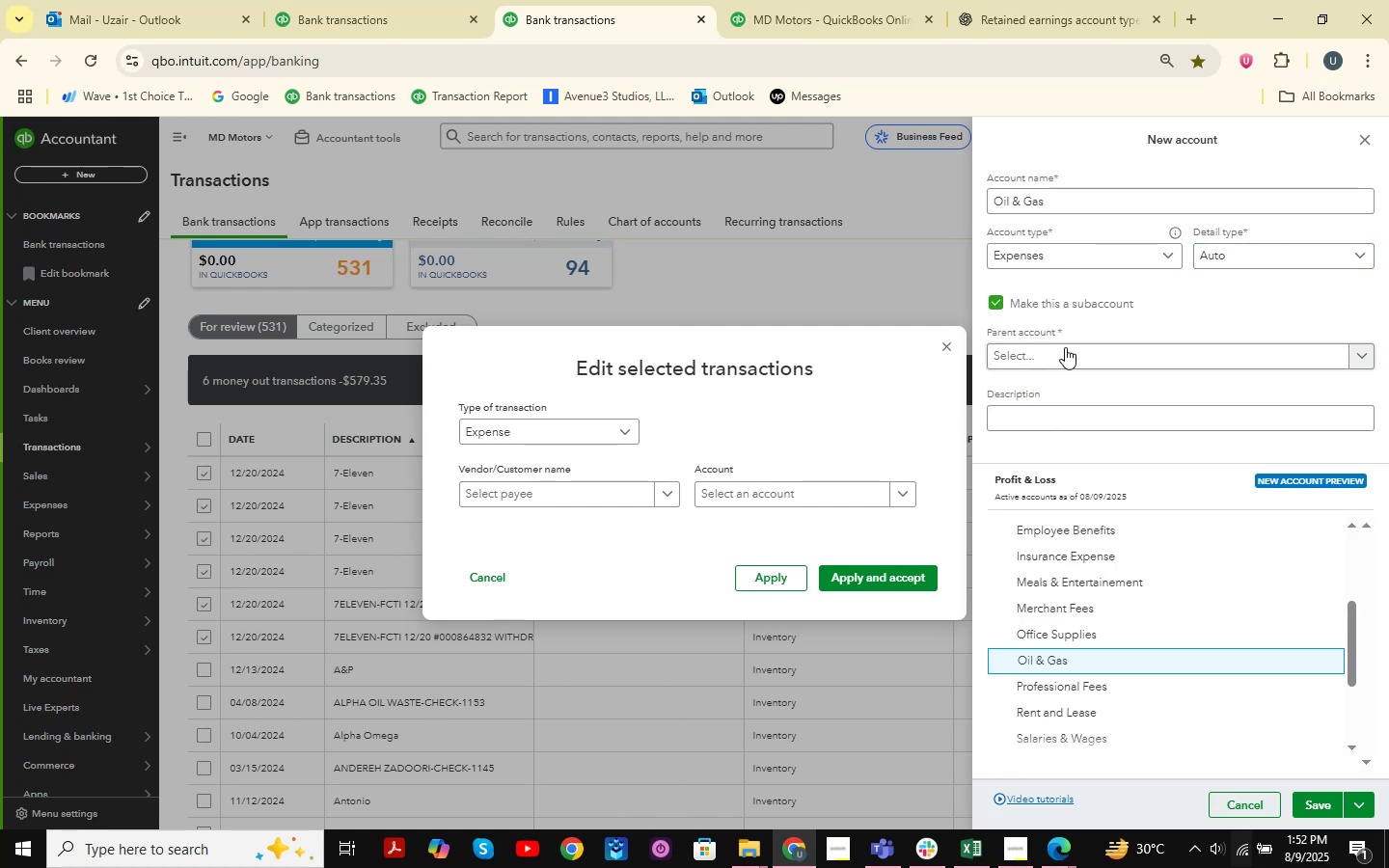 
triple_click([1065, 349])
 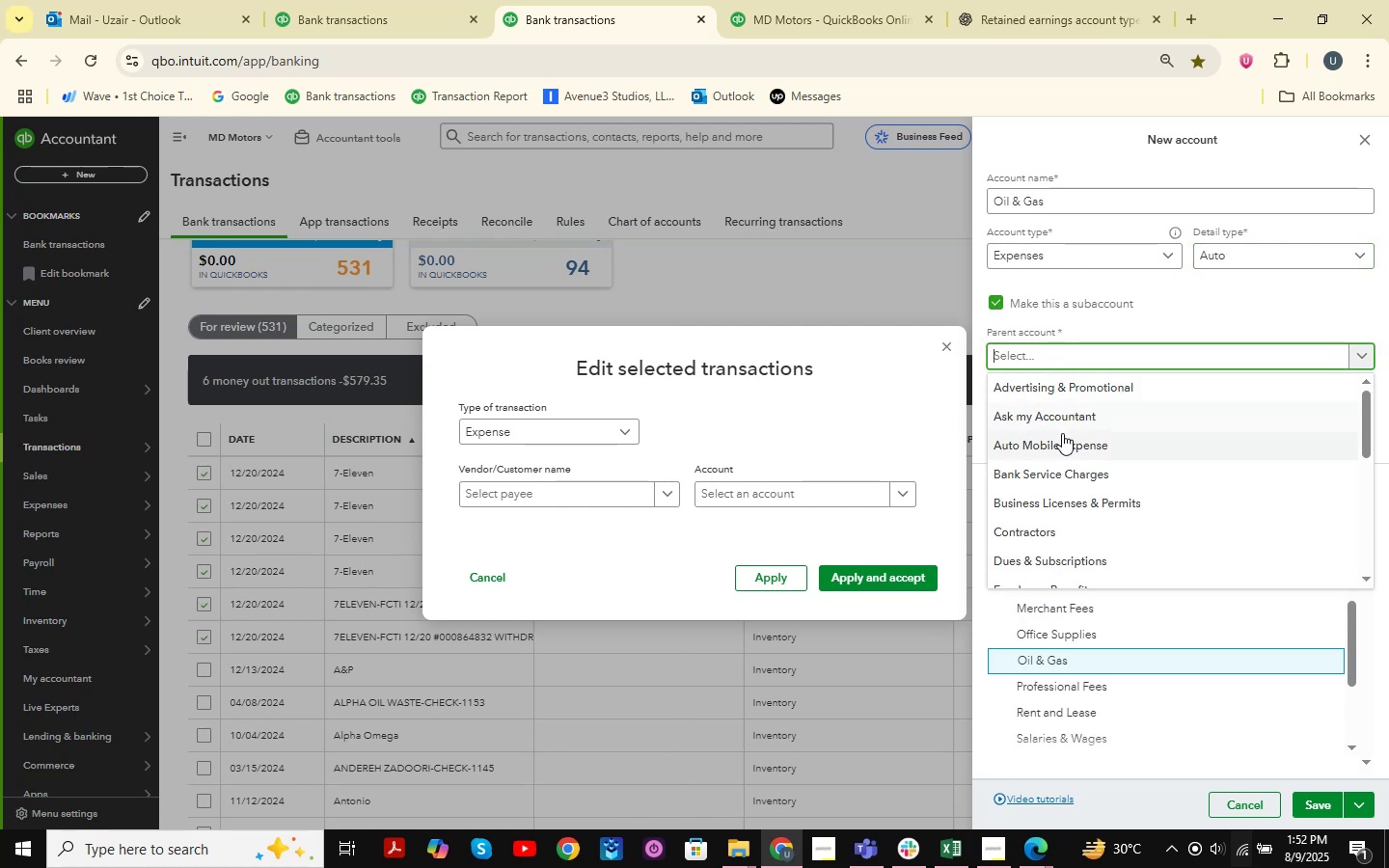 
left_click([1062, 437])
 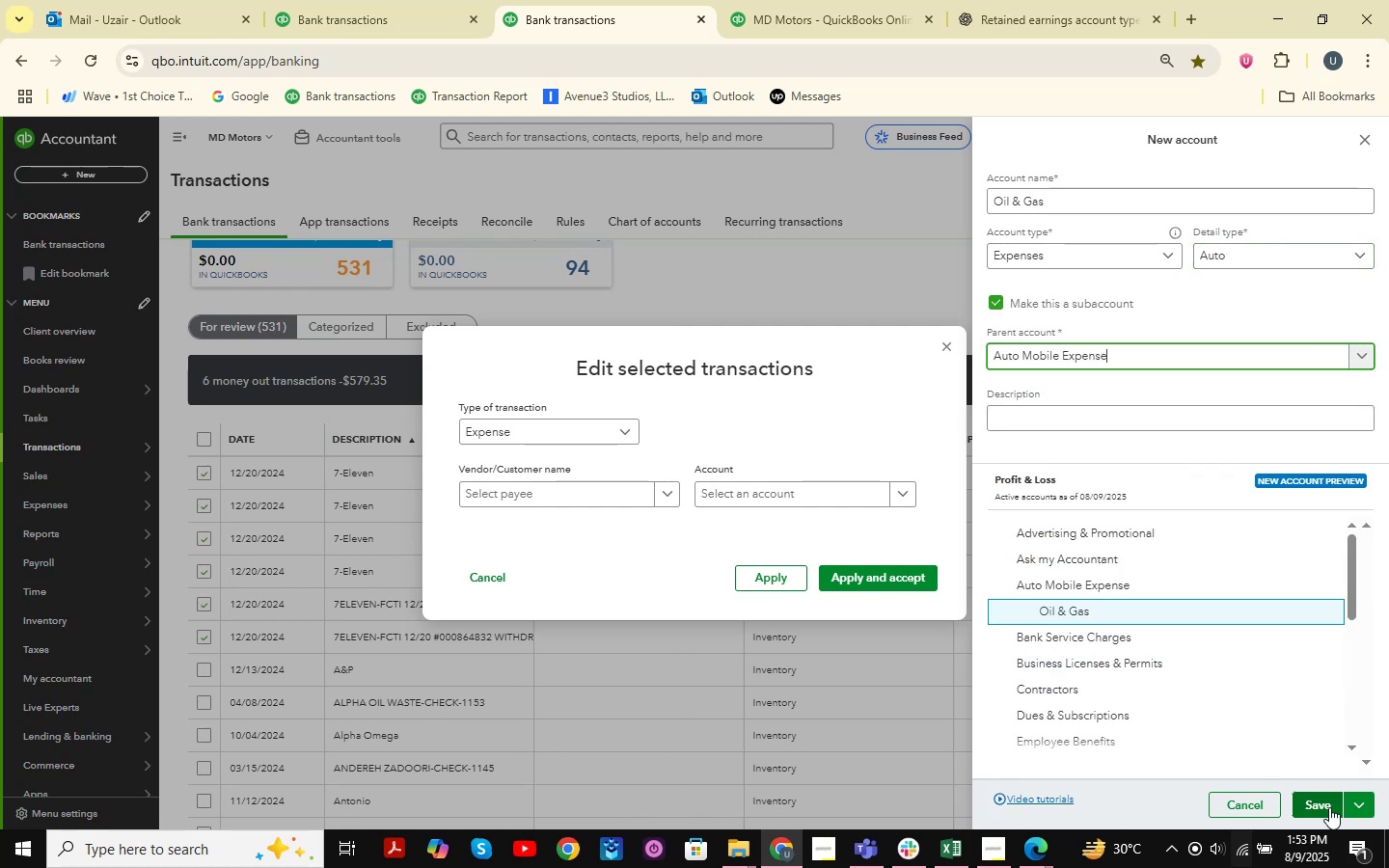 
wait(6.44)
 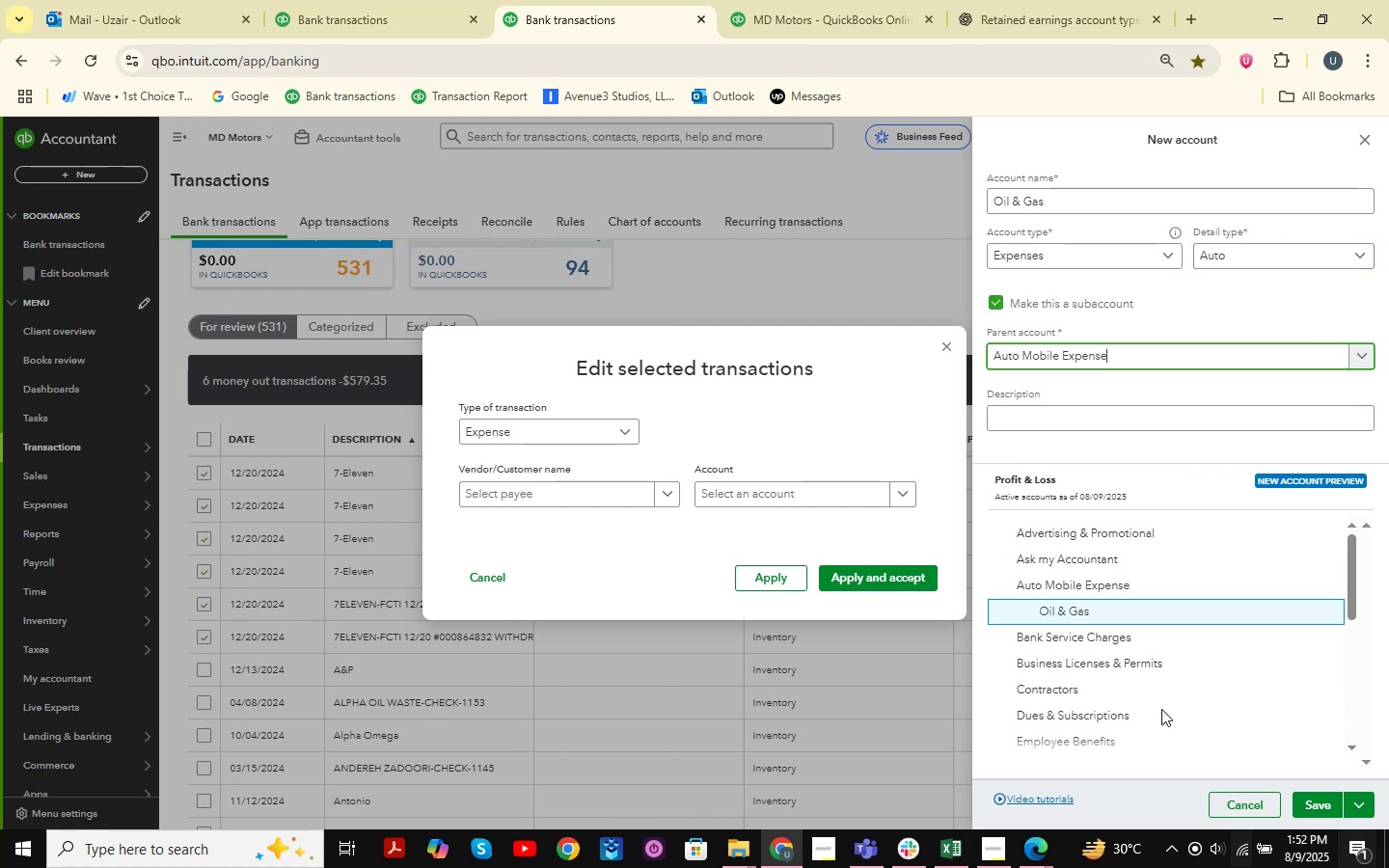 
left_click([1004, 204])
 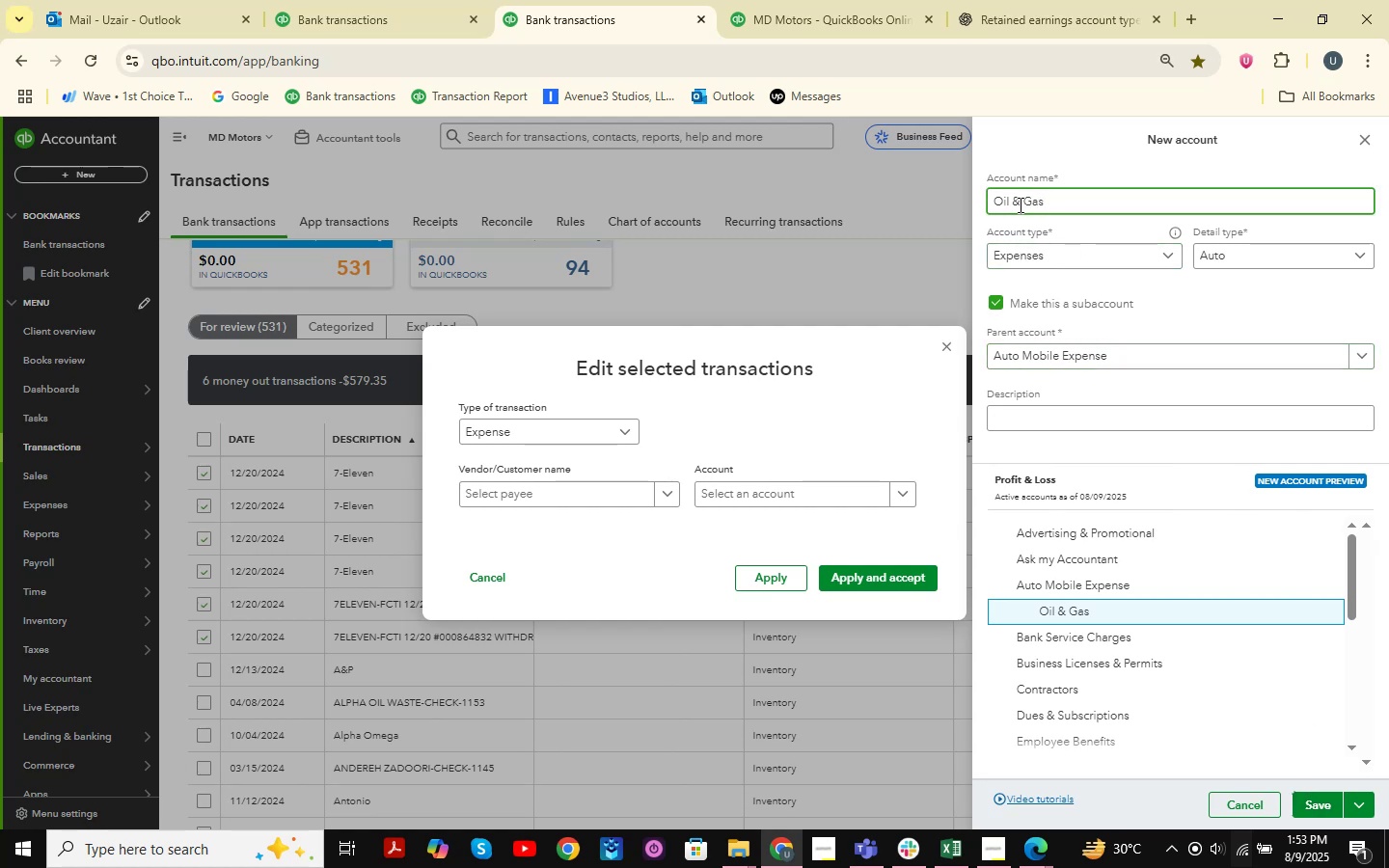 
left_click([1010, 205])
 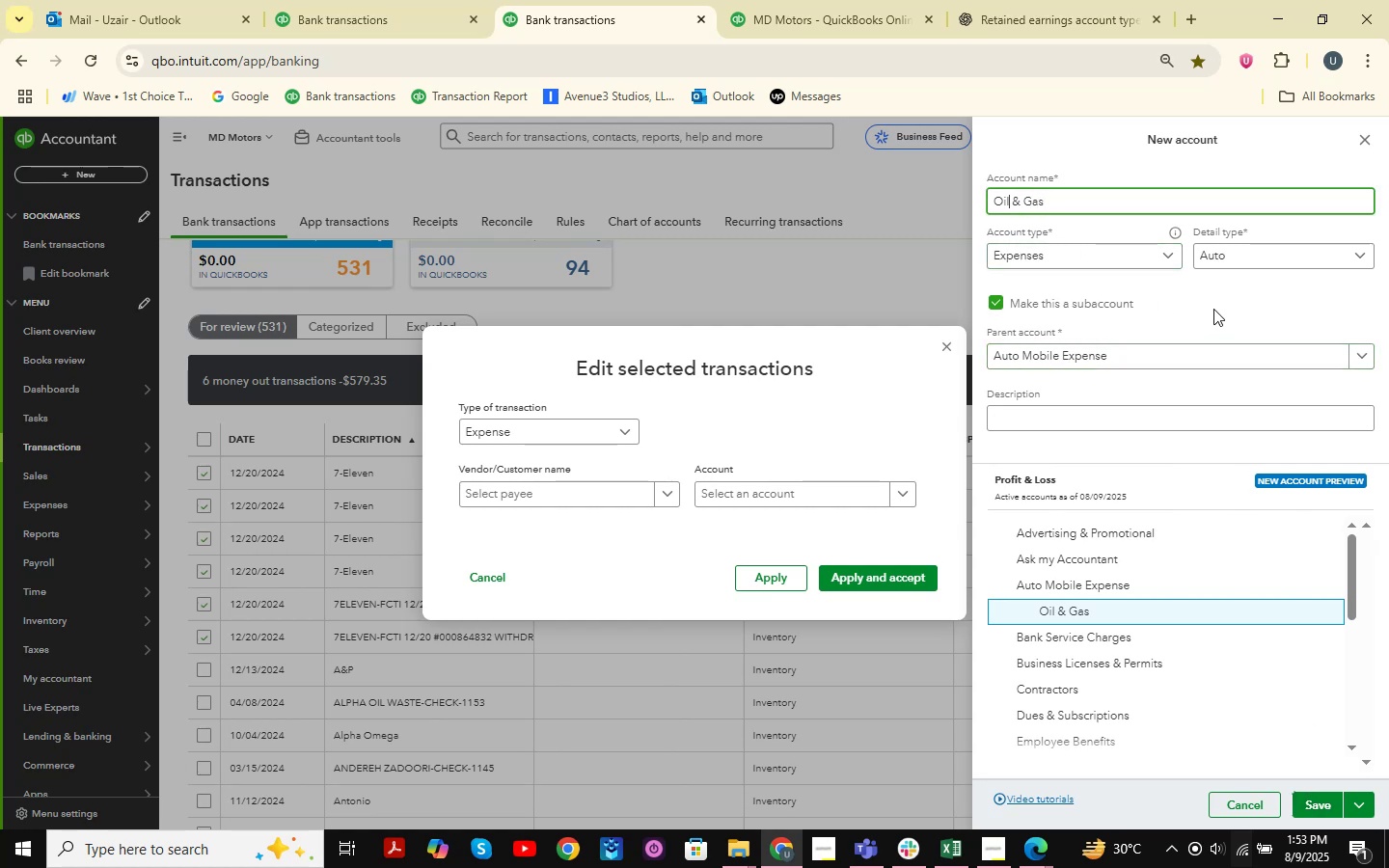 
key(Backspace)
key(Backspace)
key(Backspace)
key(Backspace)
type(Fuel)
 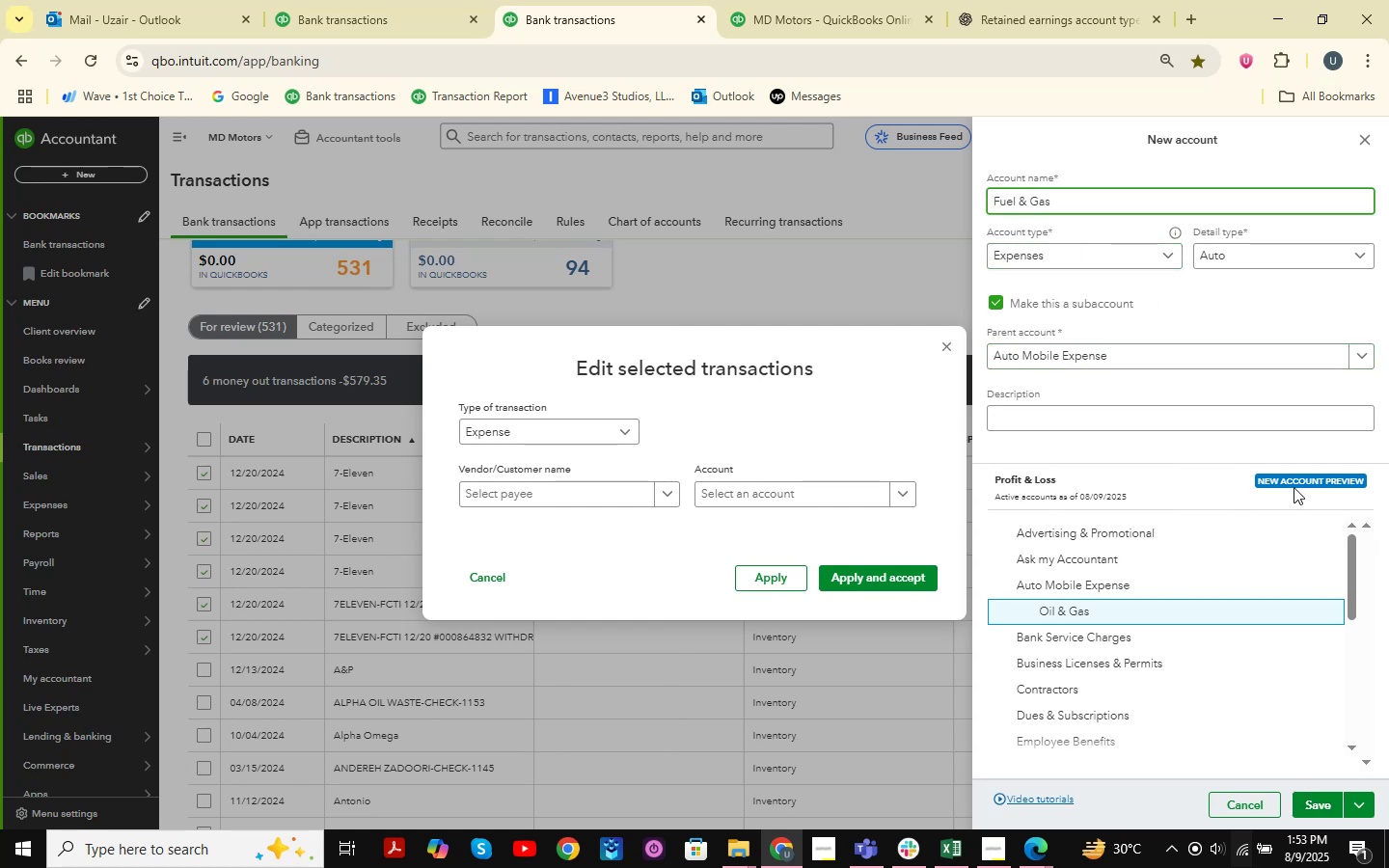 
left_click([1318, 798])
 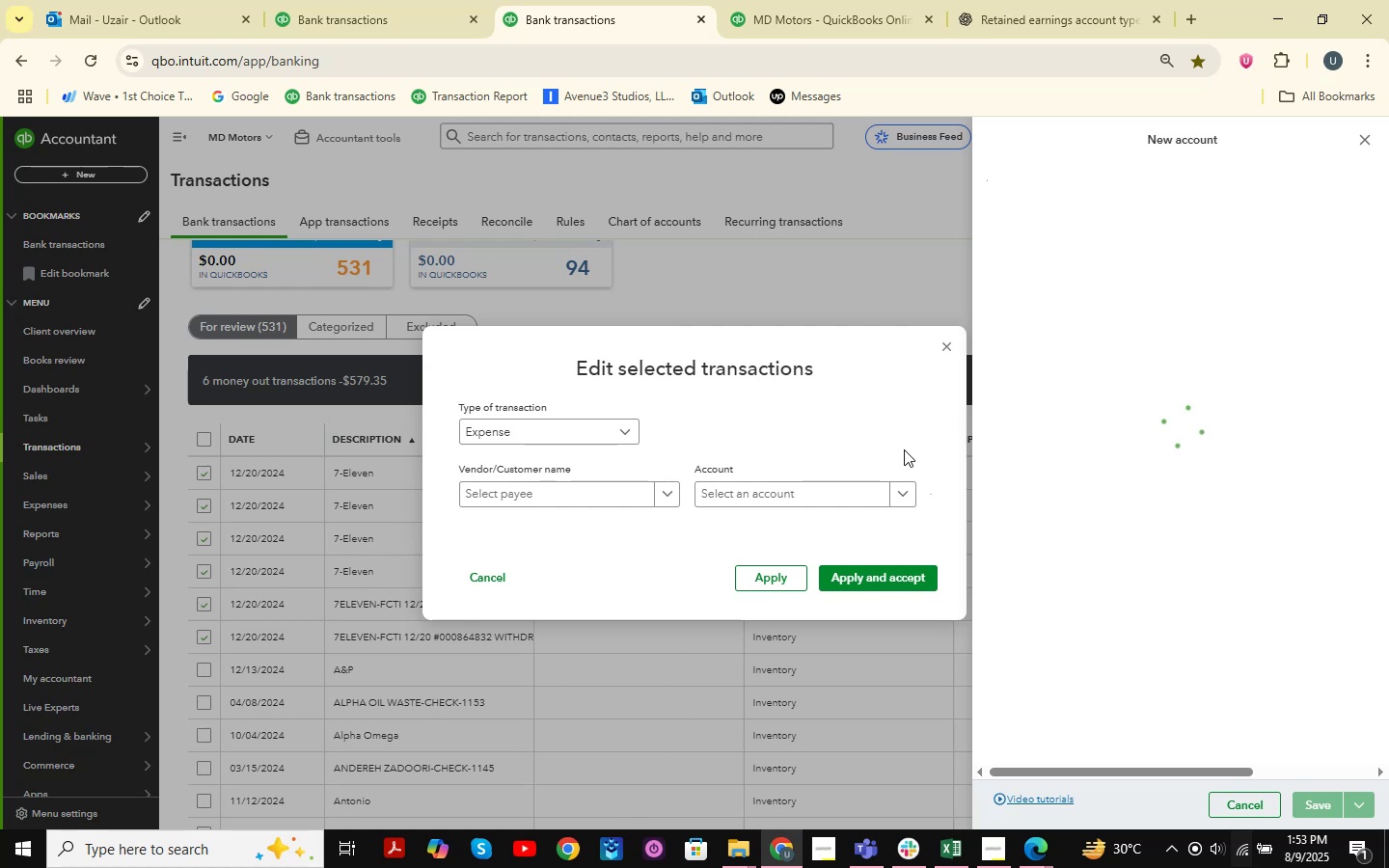 
left_click([809, 497])
 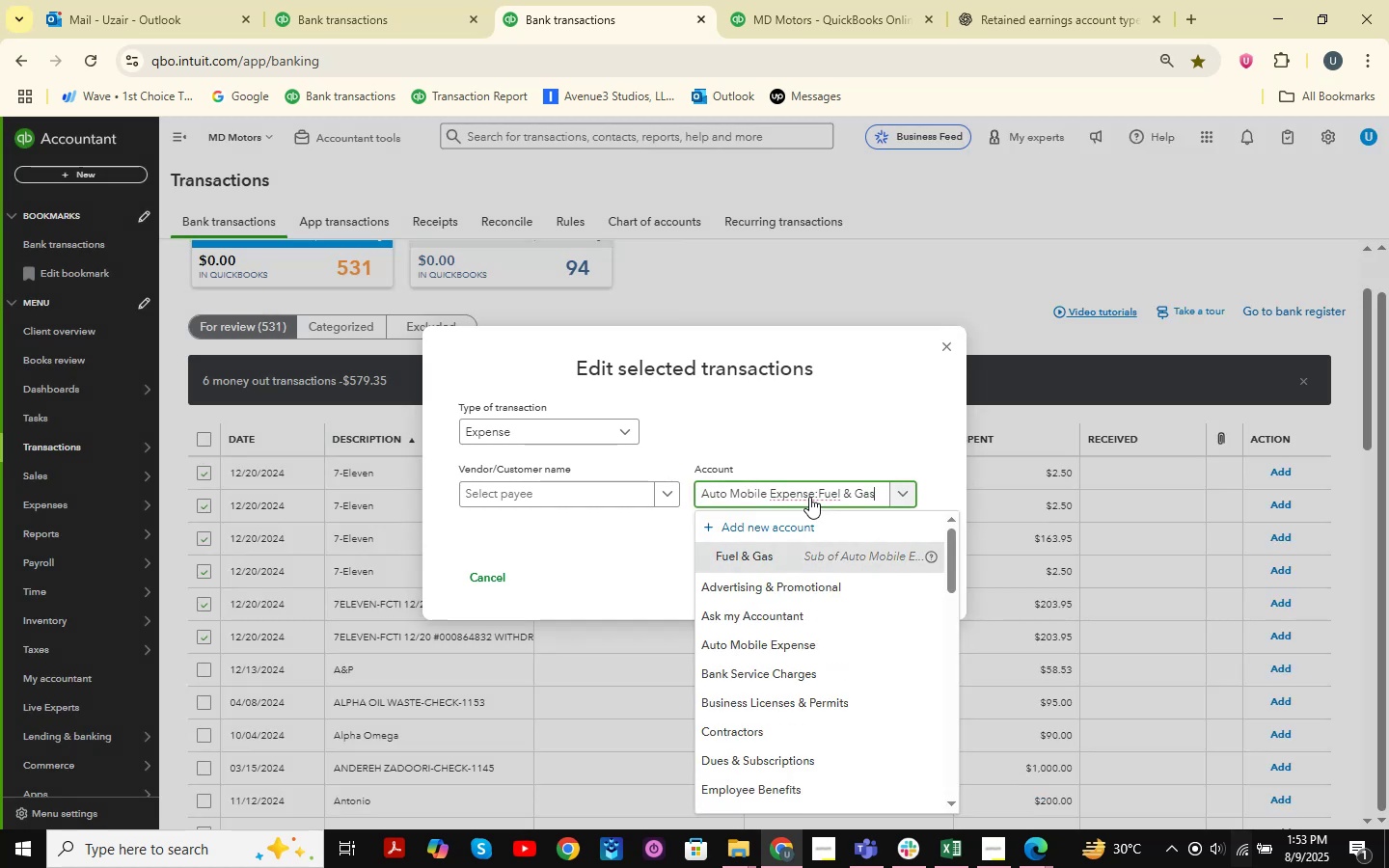 
type(fuel)
 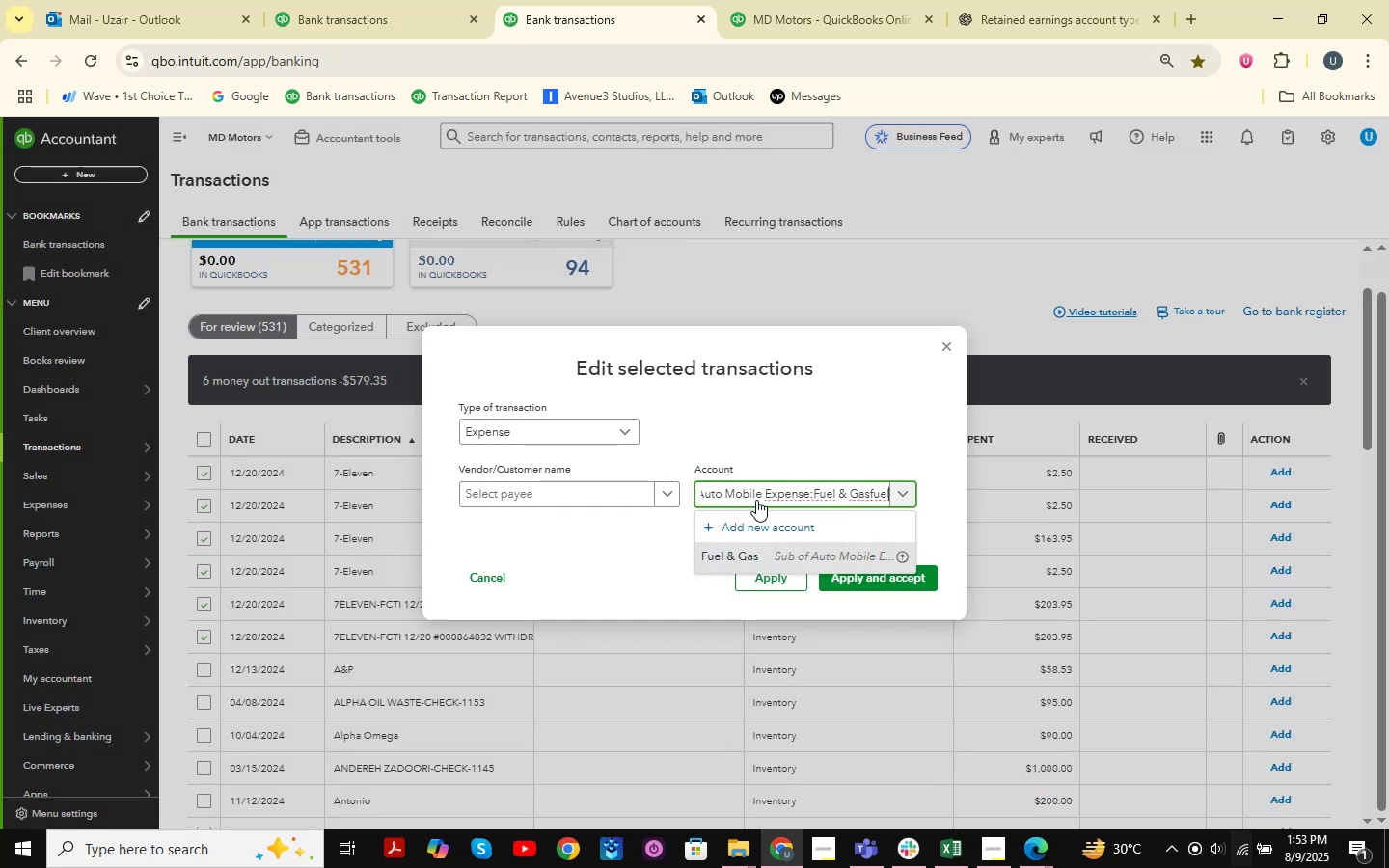 
left_click([733, 554])
 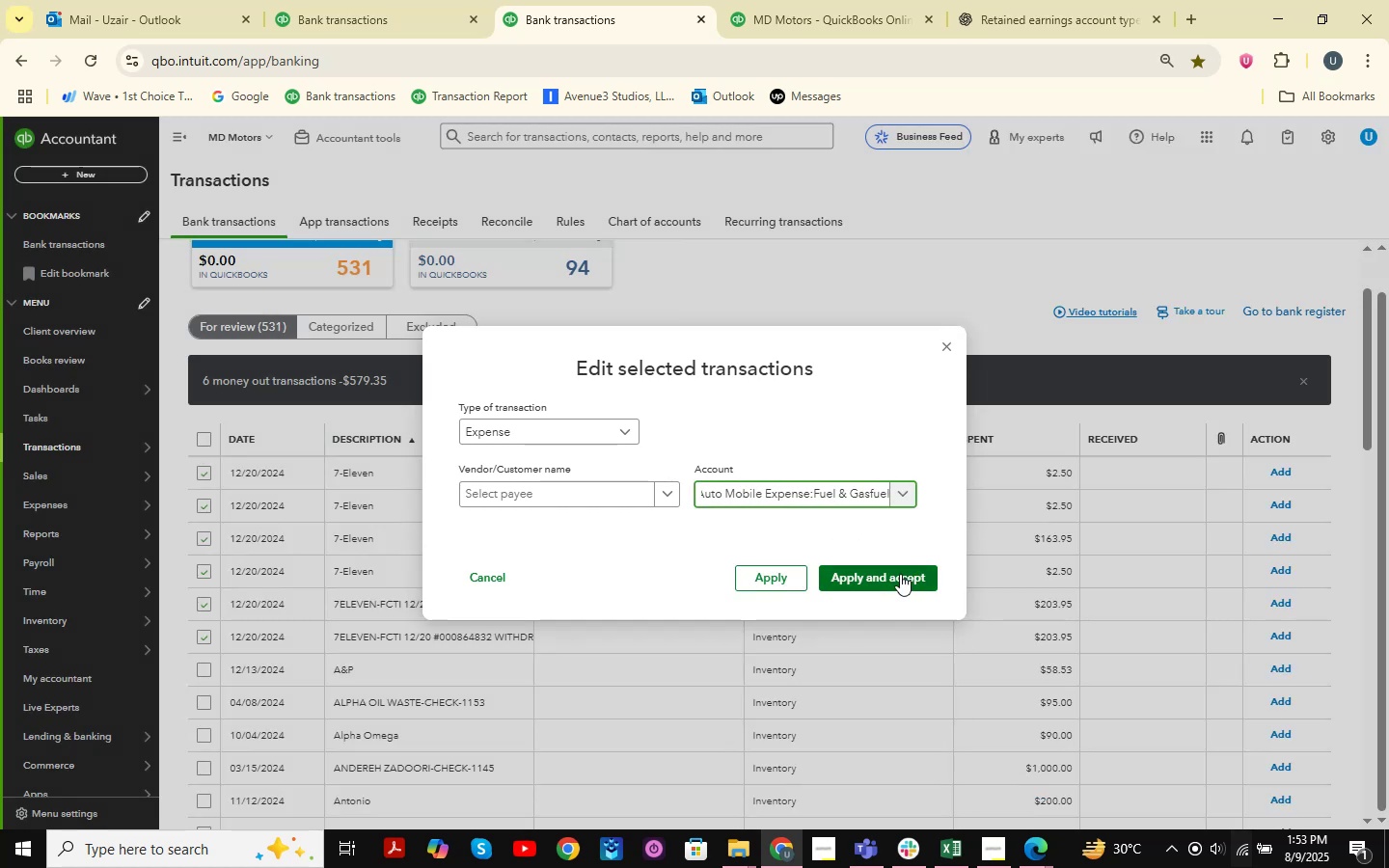 
left_click([900, 574])
 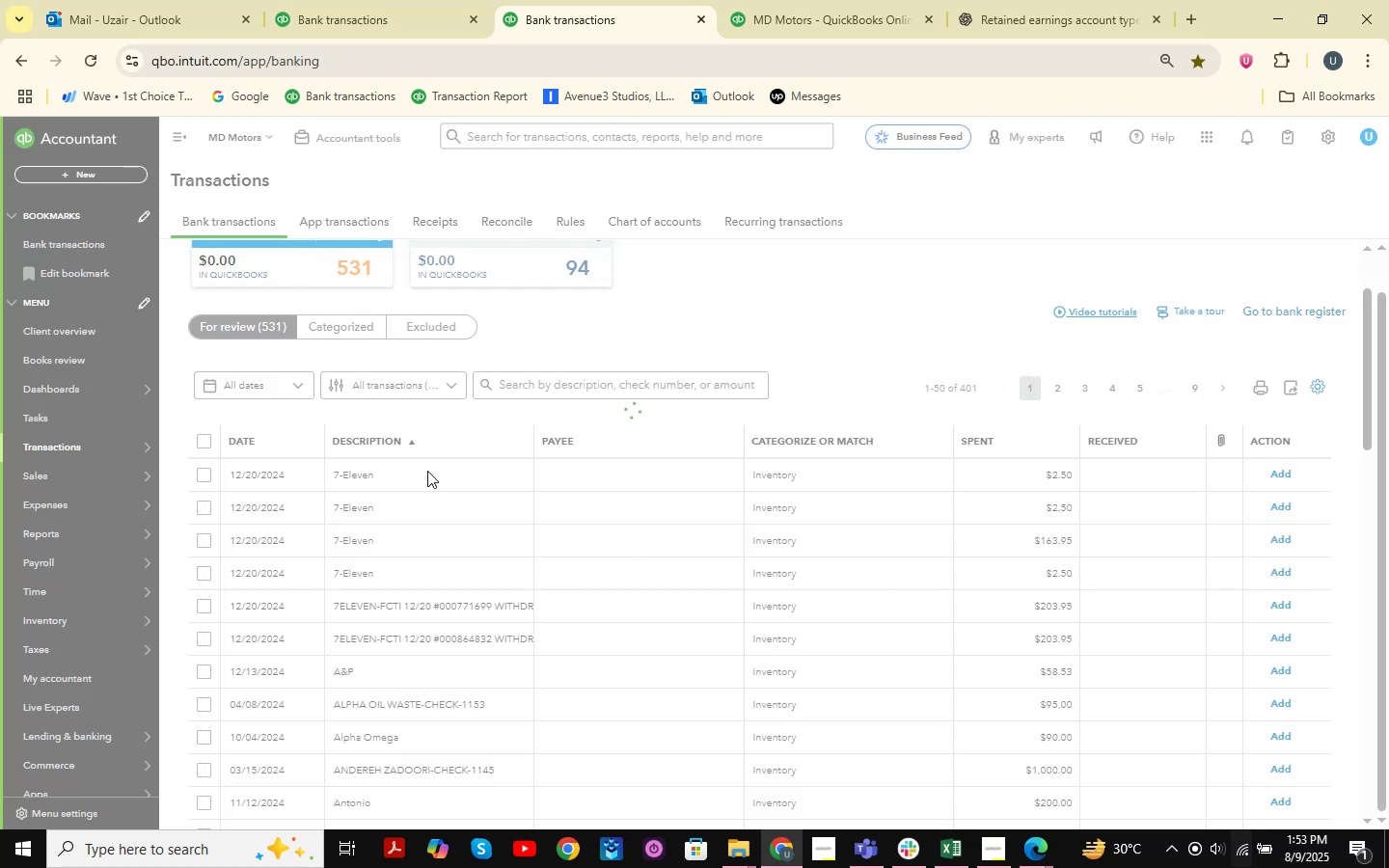 
scroll: coordinate [505, 437], scroll_direction: down, amount: 6.0
 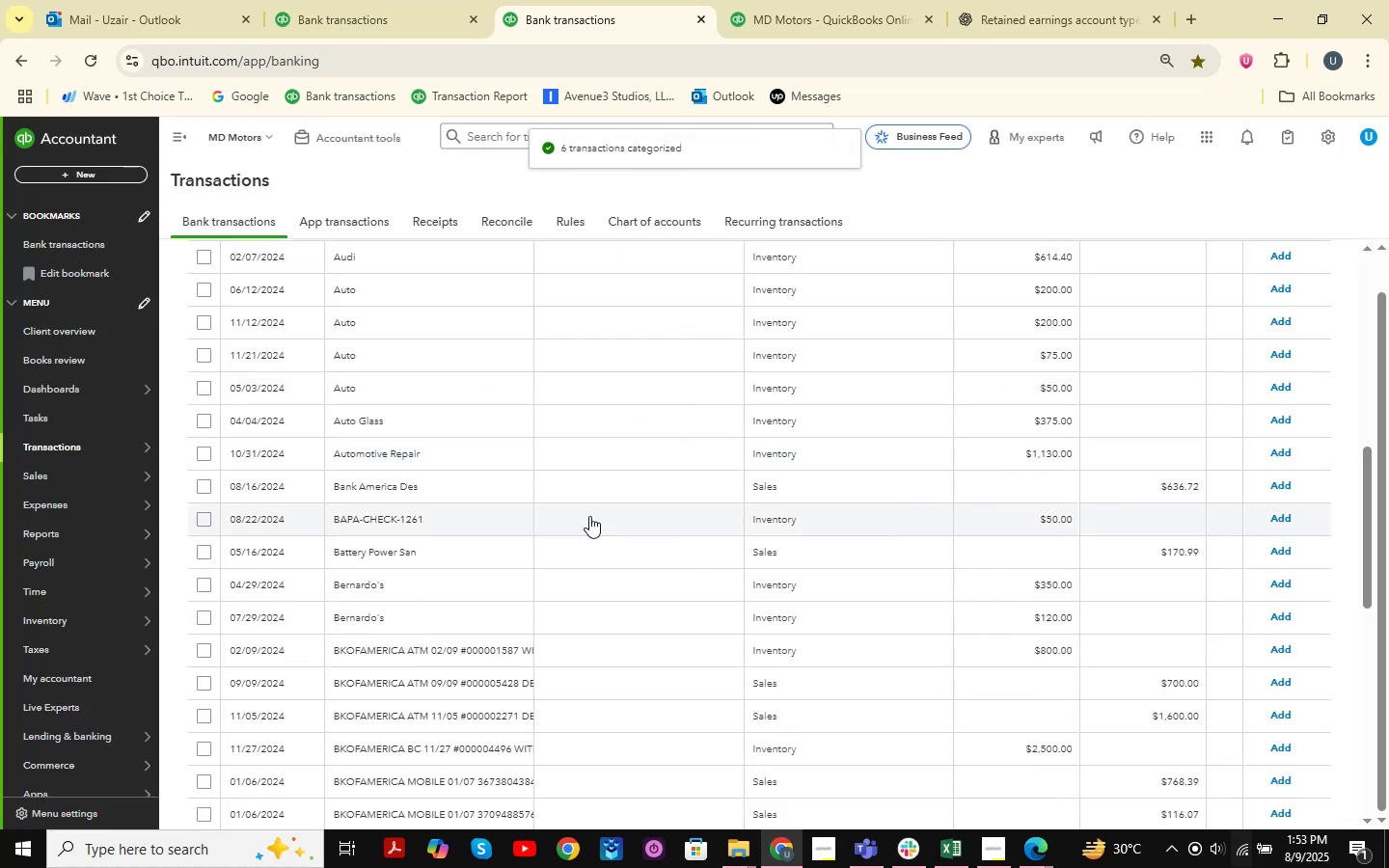 
scroll: coordinate [1011, 199], scroll_direction: up, amount: 7.0
 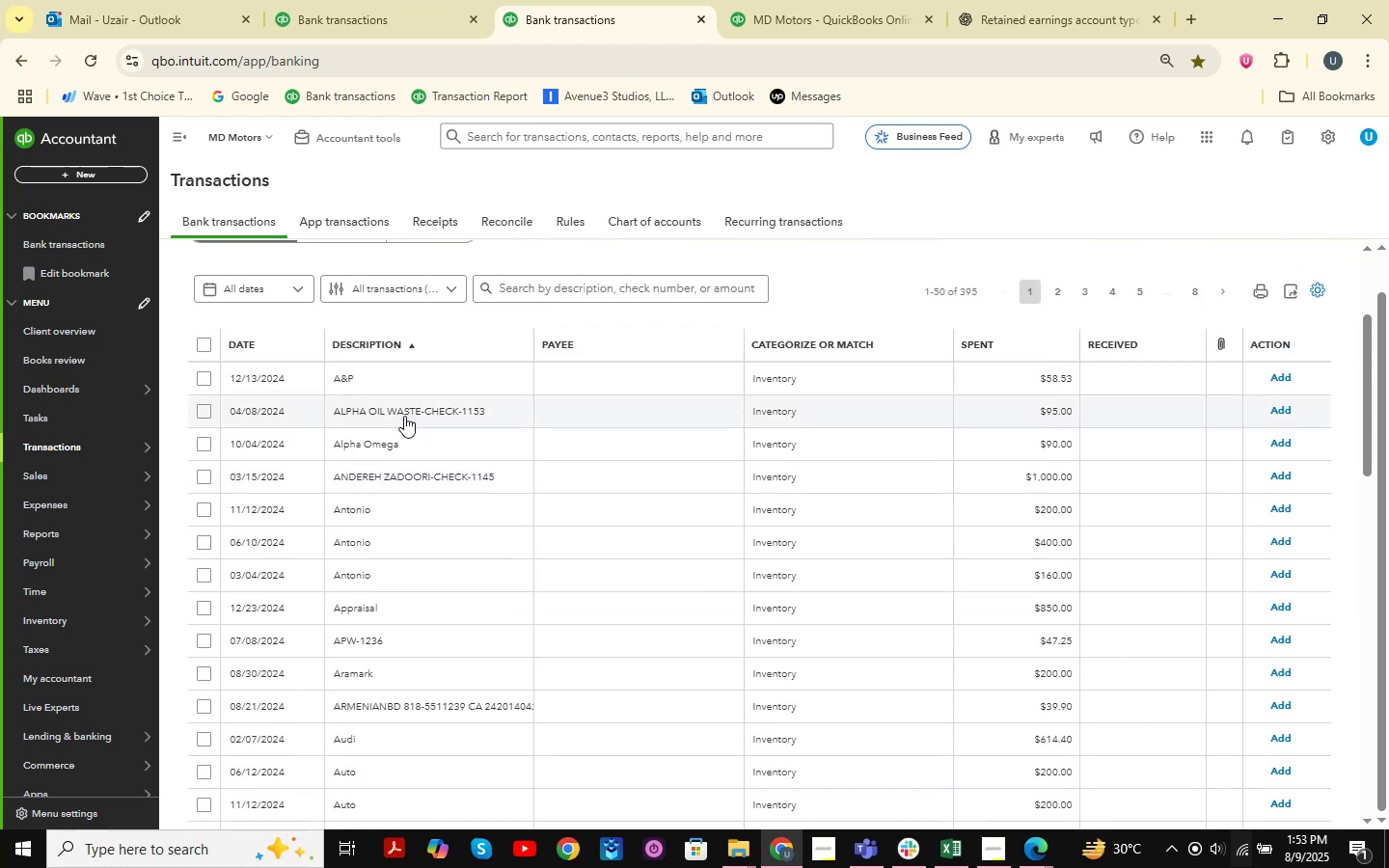 
scroll: coordinate [532, 476], scroll_direction: down, amount: 4.0
 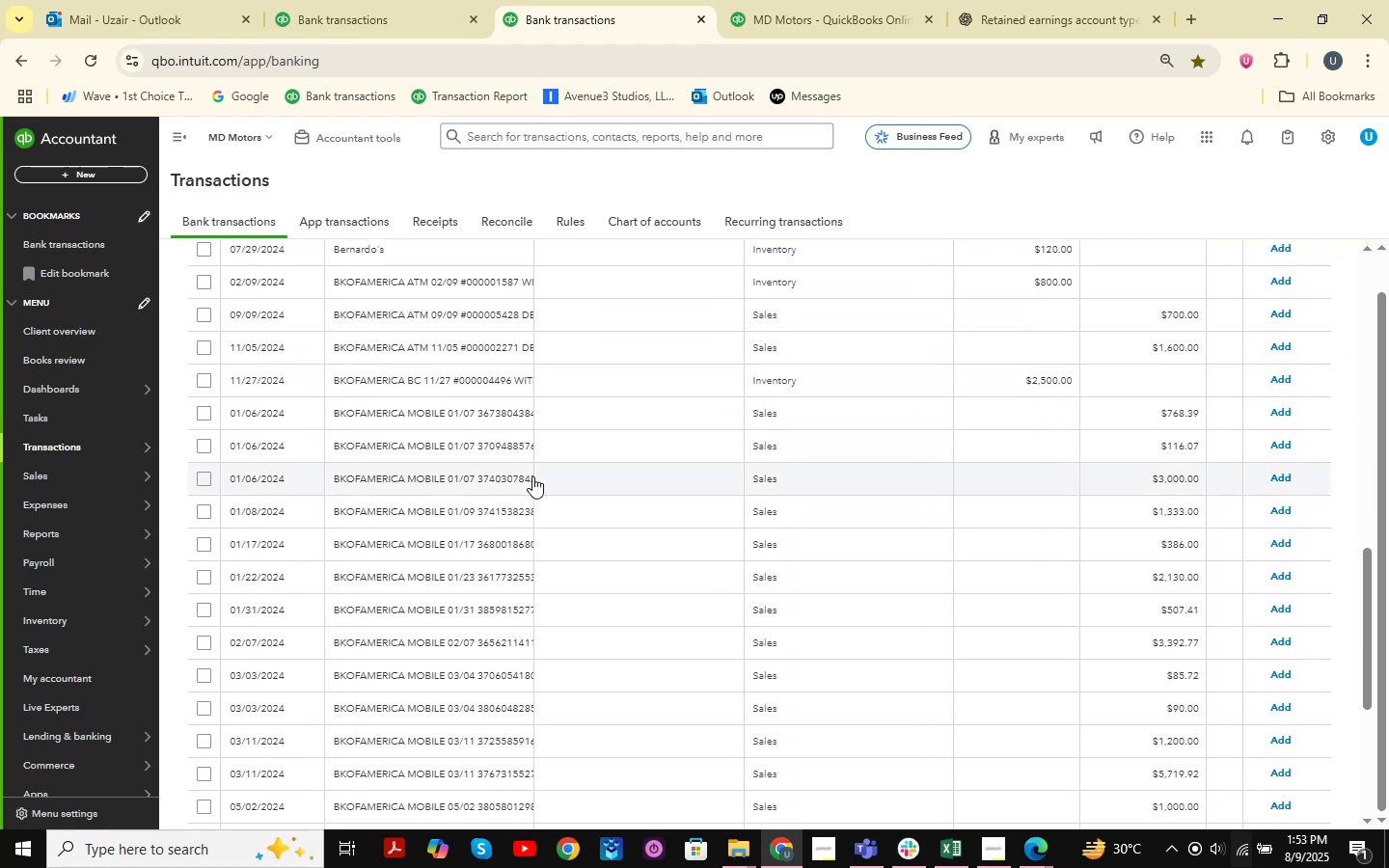 
scroll: coordinate [532, 476], scroll_direction: up, amount: 4.0
 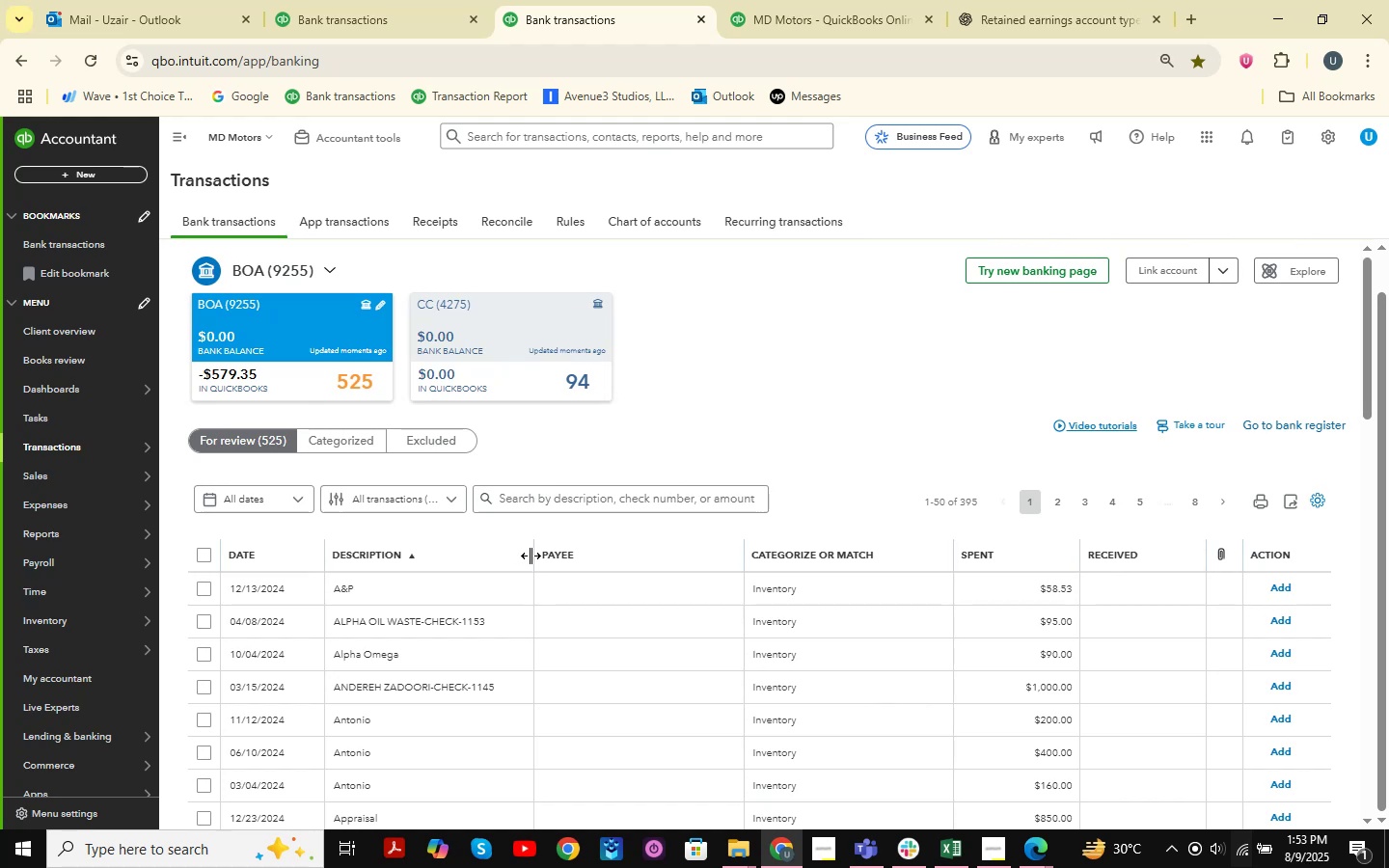 
left_click_drag(start_coordinate=[531, 556], to_coordinate=[608, 553])
 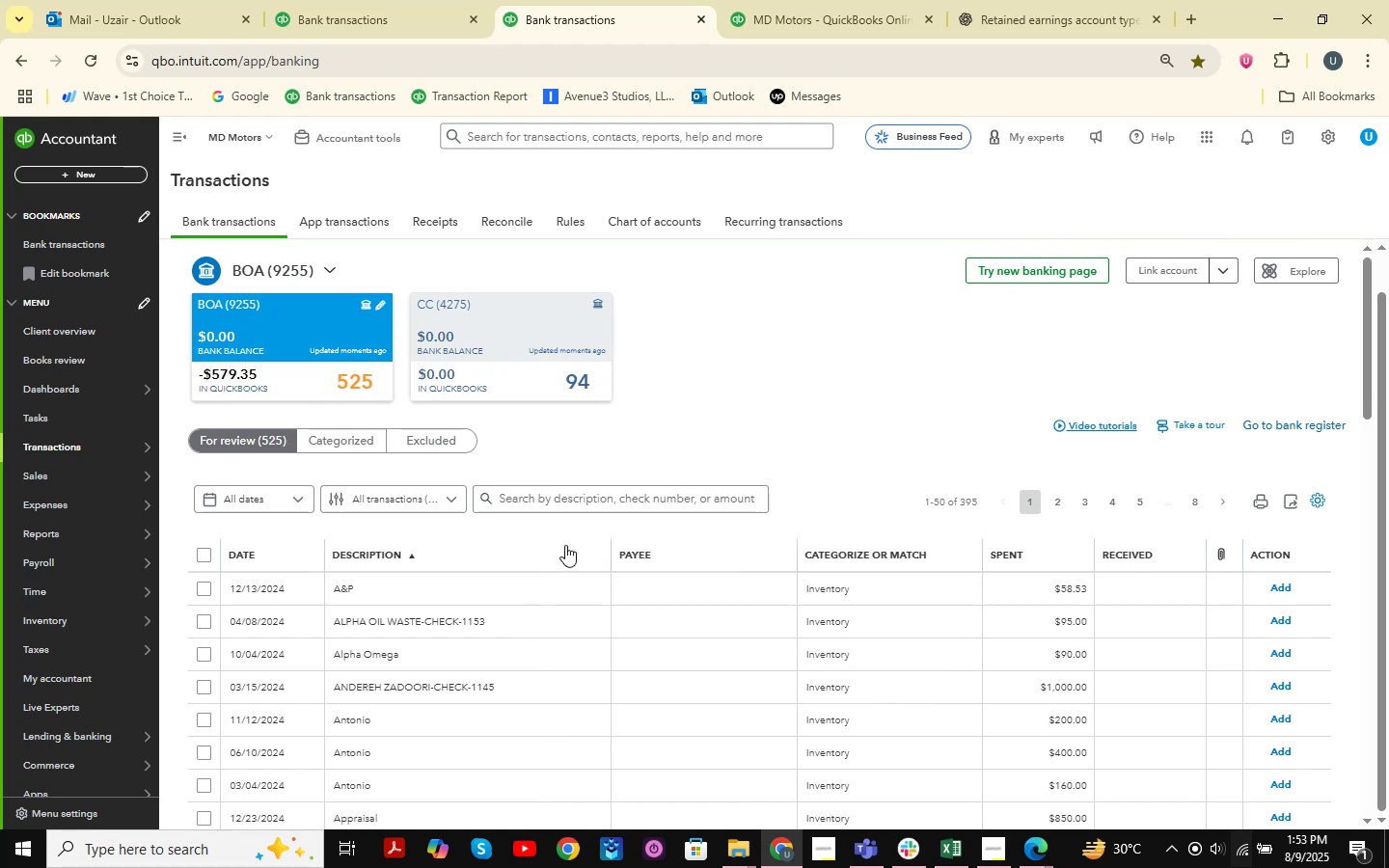 
scroll: coordinate [530, 513], scroll_direction: down, amount: 5.0
 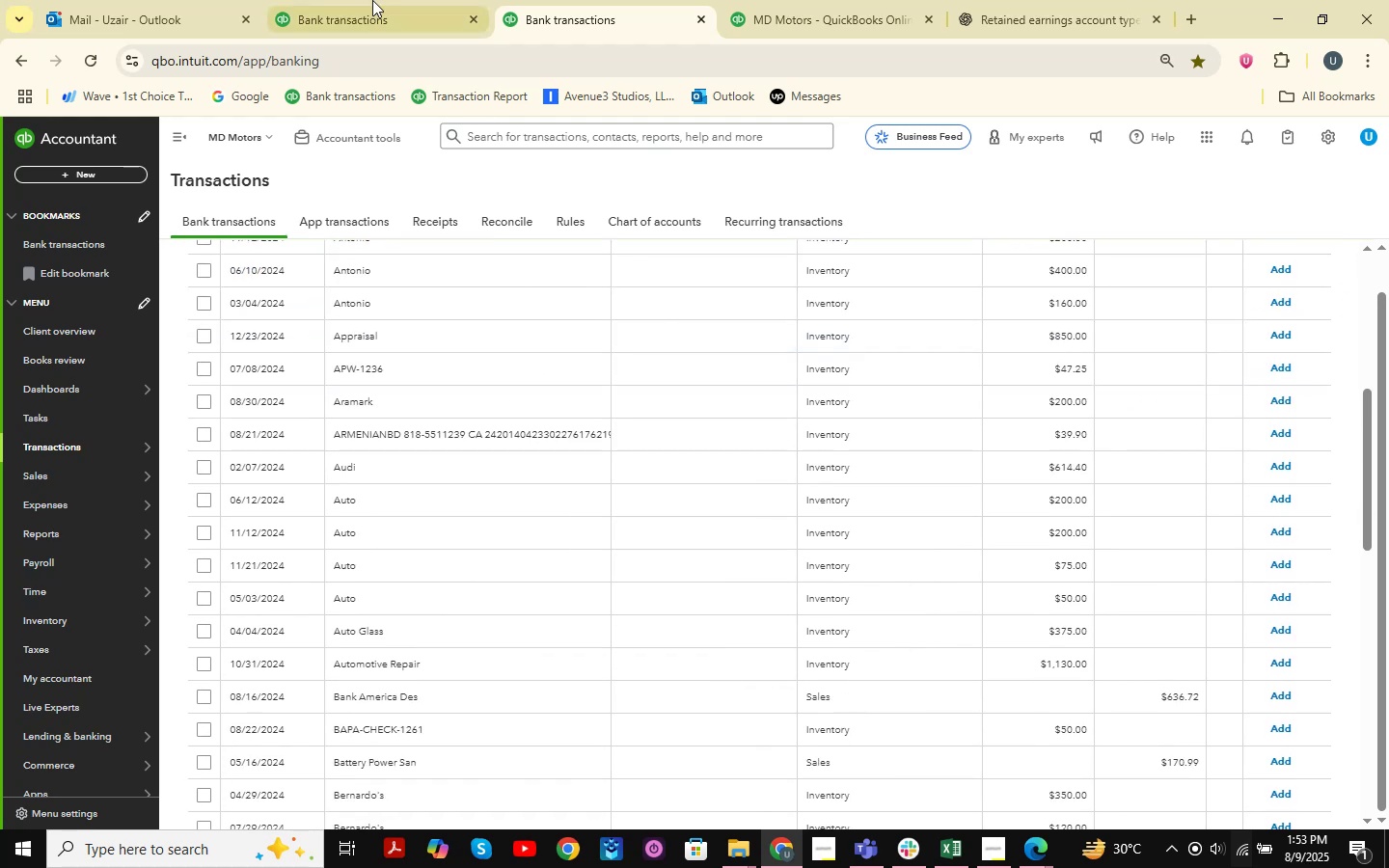 
left_click([345, 0])
 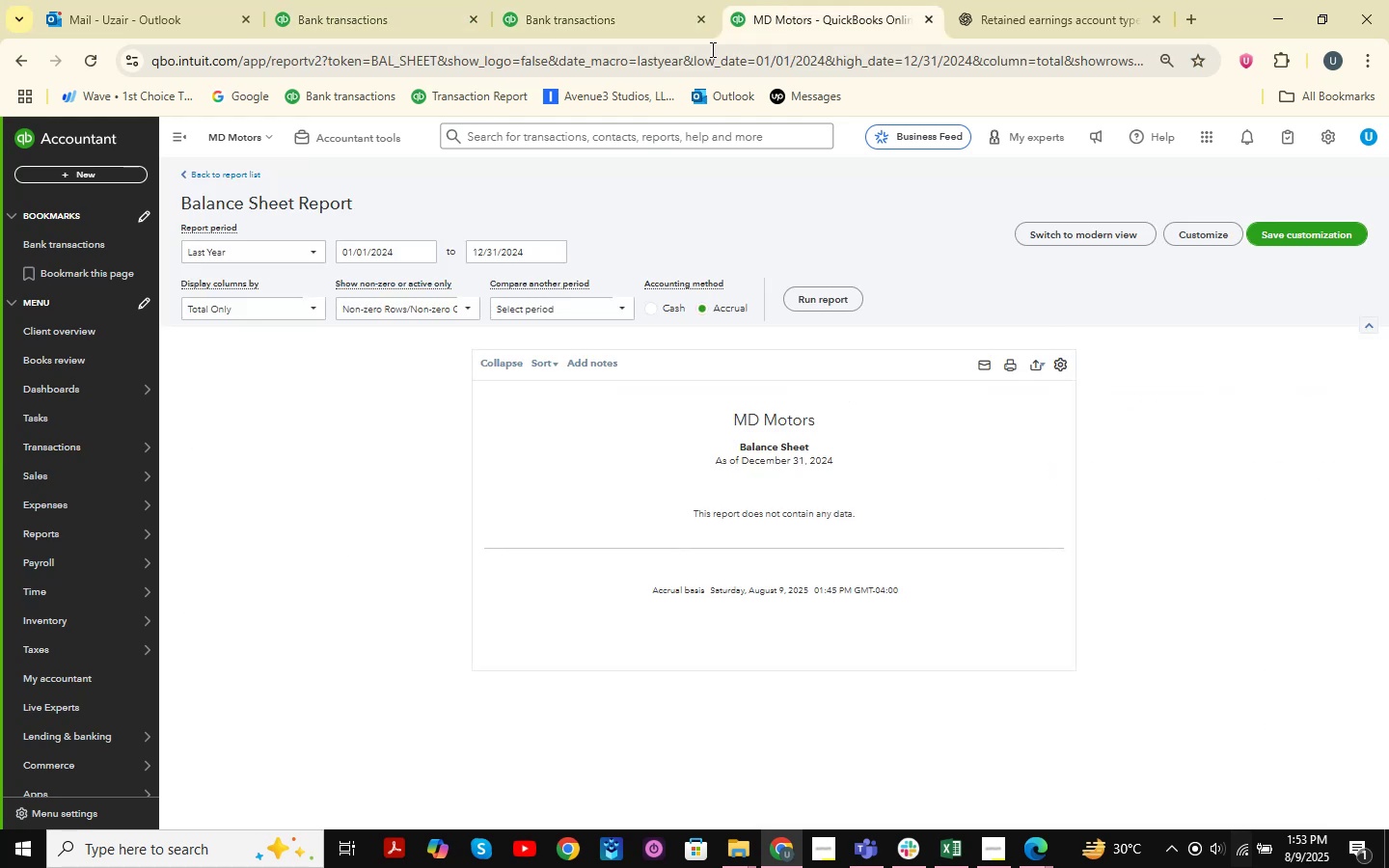 
double_click([562, 0])
 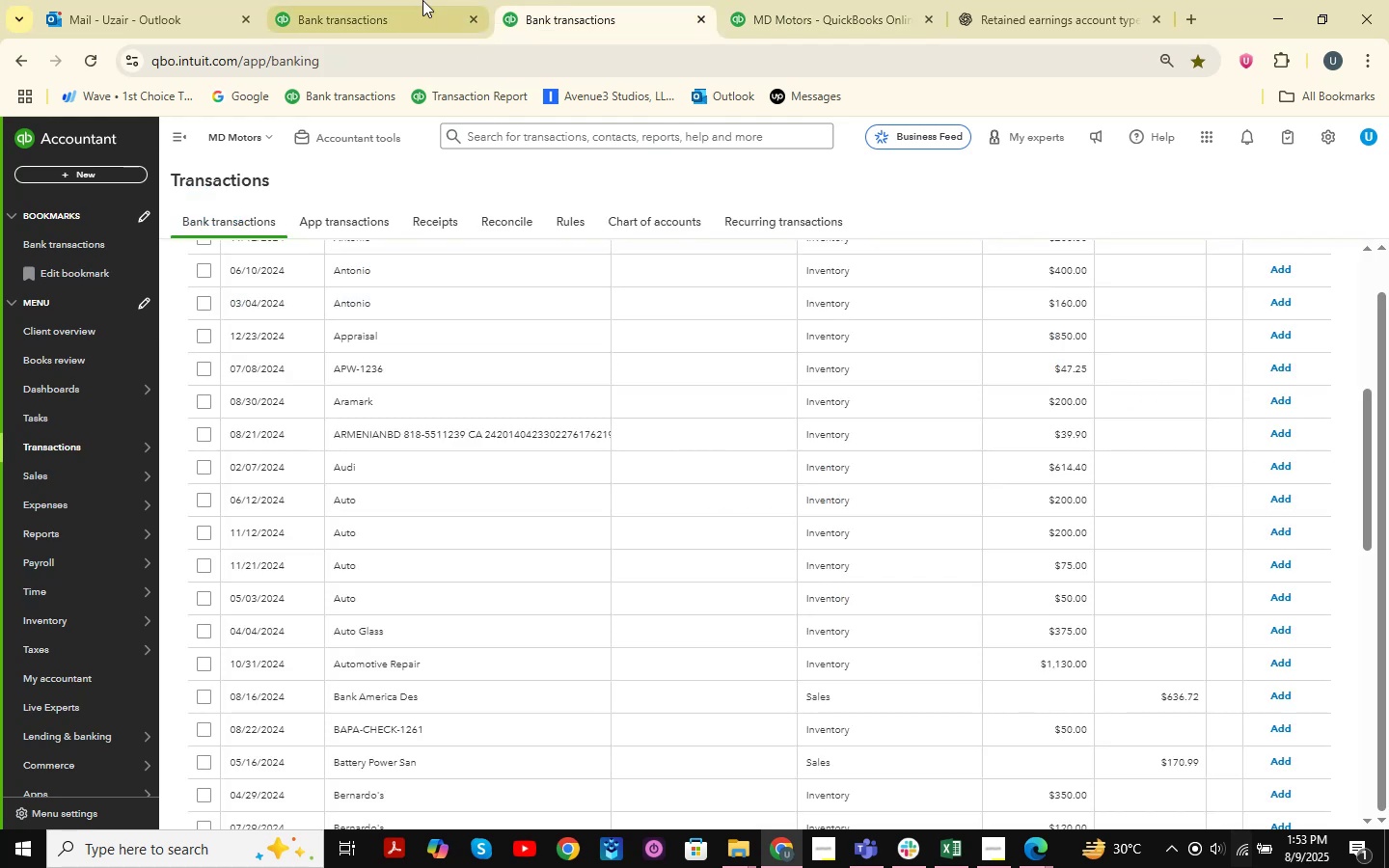 
left_click([391, 0])
 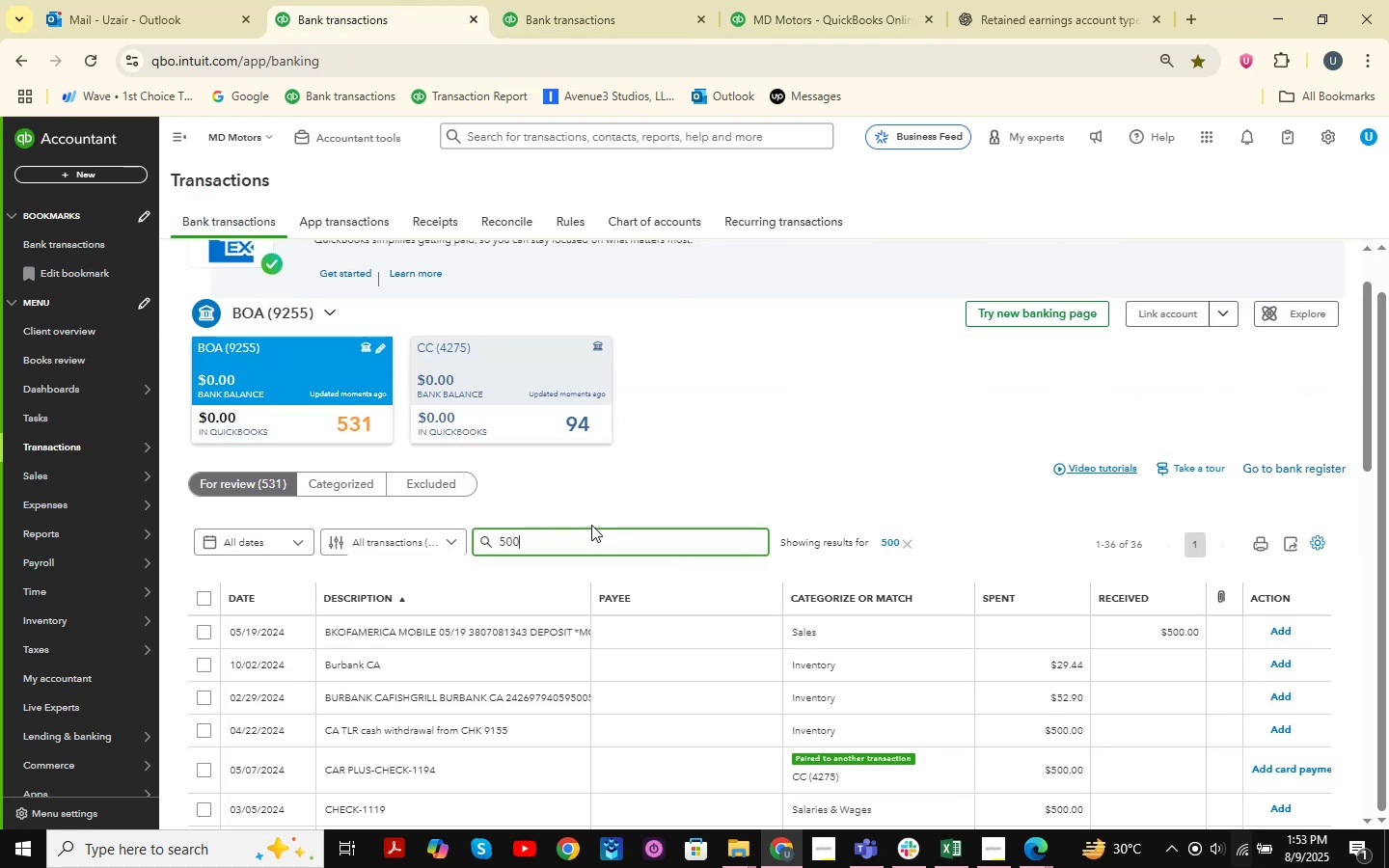 
scroll: coordinate [572, 493], scroll_direction: down, amount: 10.0
 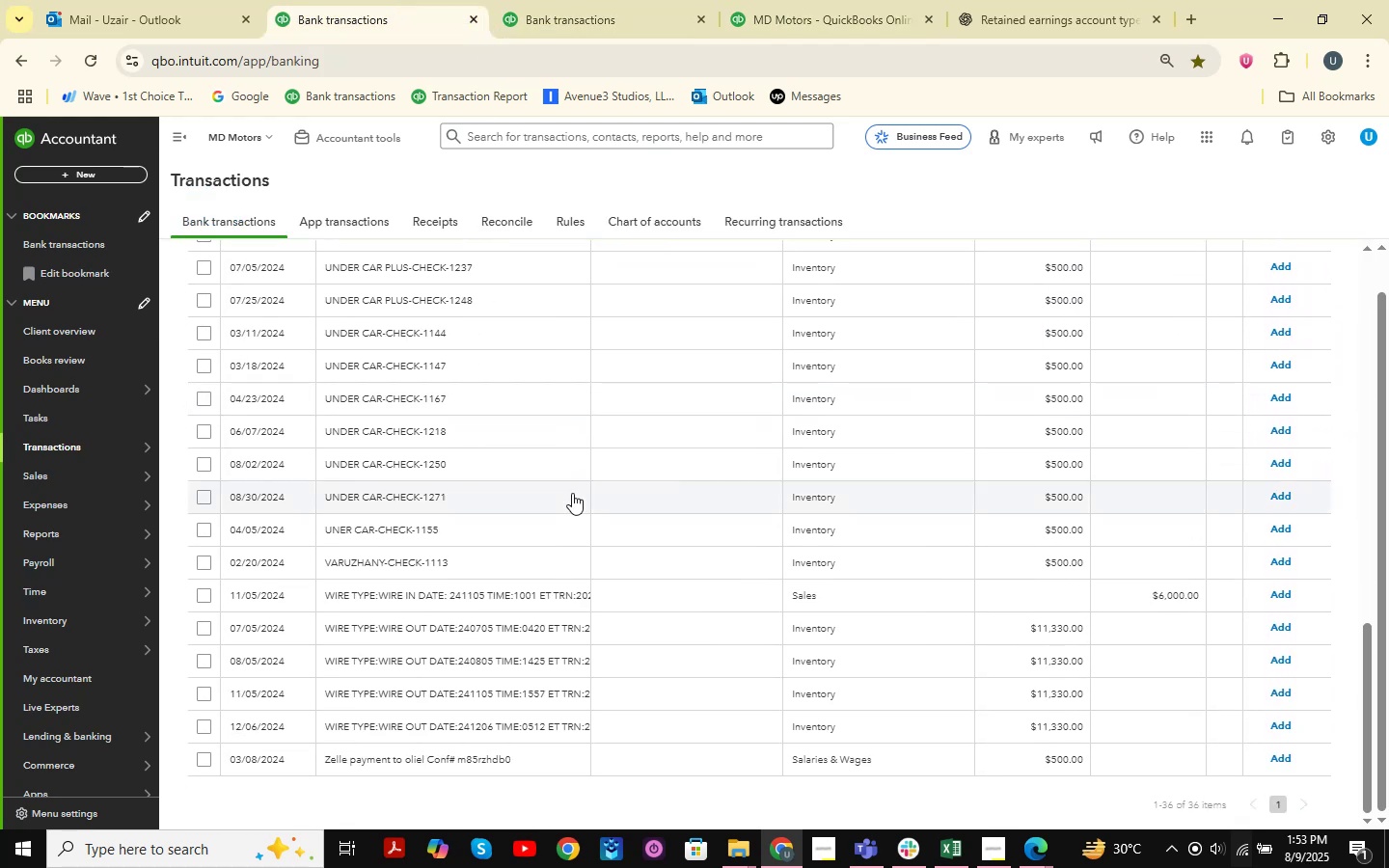 
scroll: coordinate [572, 493], scroll_direction: up, amount: 3.0
 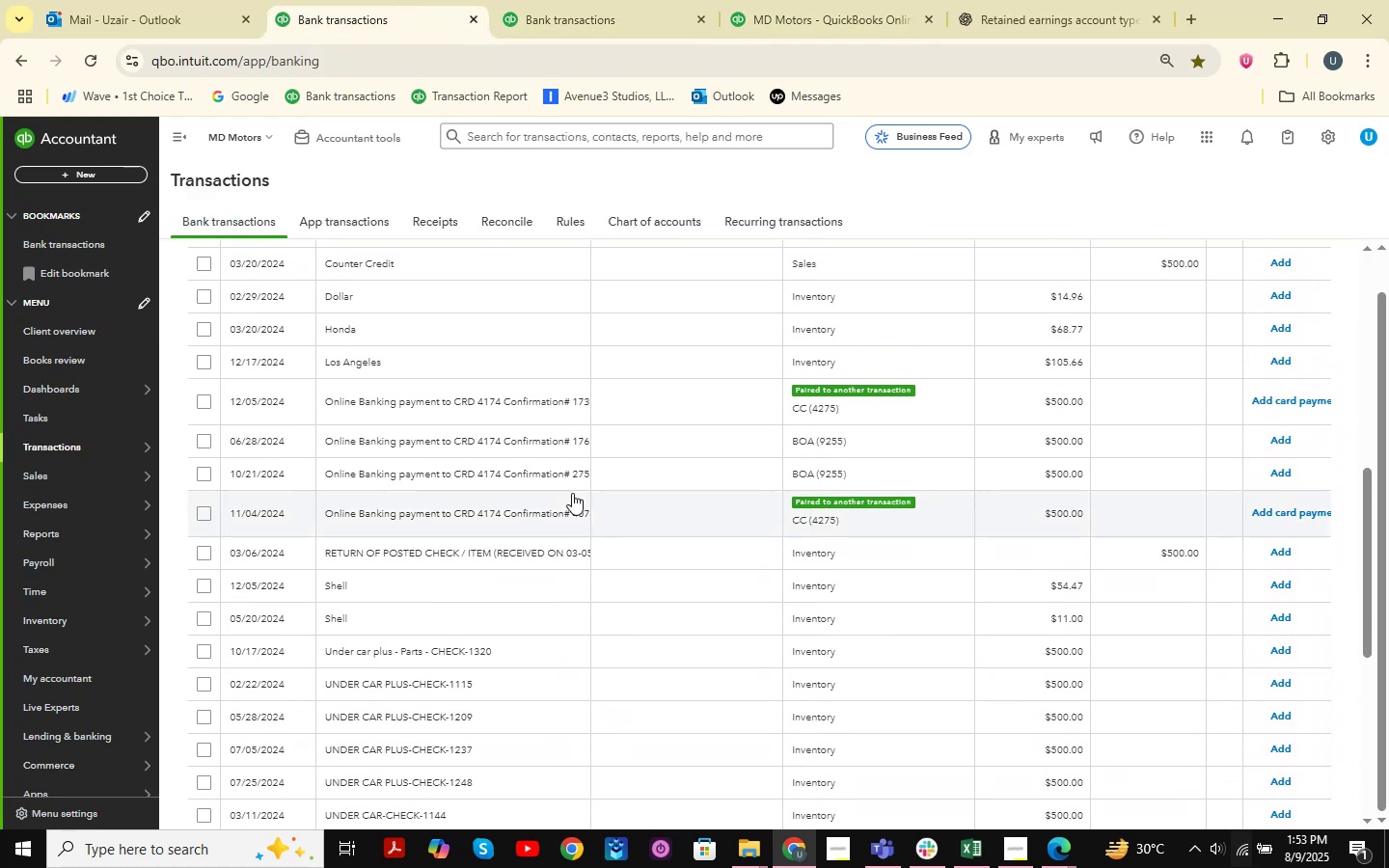 
scroll: coordinate [572, 493], scroll_direction: down, amount: 1.0
 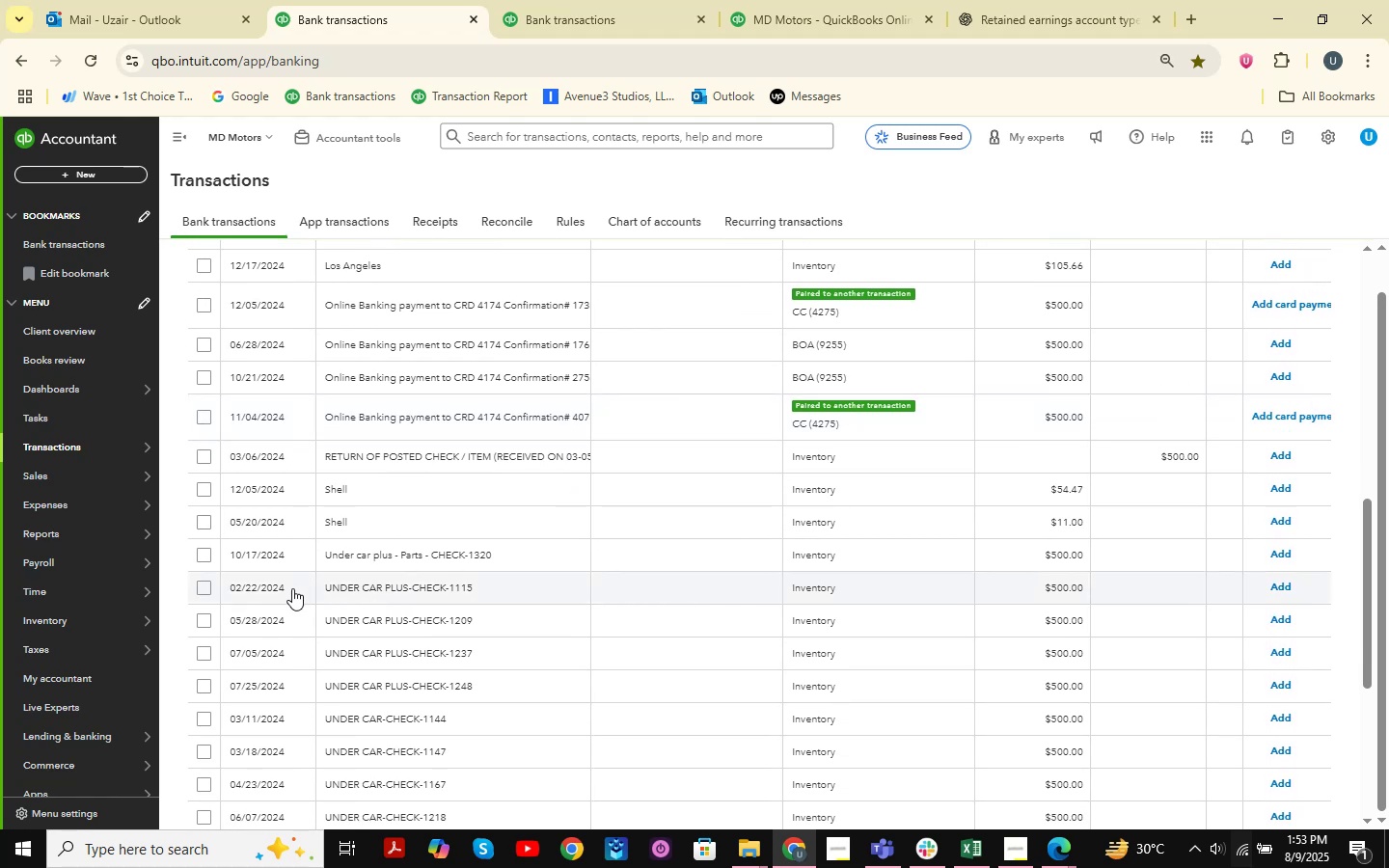 
left_click([198, 588])
 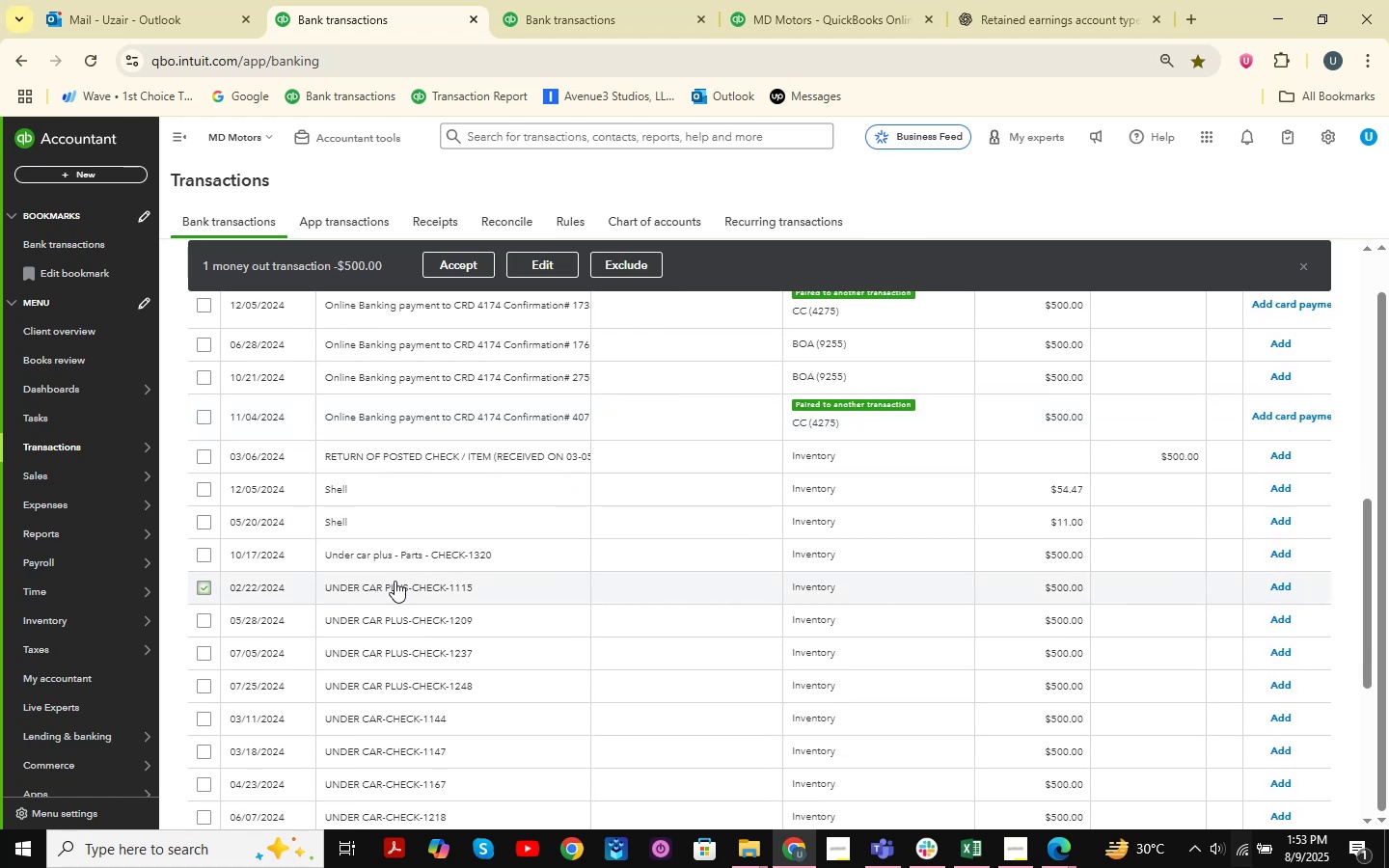 
scroll: coordinate [395, 581], scroll_direction: down, amount: 3.0
 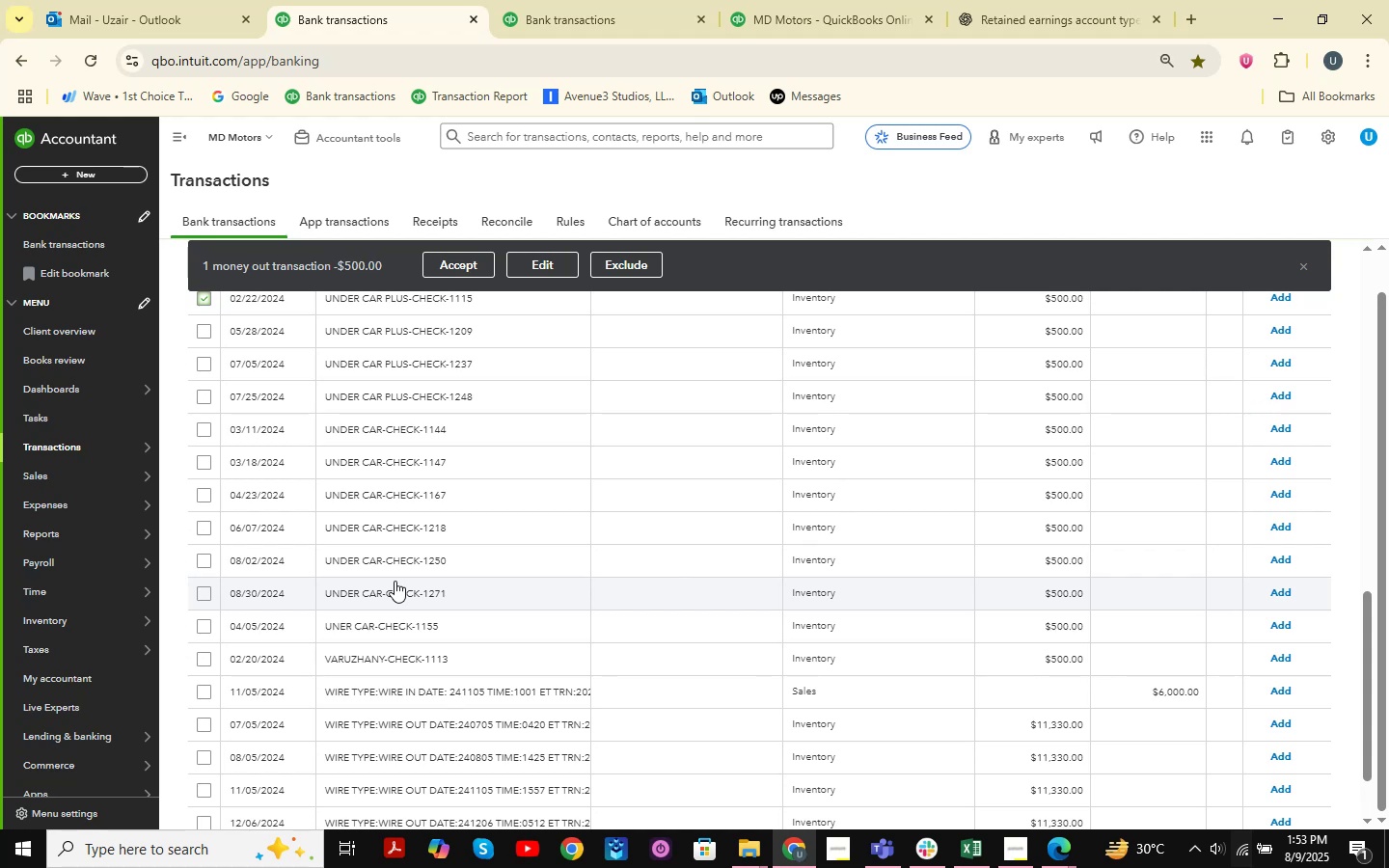 
wait(11.34)
 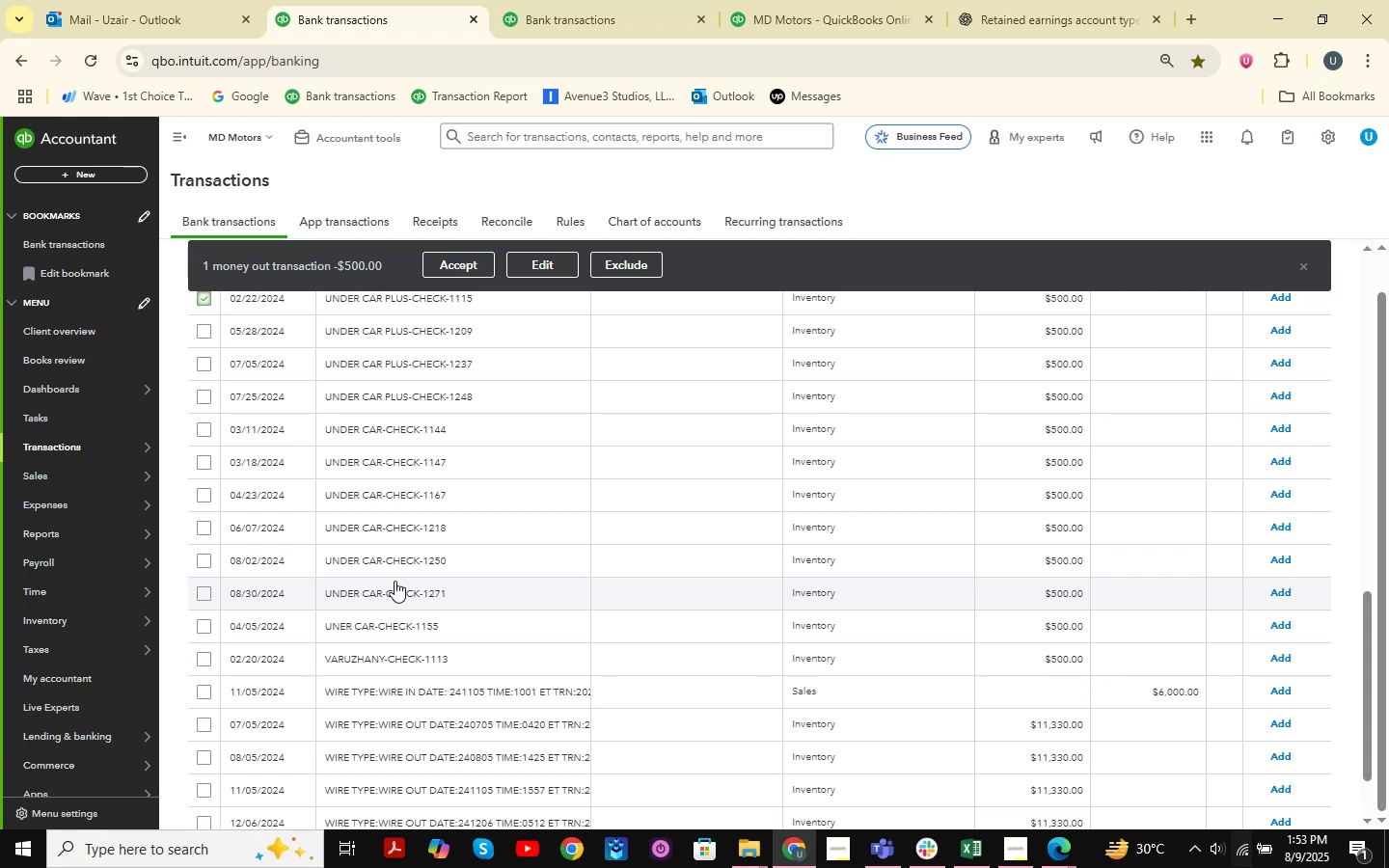 
left_click([1056, 0])
 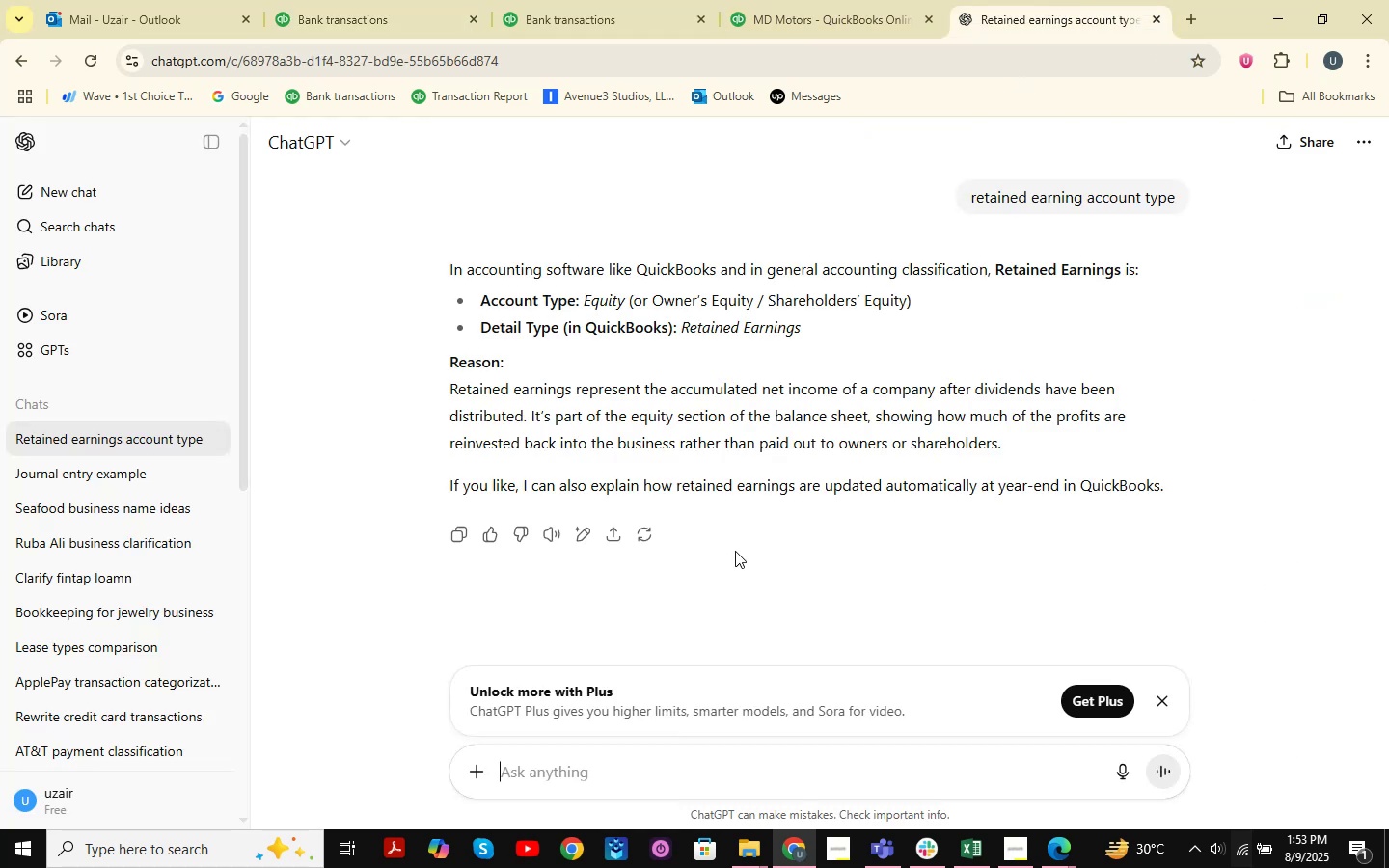 
scroll: coordinate [656, 626], scroll_direction: down, amount: 4.0
 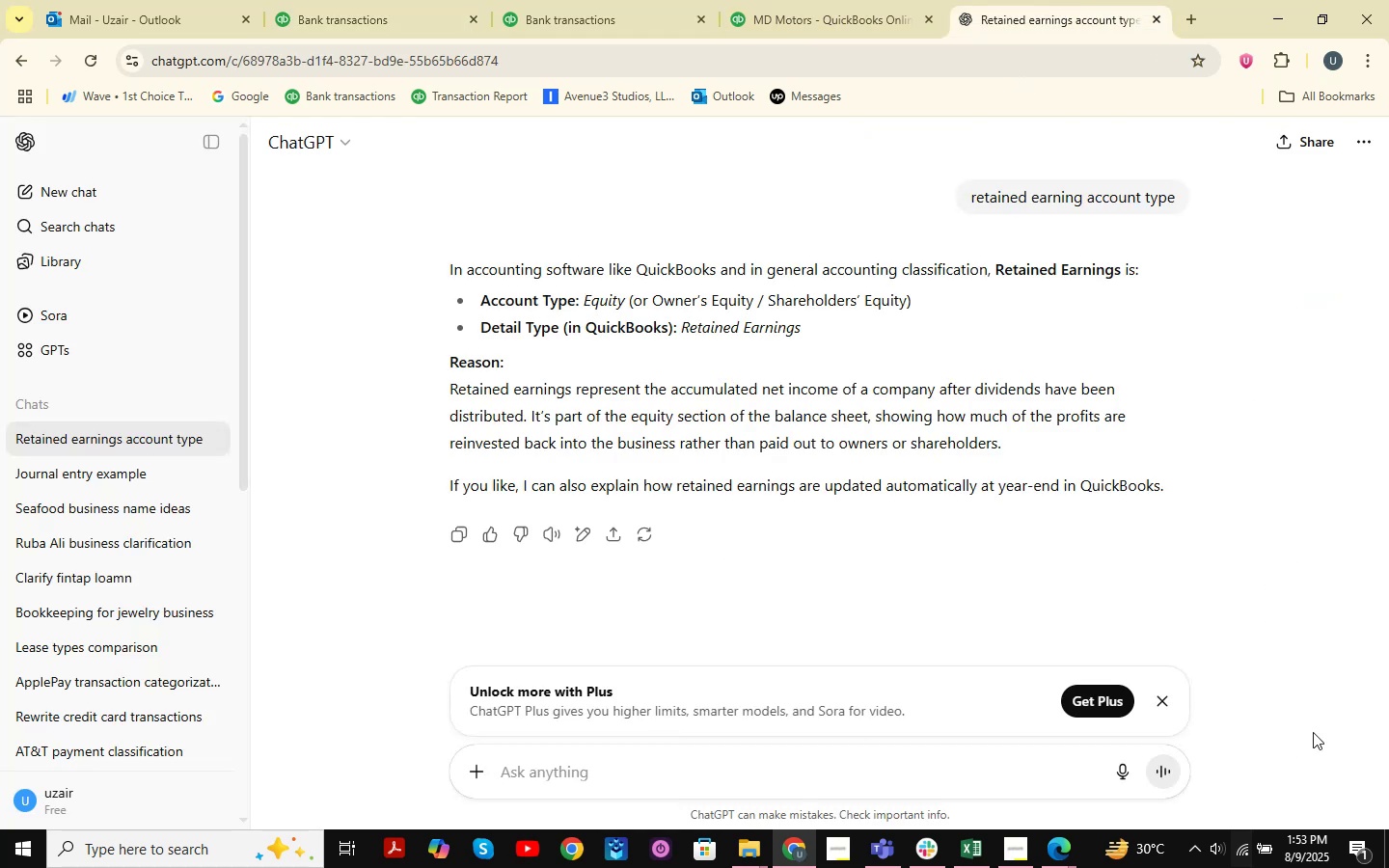 
type(undr )
key(Backspace)
key(Backspace)
type(er car check plus should be classified for a me)
key(Backspace)
key(Backspace)
key(Backspace)
type( motor car bui)
key(Backspace)
type(siness )
 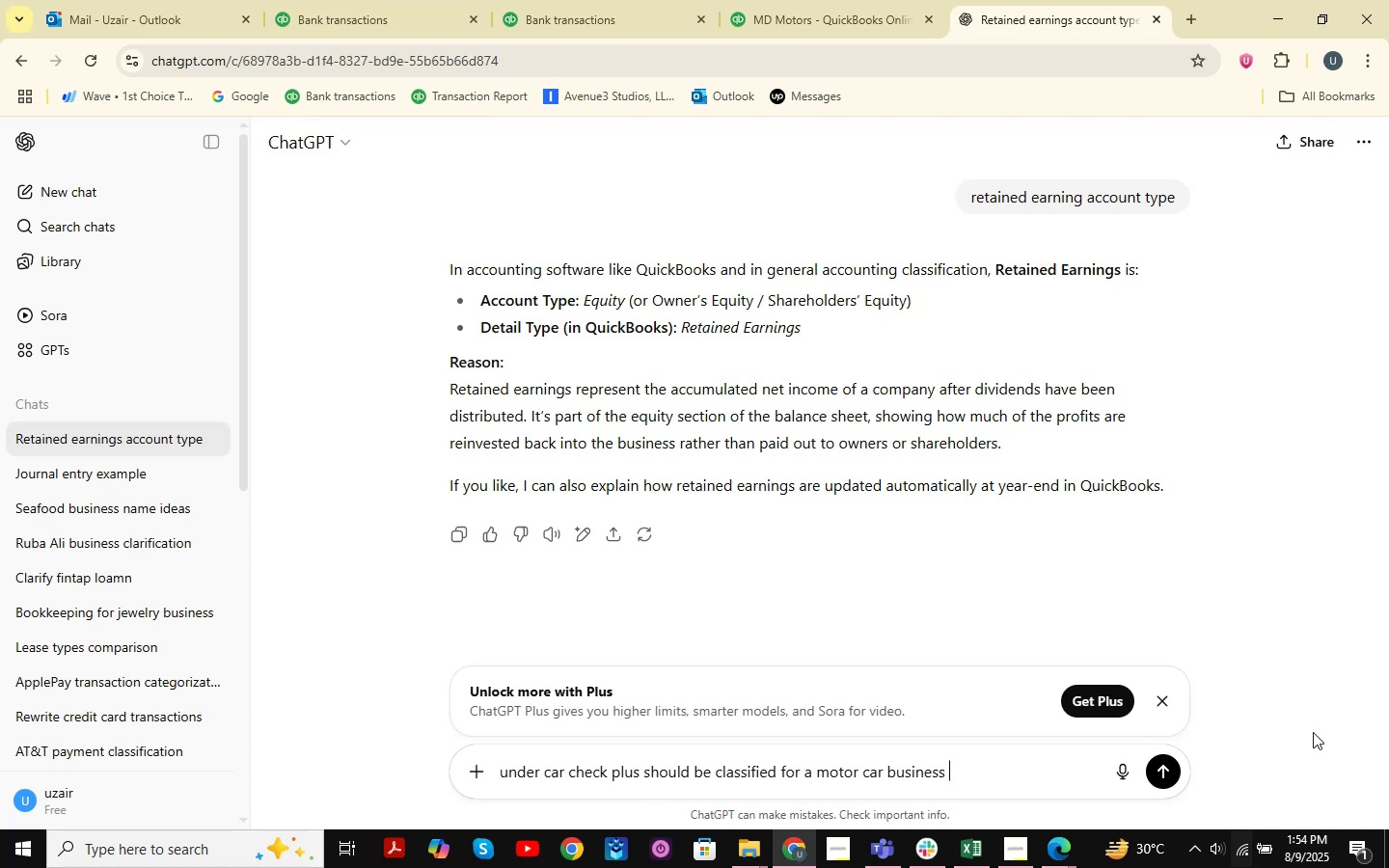 
key(Enter)
 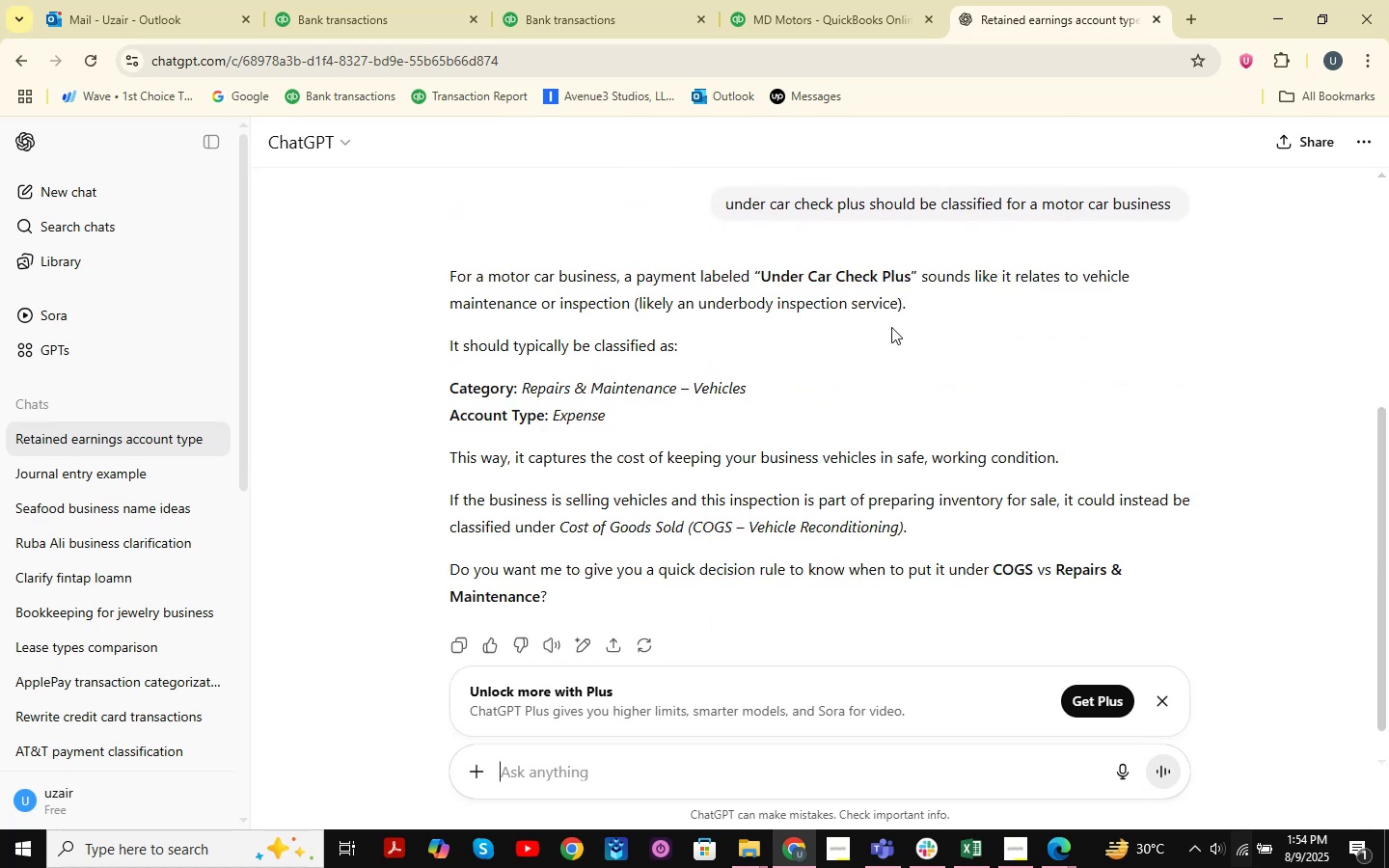 
wait(6.19)
 